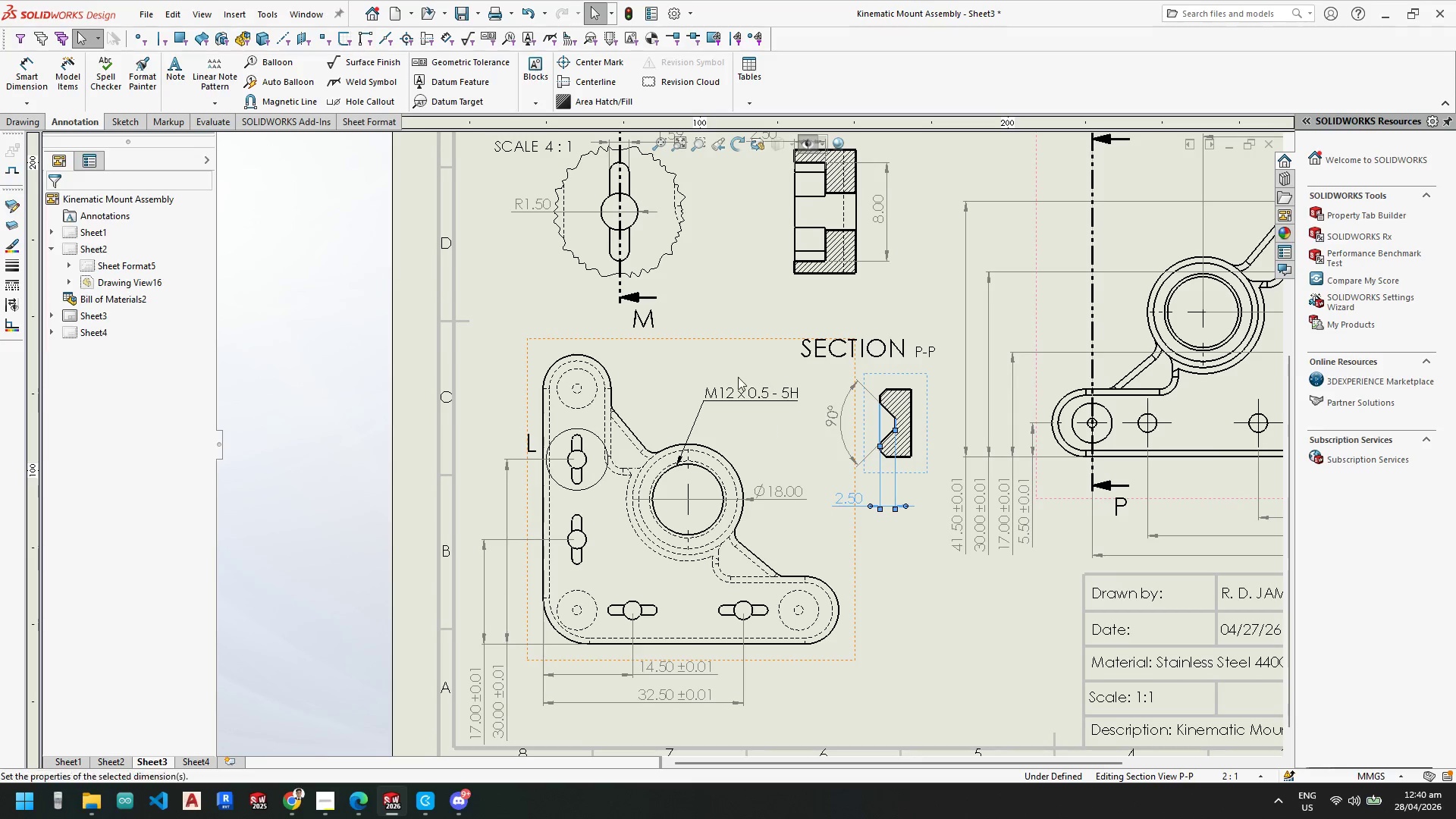 
key(Escape)
 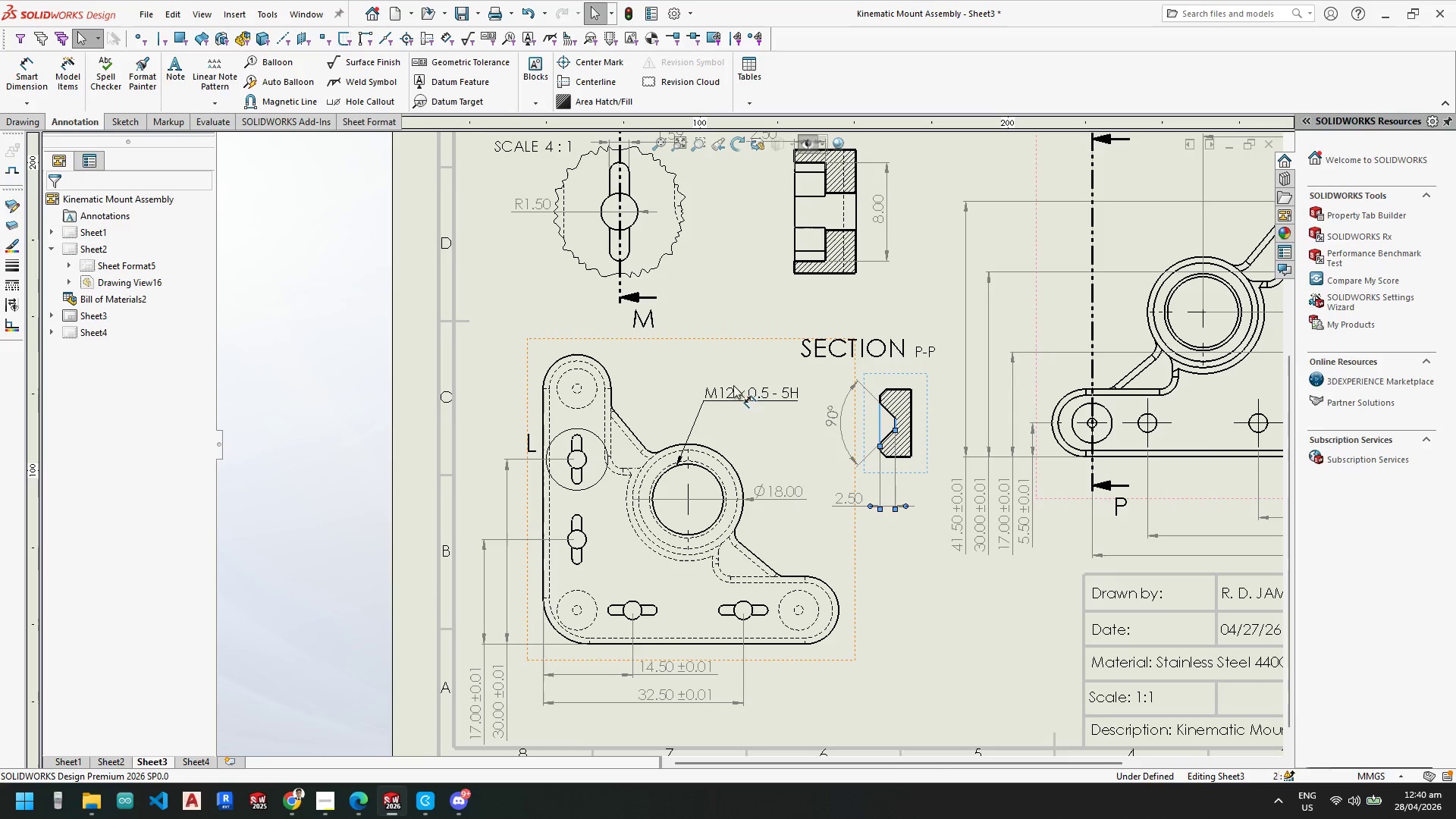 
key(Escape)
 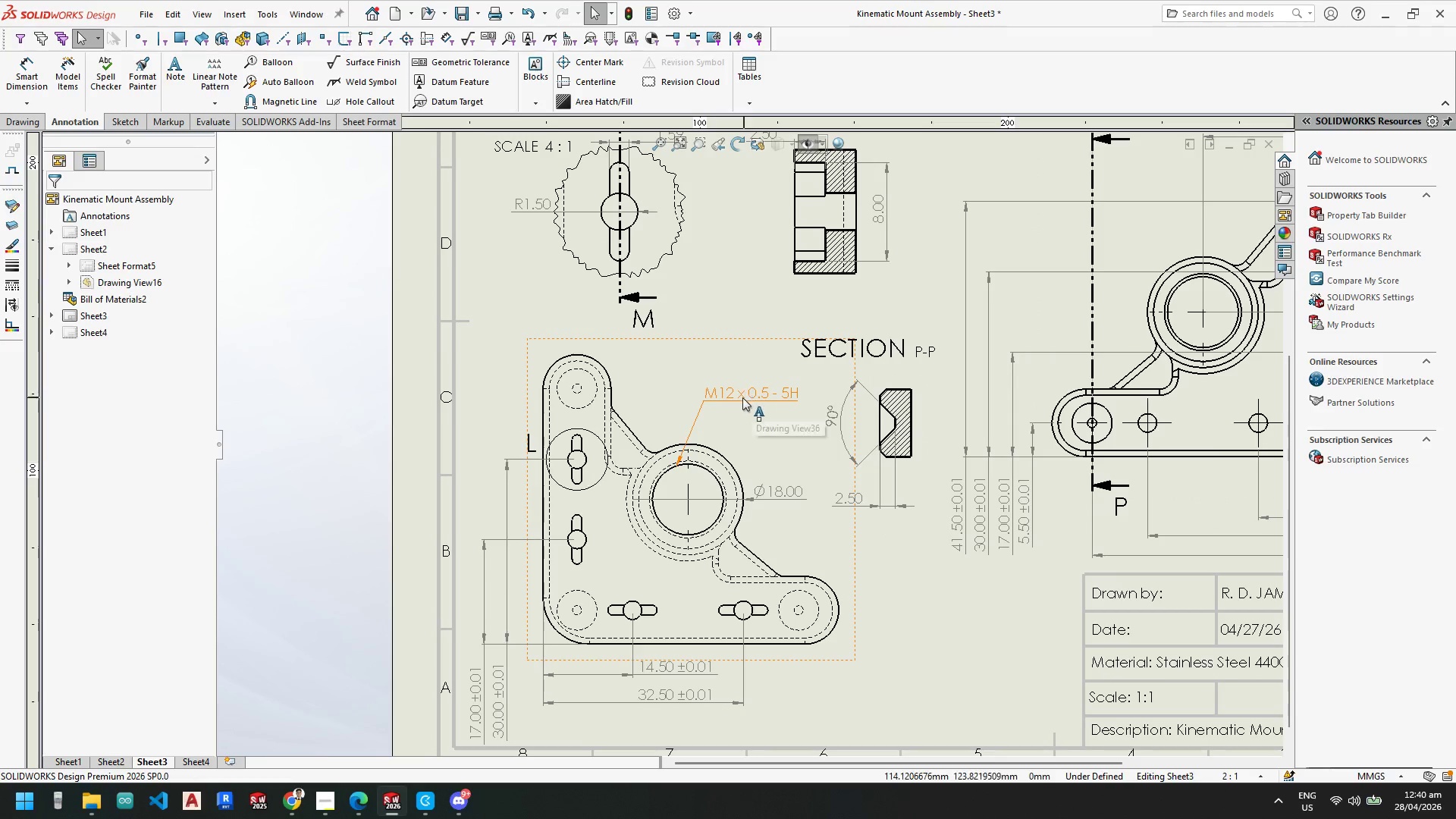 
key(Escape)
 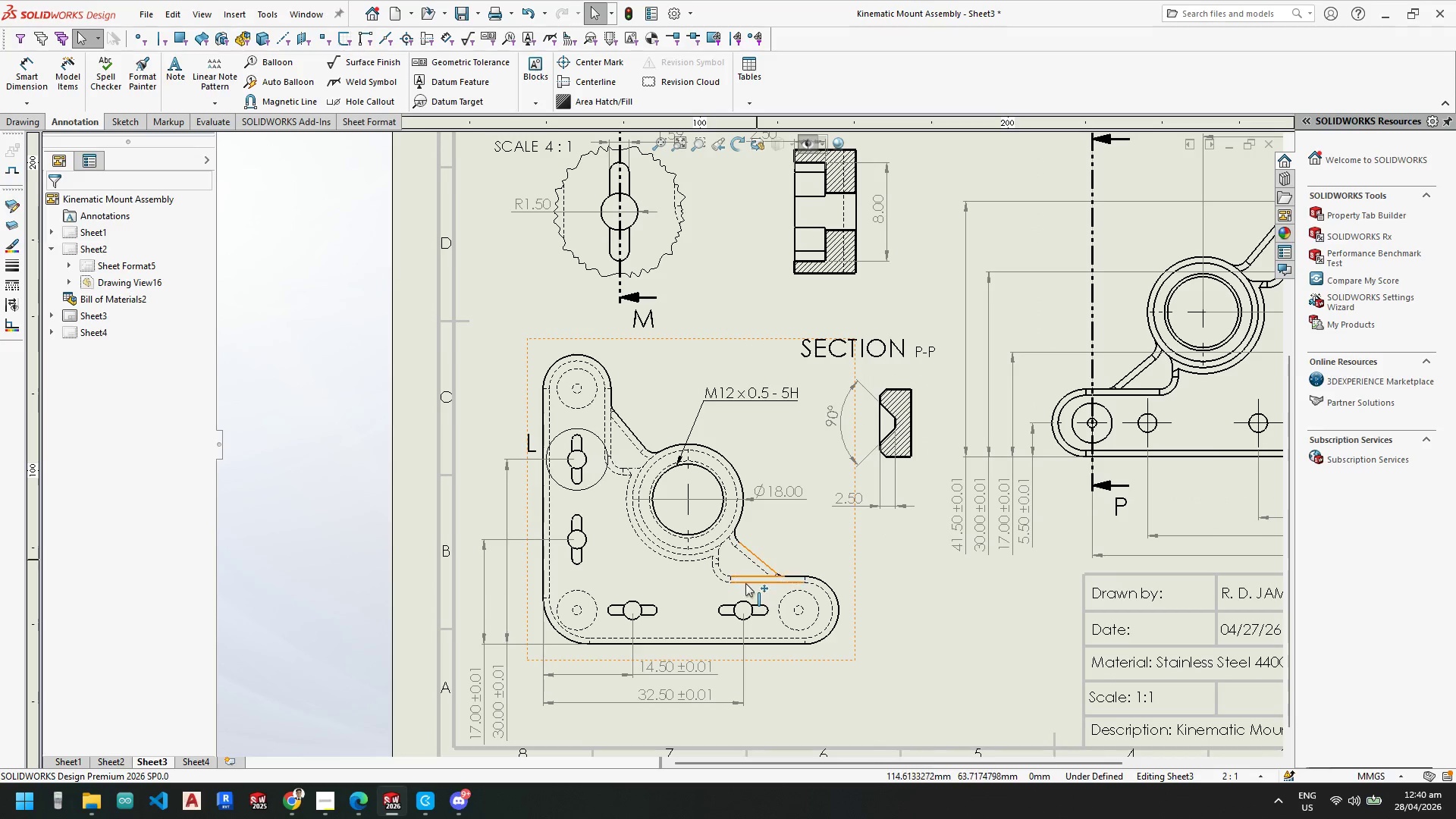 
scroll: coordinate [728, 583], scroll_direction: up, amount: 1.0
 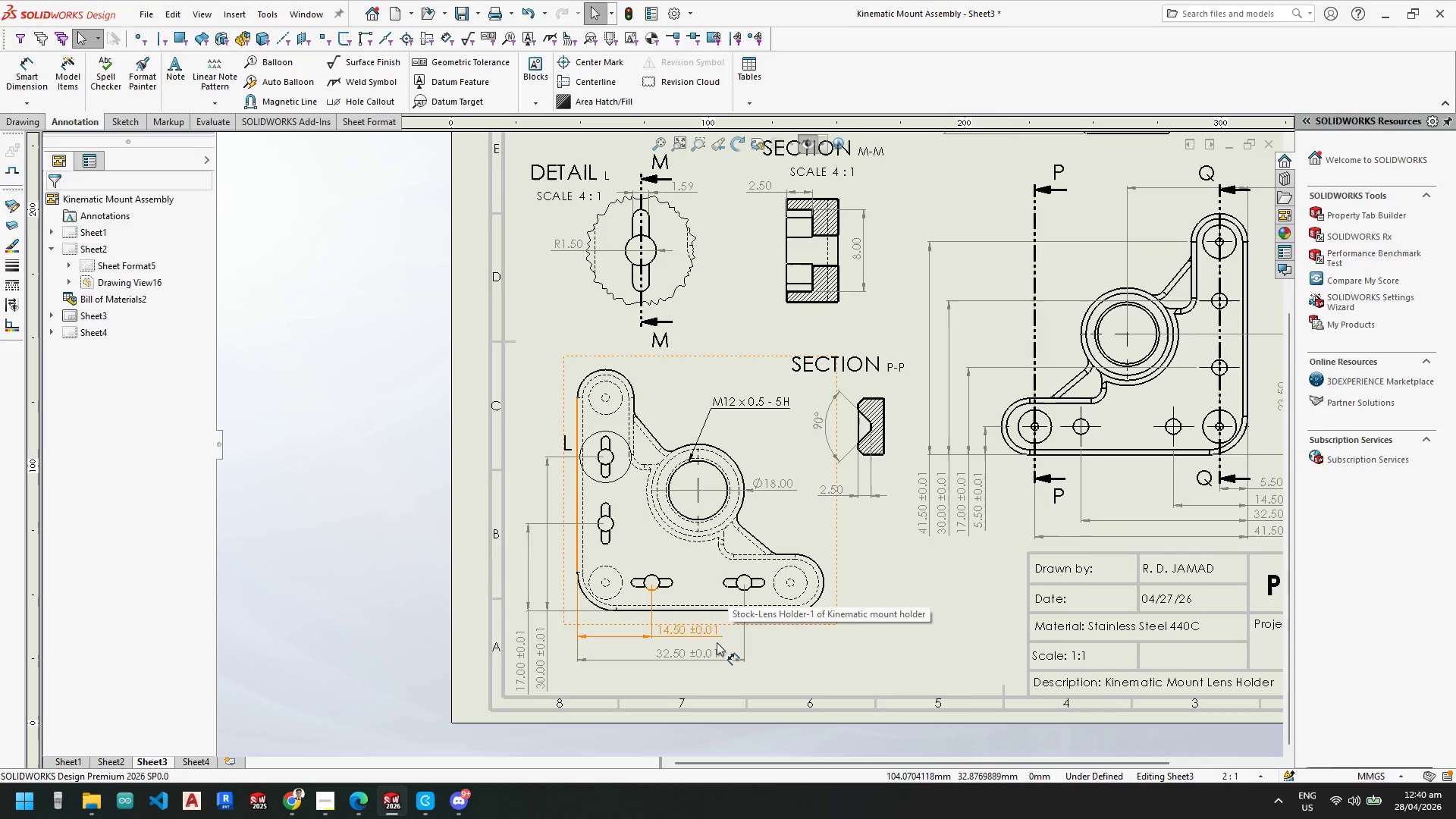 
key(Escape)
 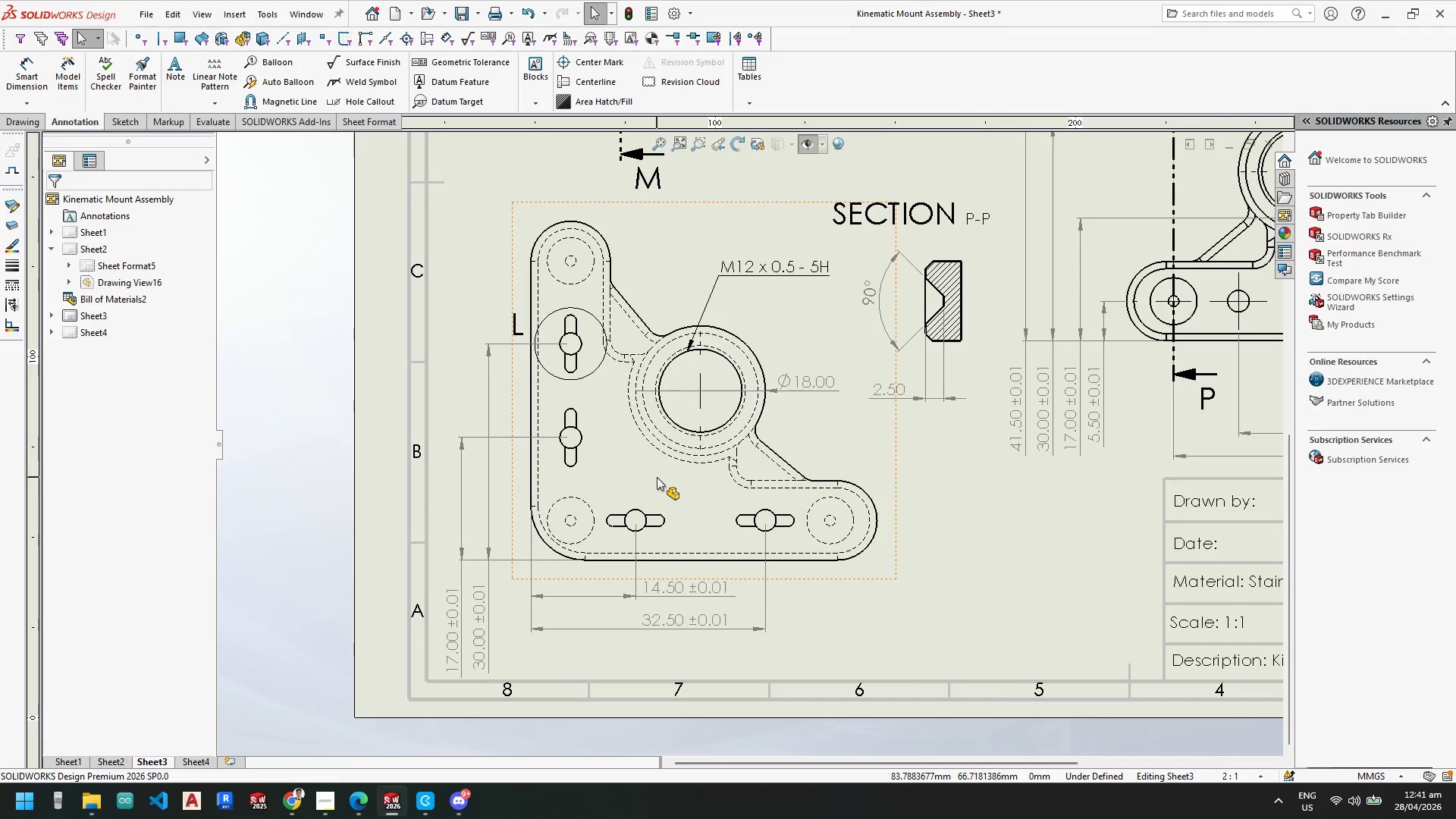 
scroll: coordinate [792, 349], scroll_direction: down, amount: 5.0
 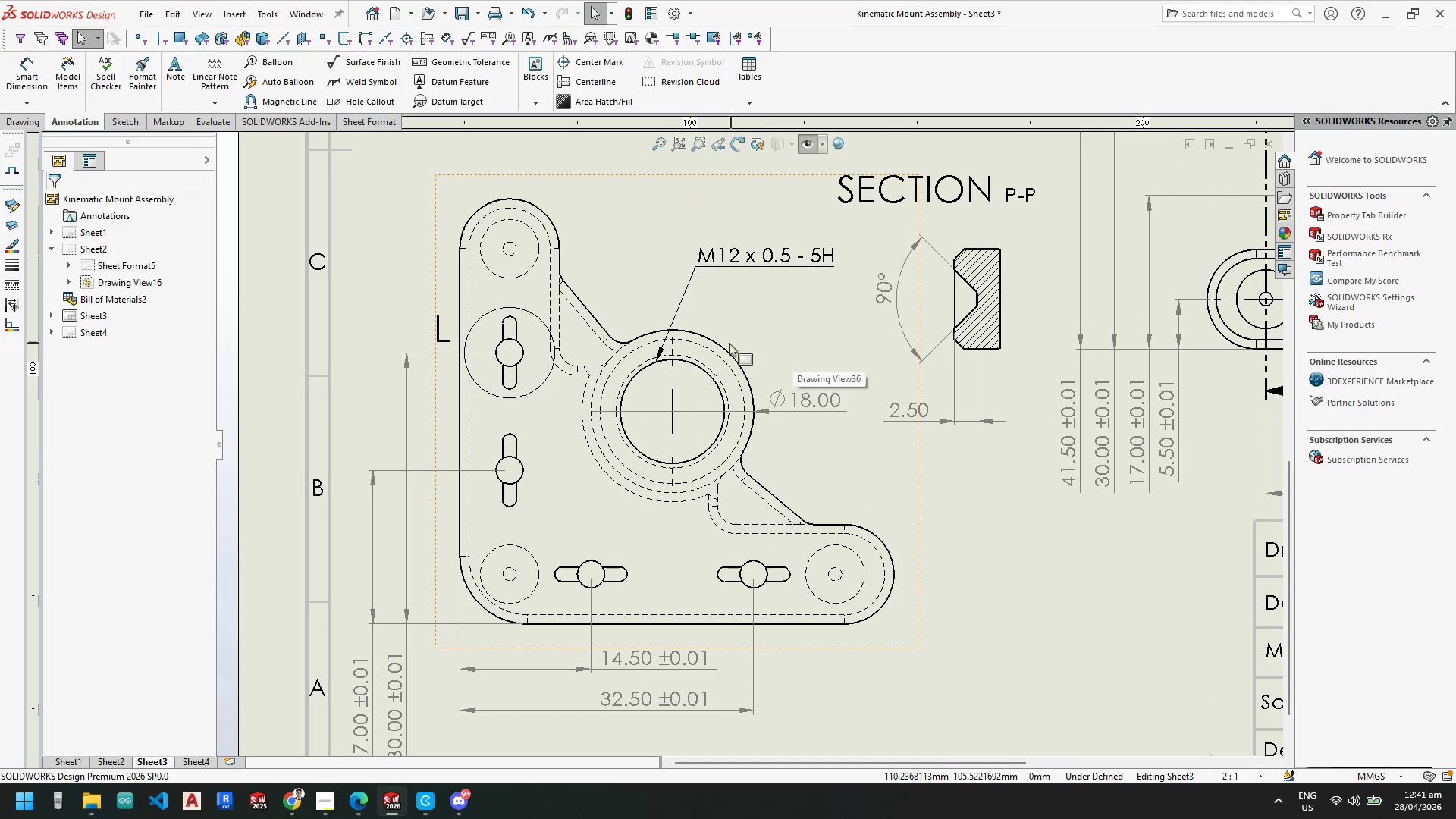 
scroll: coordinate [874, 480], scroll_direction: up, amount: 7.0
 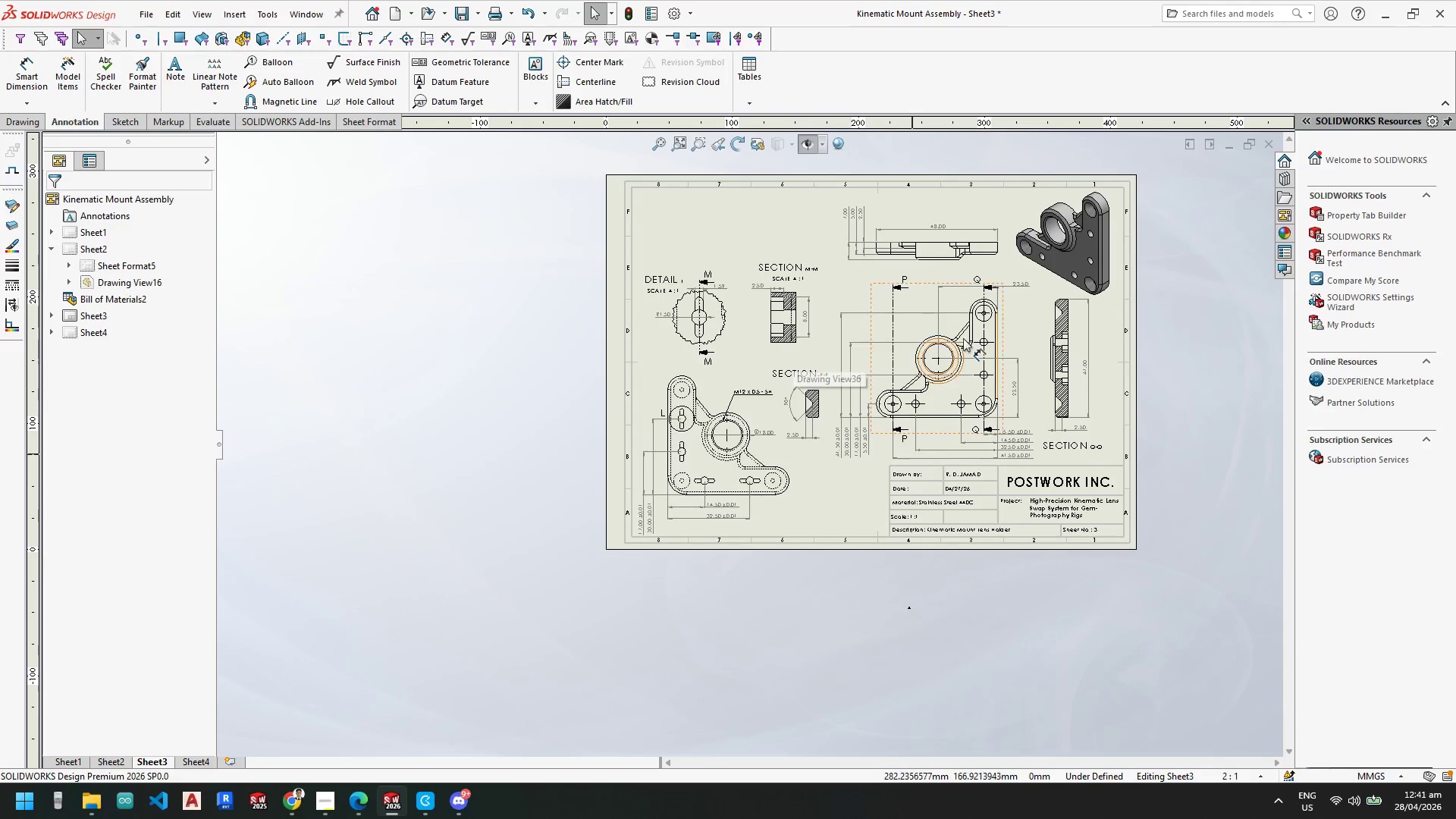 
scroll: coordinate [949, 323], scroll_direction: down, amount: 8.0
 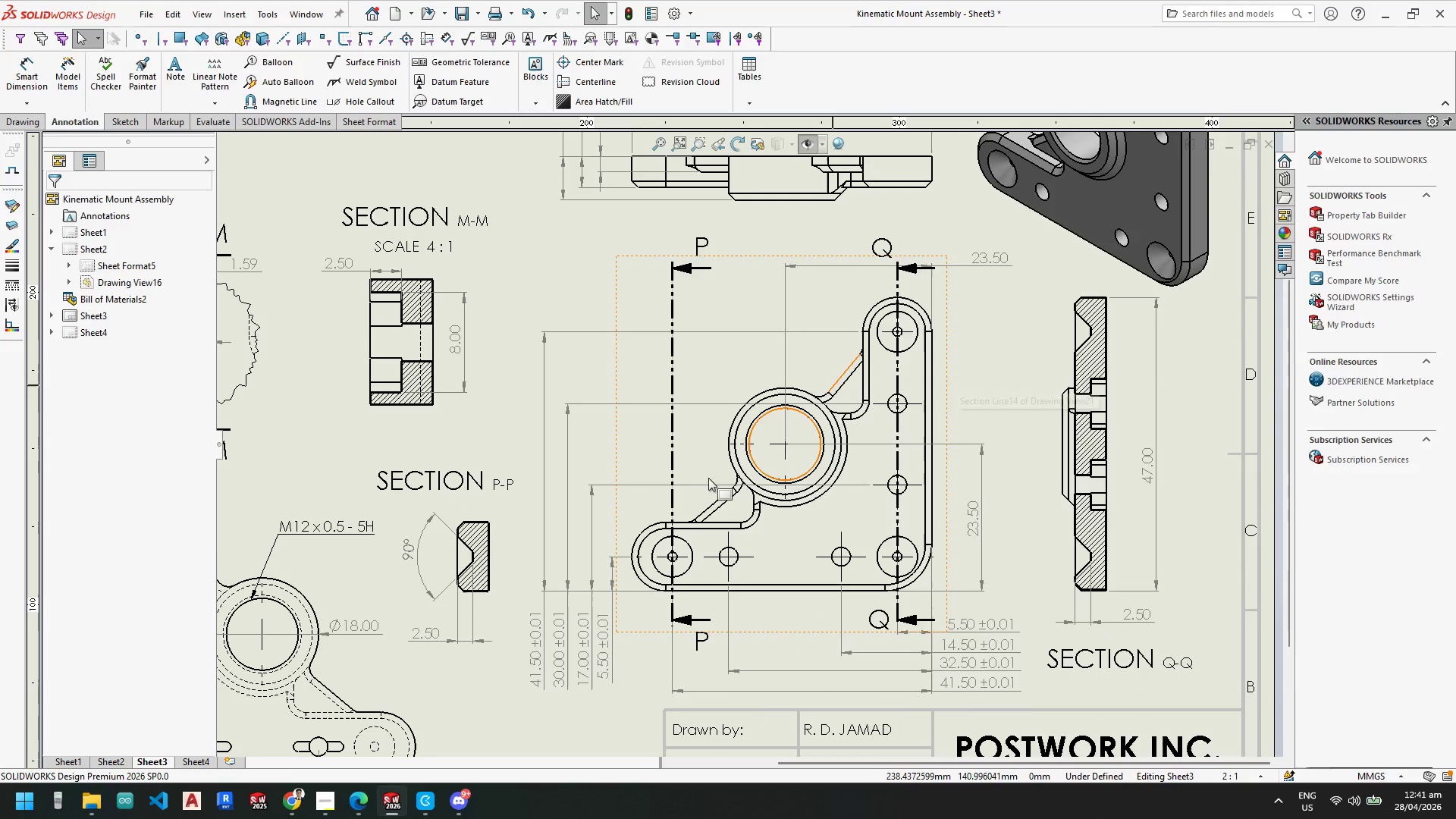 
scroll: coordinate [823, 431], scroll_direction: up, amount: 3.0
 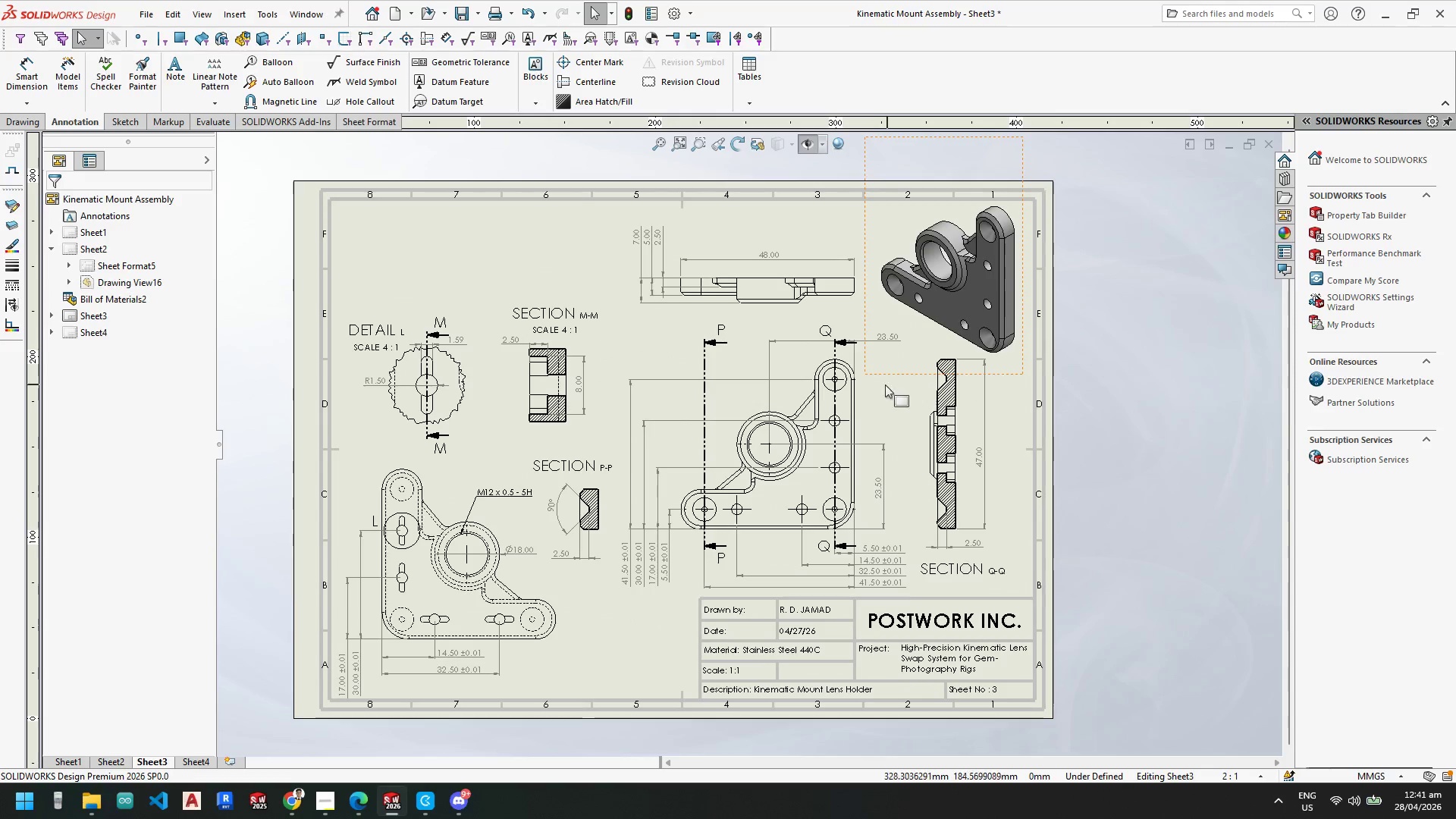 
scroll: coordinate [675, 634], scroll_direction: down, amount: 9.0
 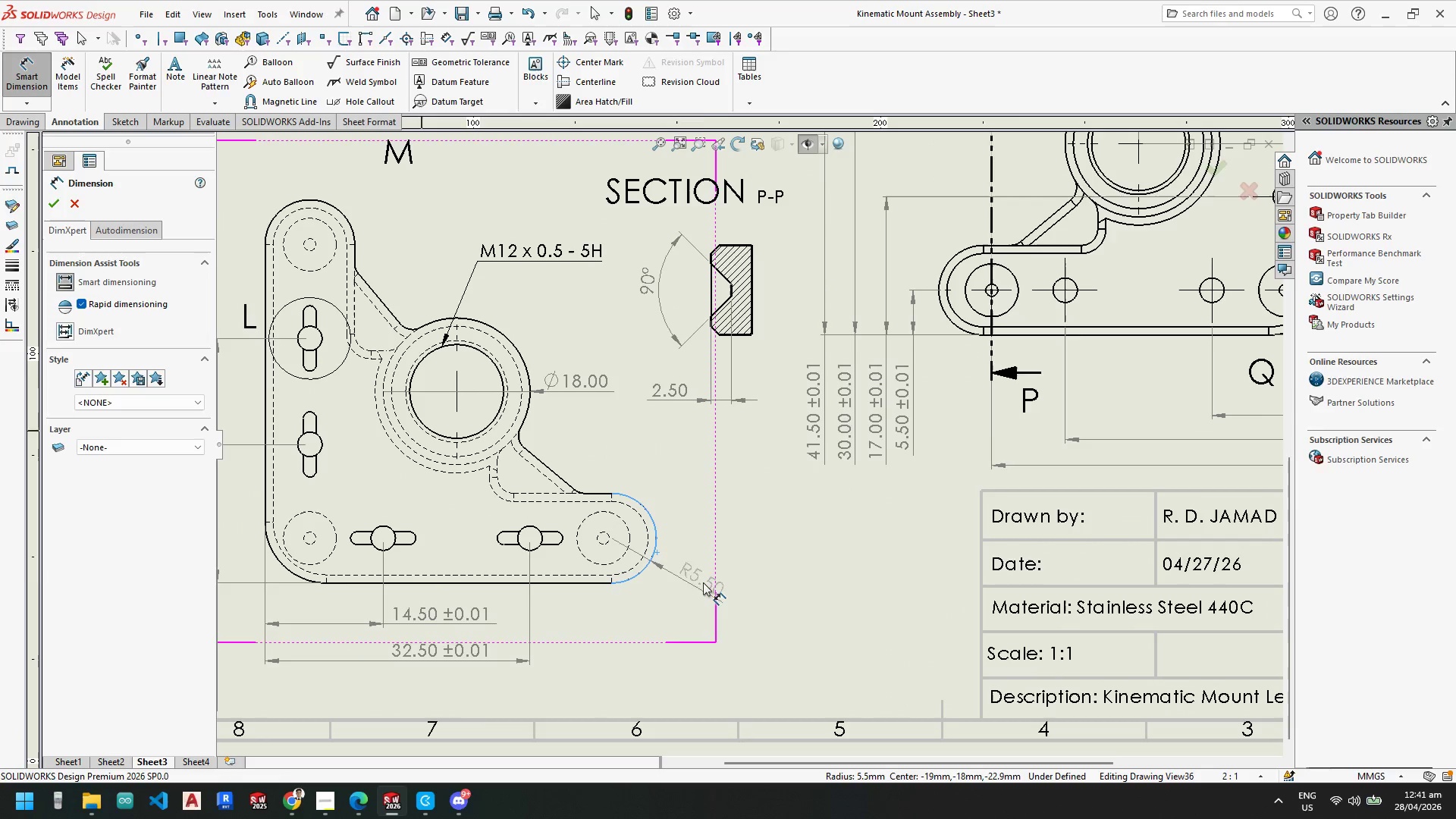 
left_click([726, 589])
 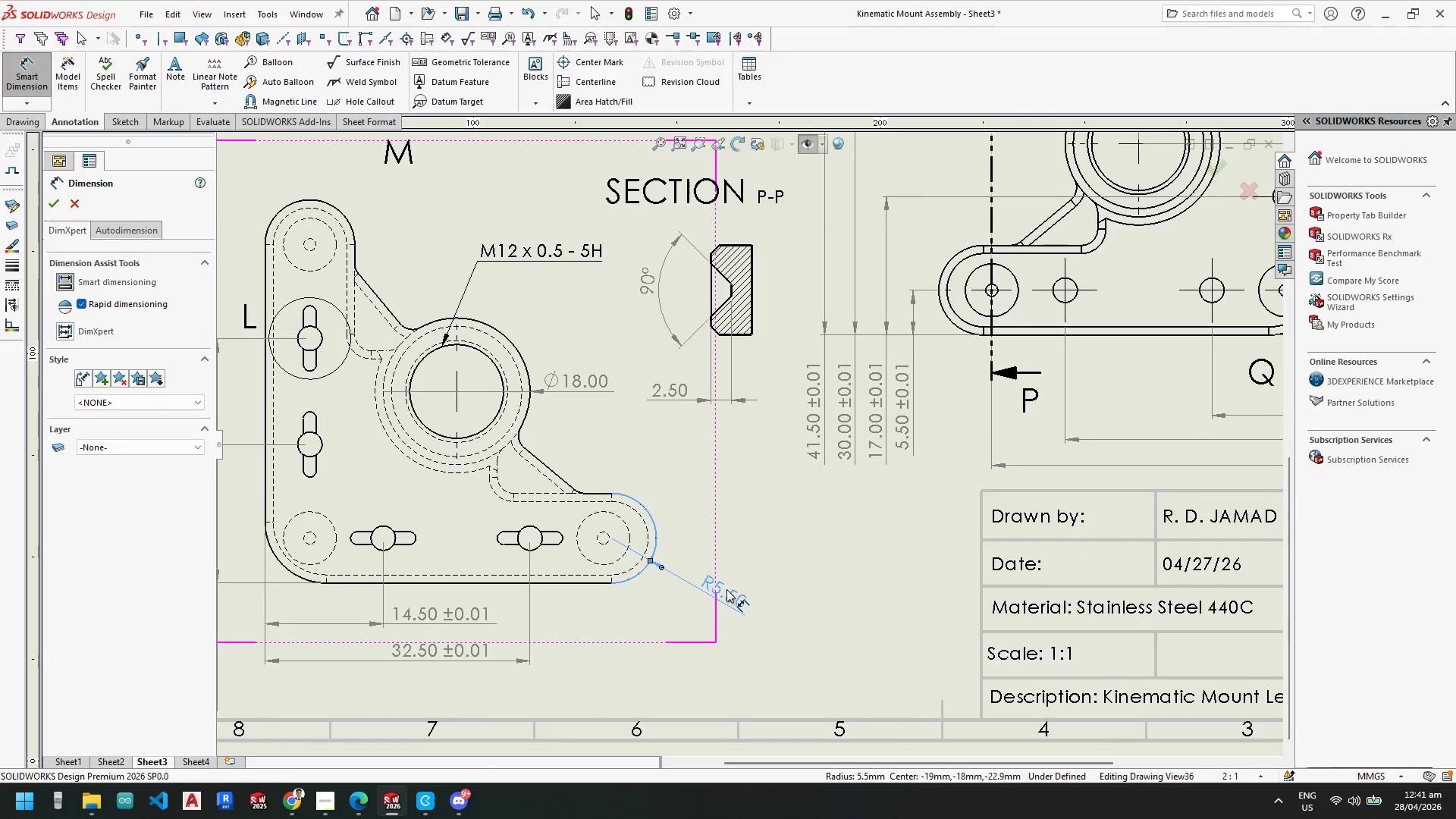 
key(Escape)
 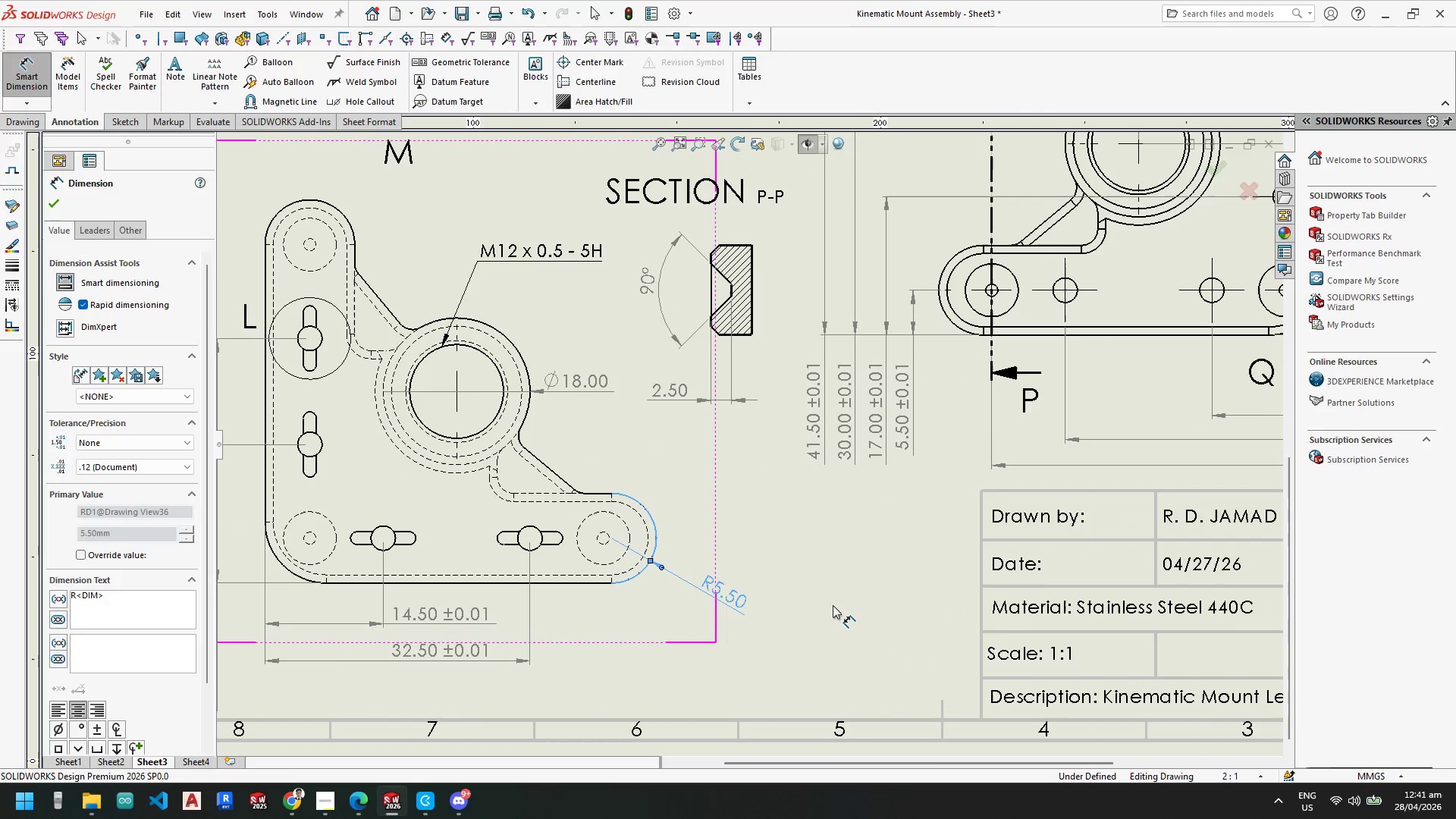 
key(Escape)
 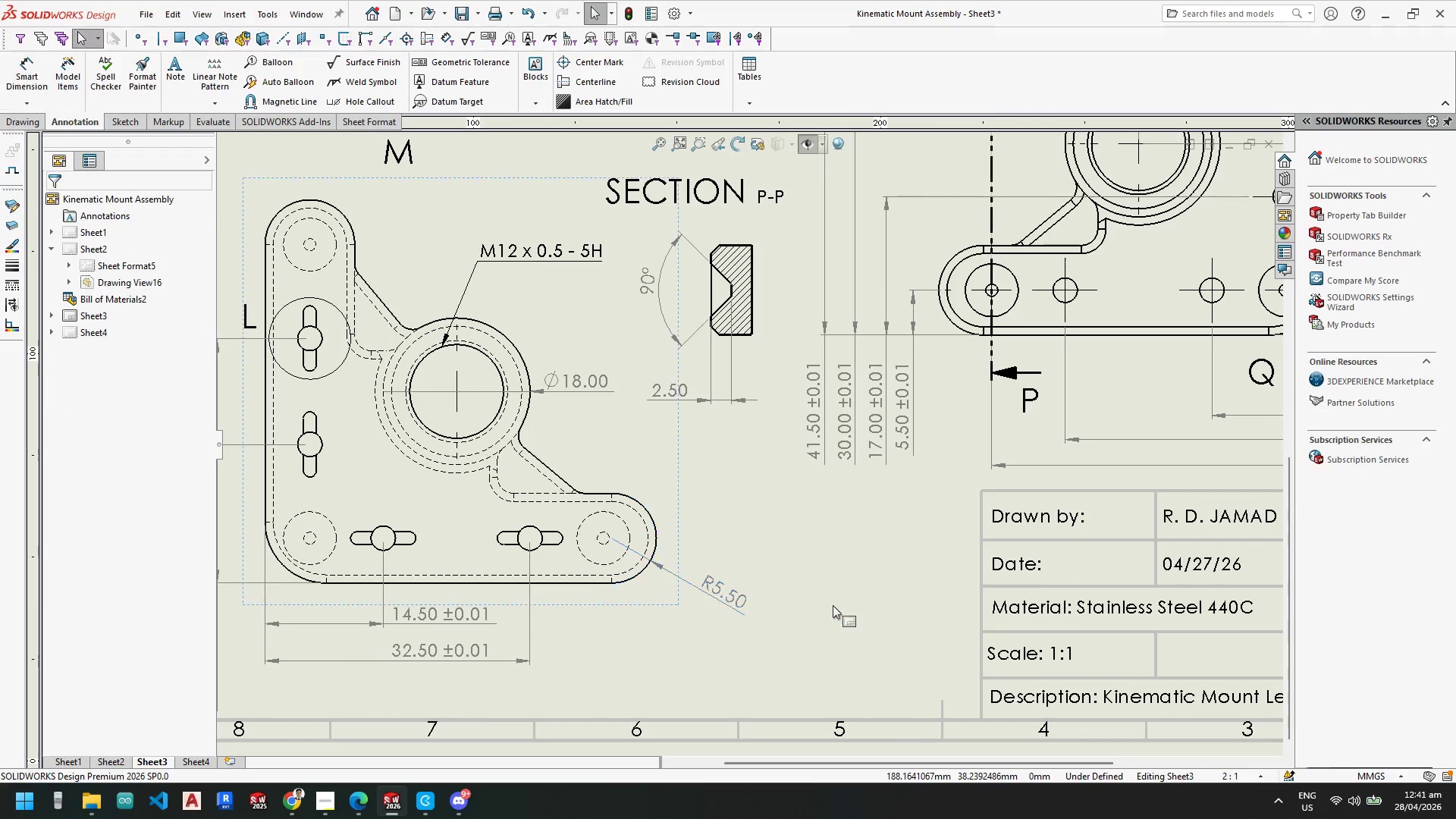 
key(Escape)
 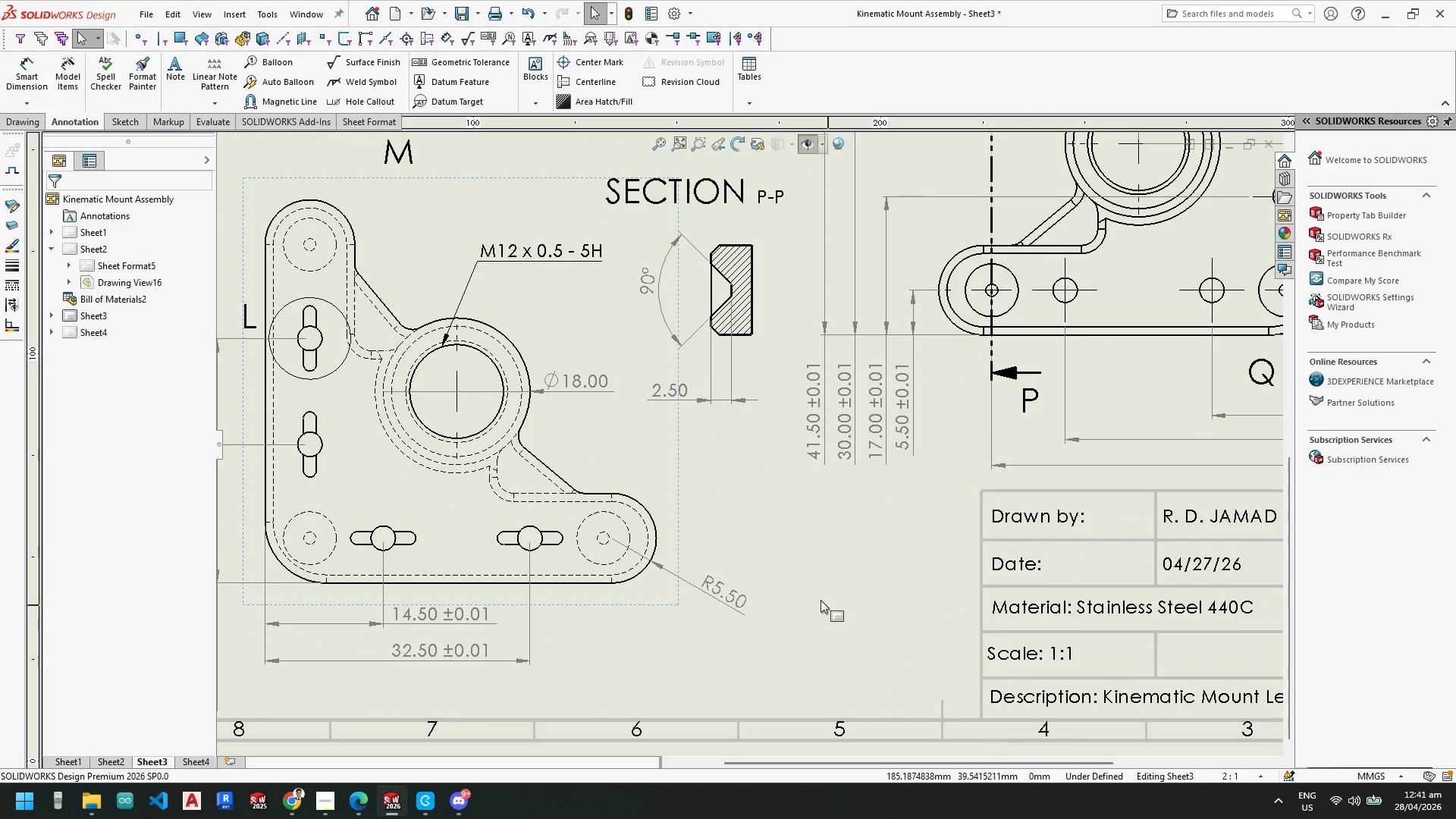 
key(Escape)
 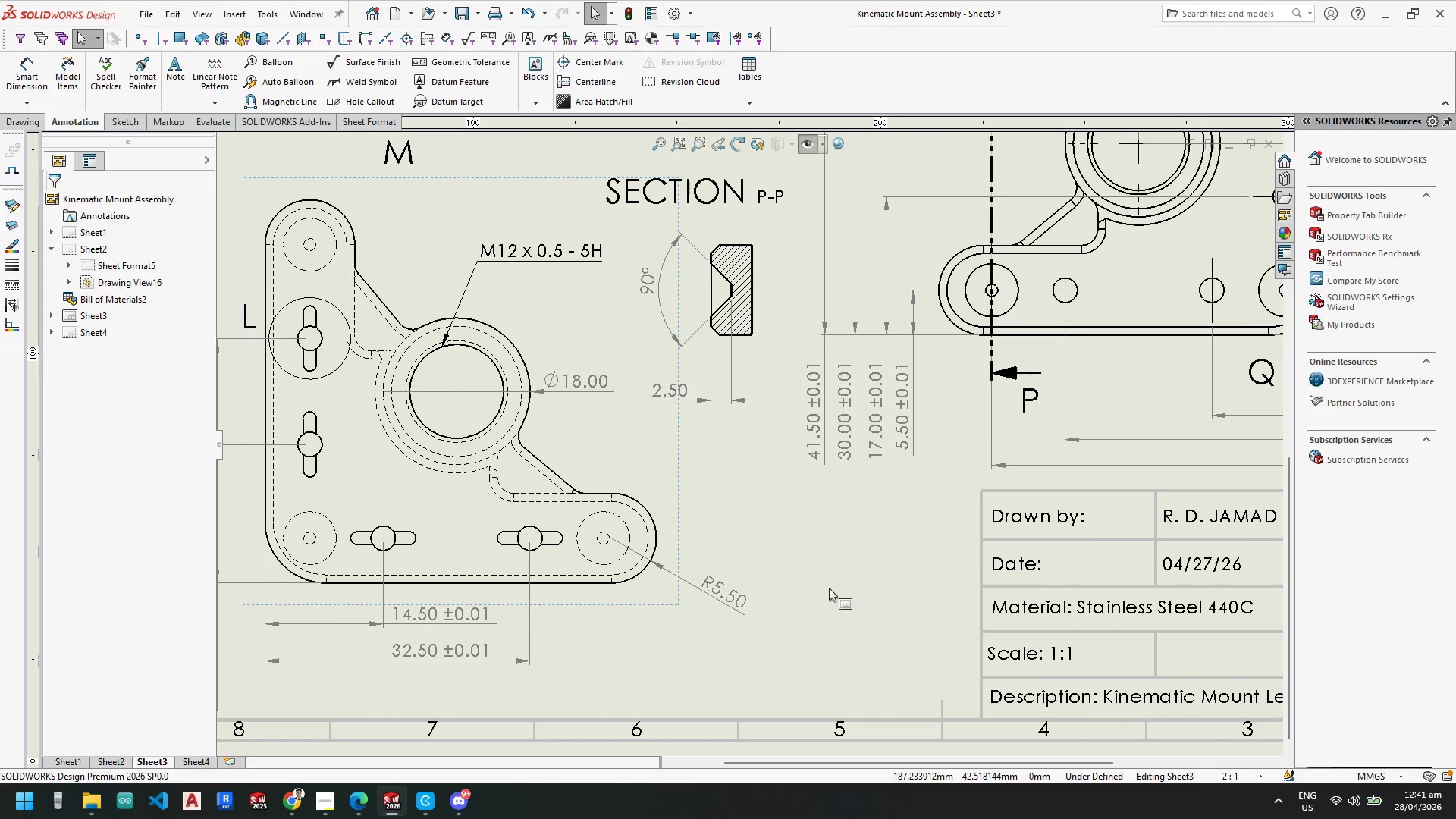 
scroll: coordinate [654, 377], scroll_direction: up, amount: 2.0
 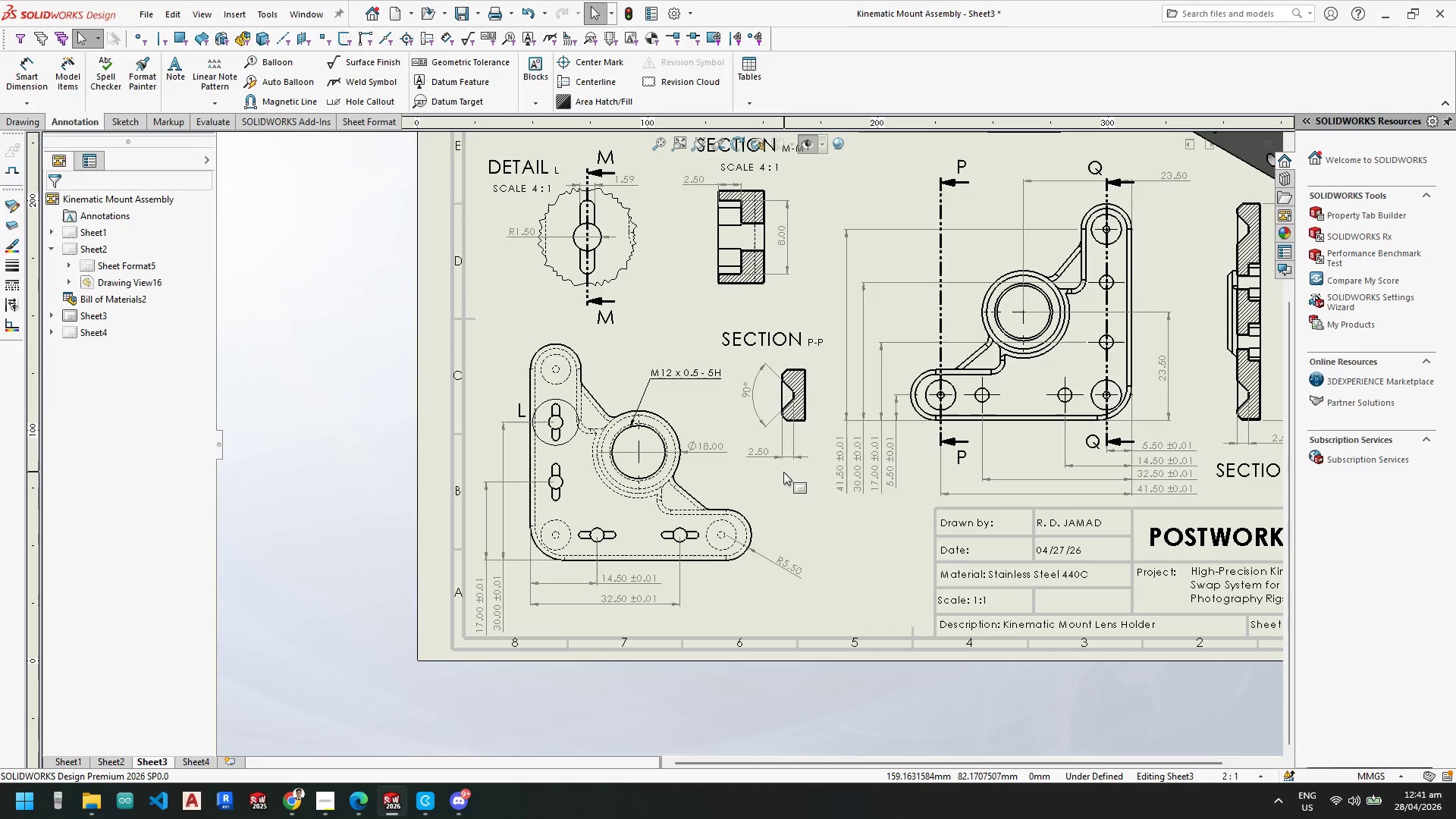 
scroll: coordinate [679, 502], scroll_direction: down, amount: 5.0
 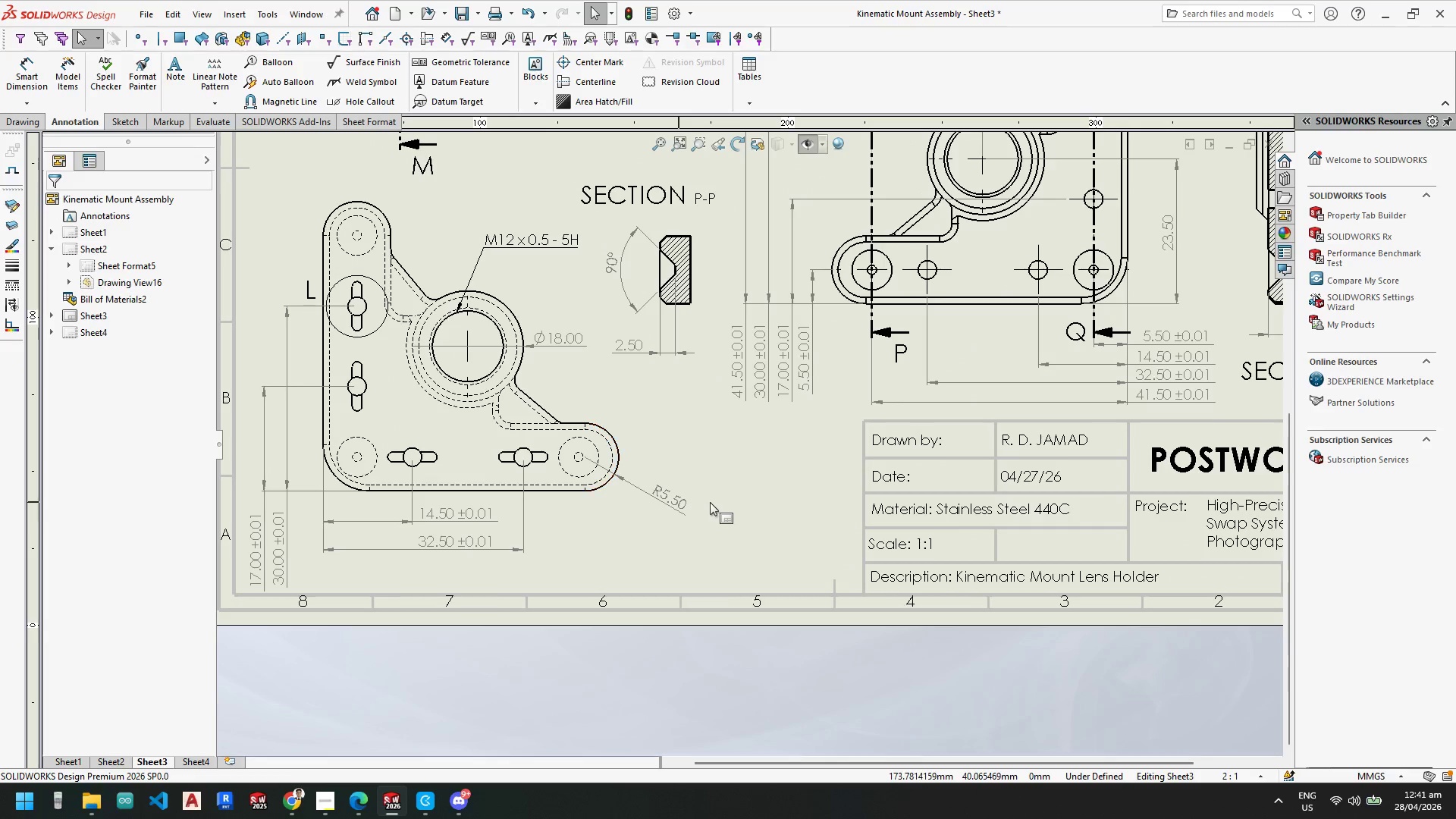 
scroll: coordinate [713, 502], scroll_direction: up, amount: 1.0
 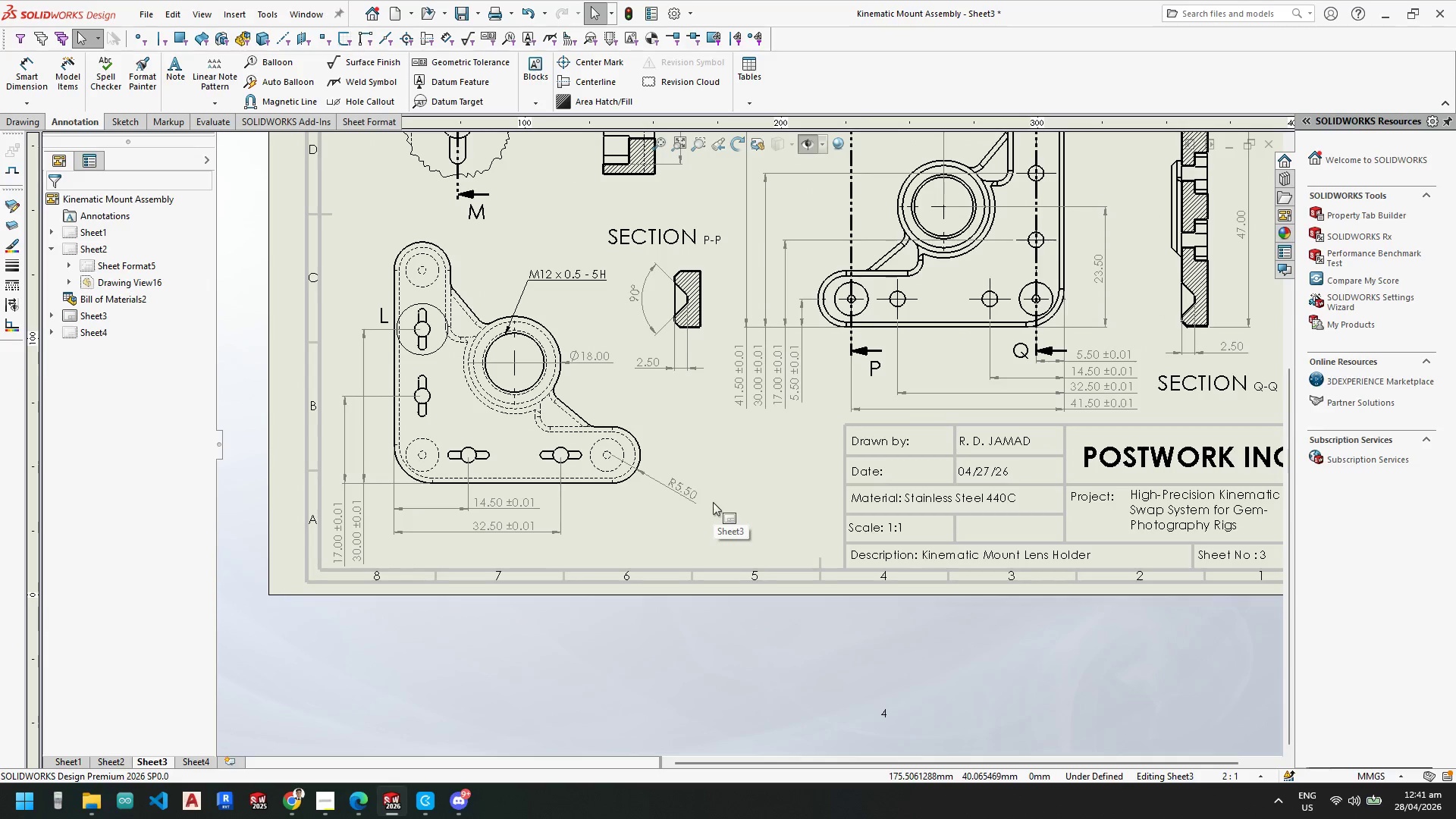 
scroll: coordinate [487, 278], scroll_direction: down, amount: 3.0
 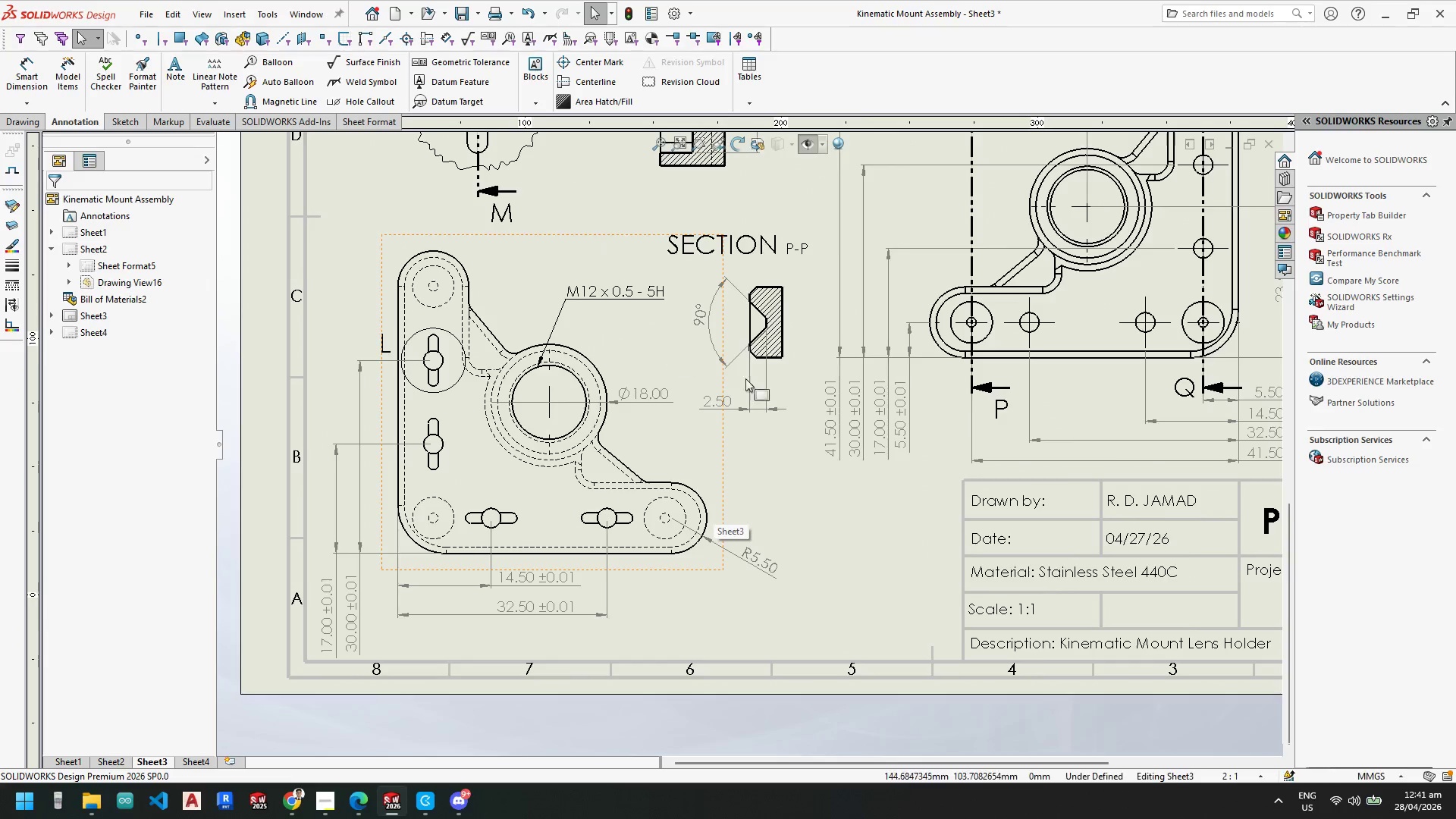 
scroll: coordinate [923, 359], scroll_direction: none, amount: 0.0
 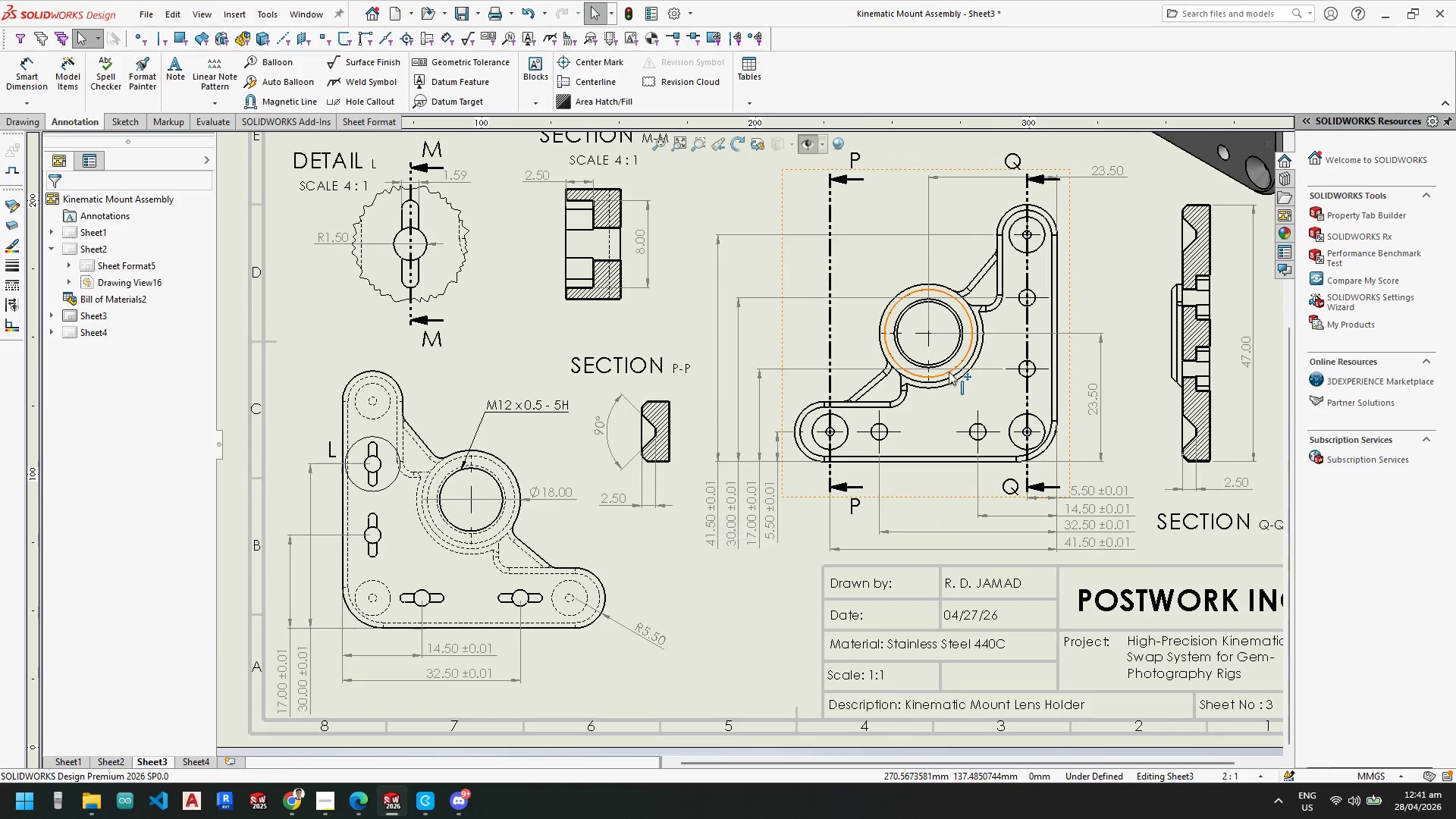 
scroll: coordinate [922, 347], scroll_direction: down, amount: 6.0
 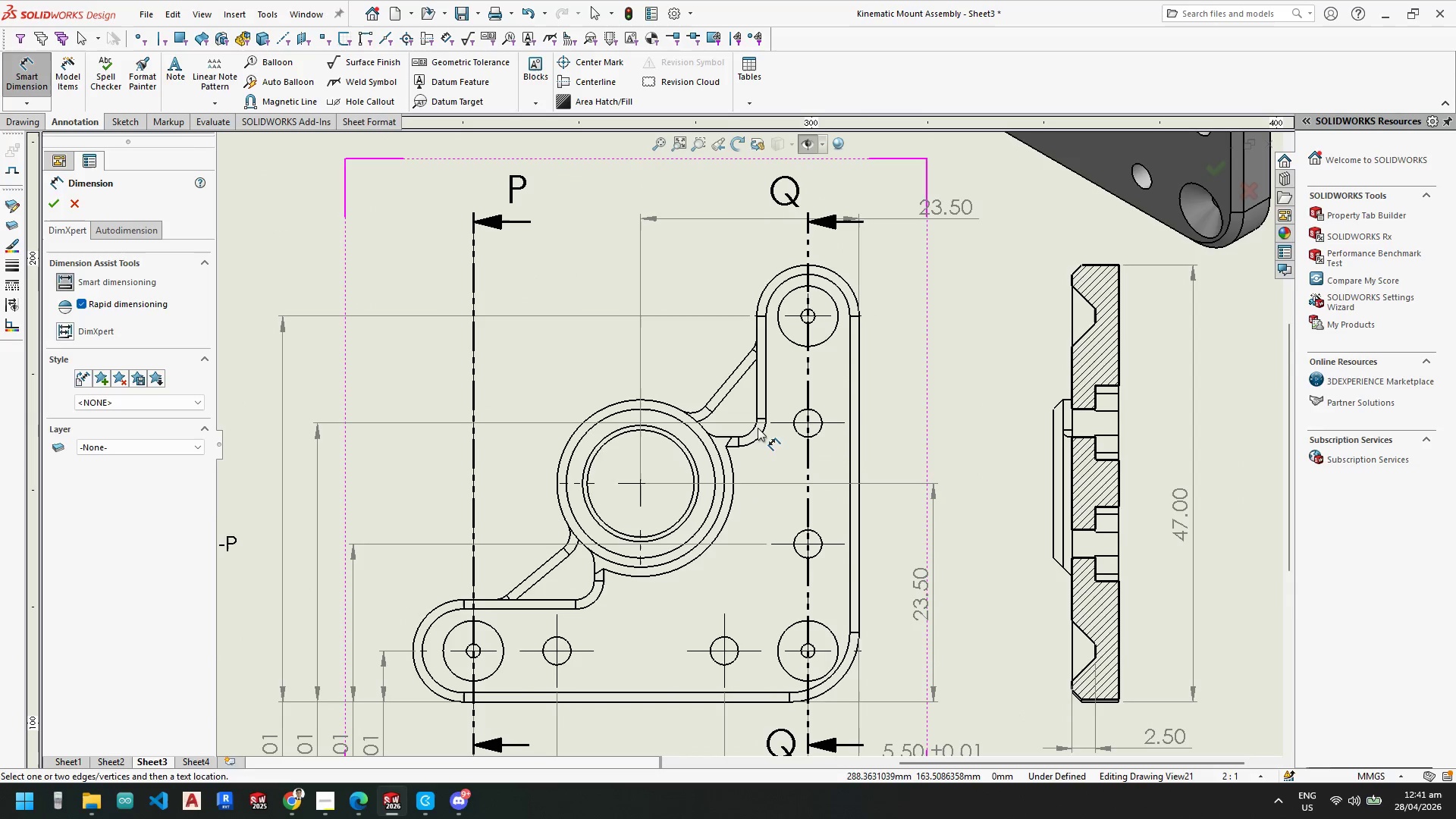 
left_click([752, 428])
 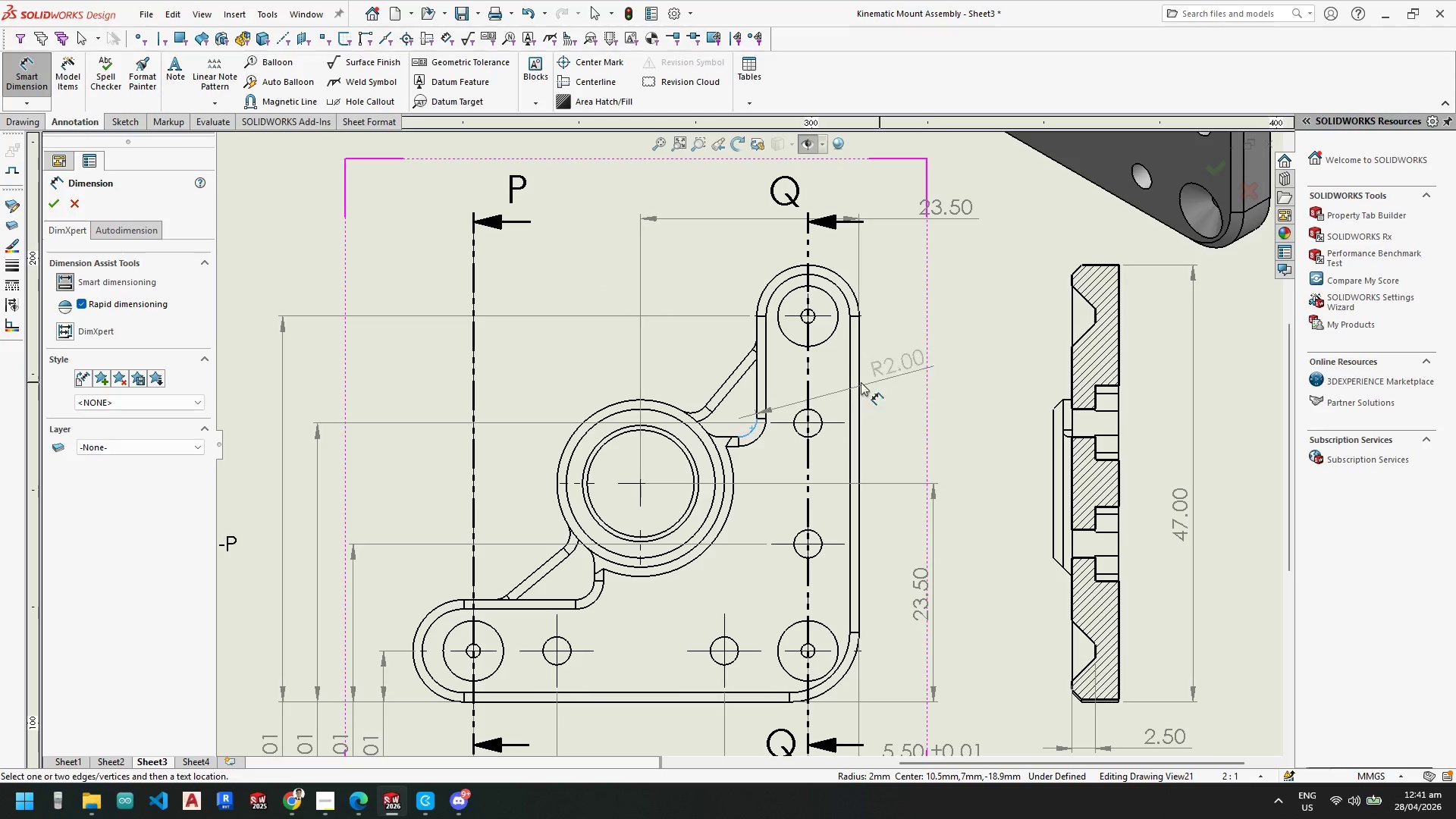 
scroll: coordinate [657, 494], scroll_direction: up, amount: 6.0
 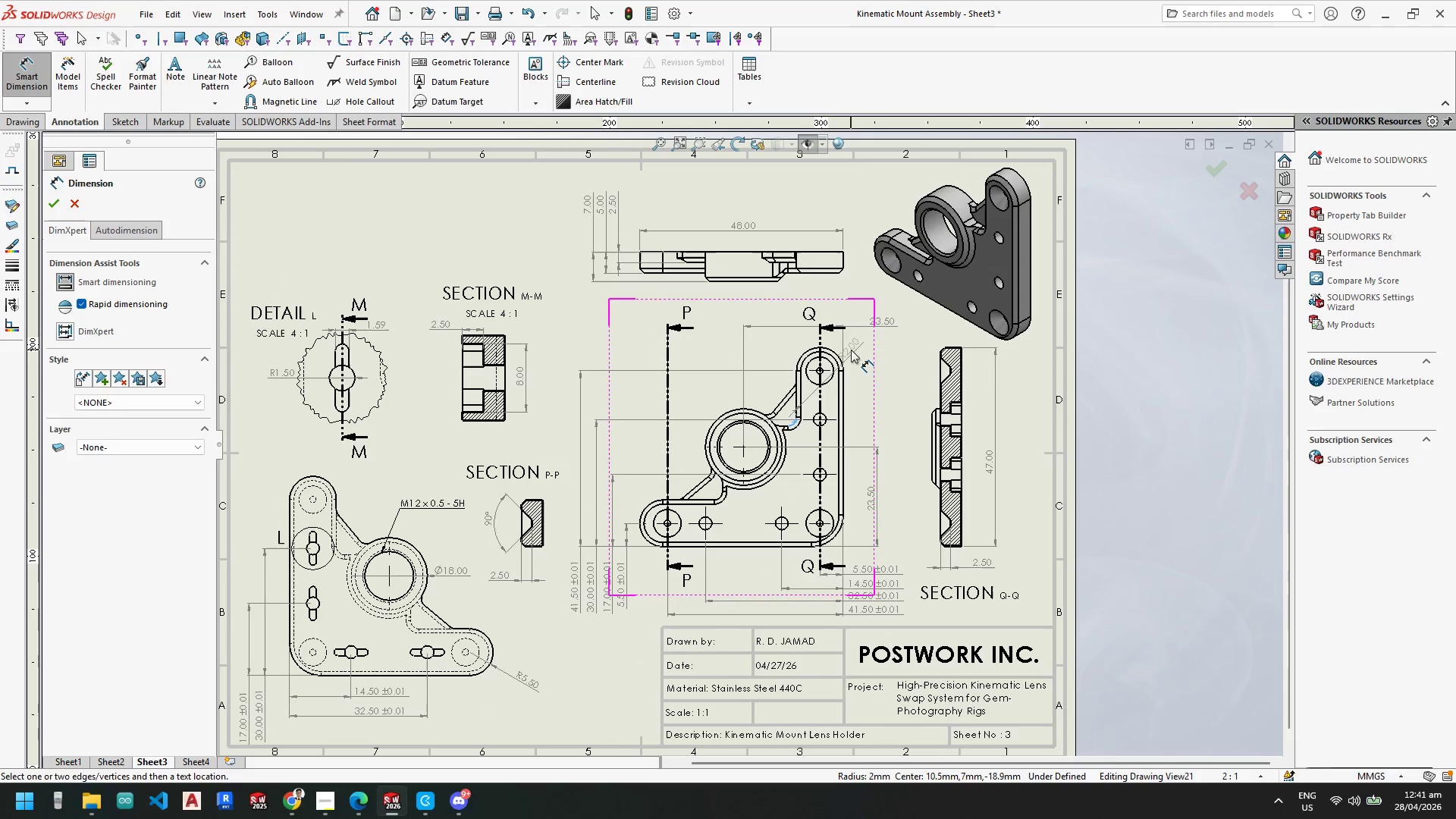 
scroll: coordinate [852, 420], scroll_direction: down, amount: 6.0
 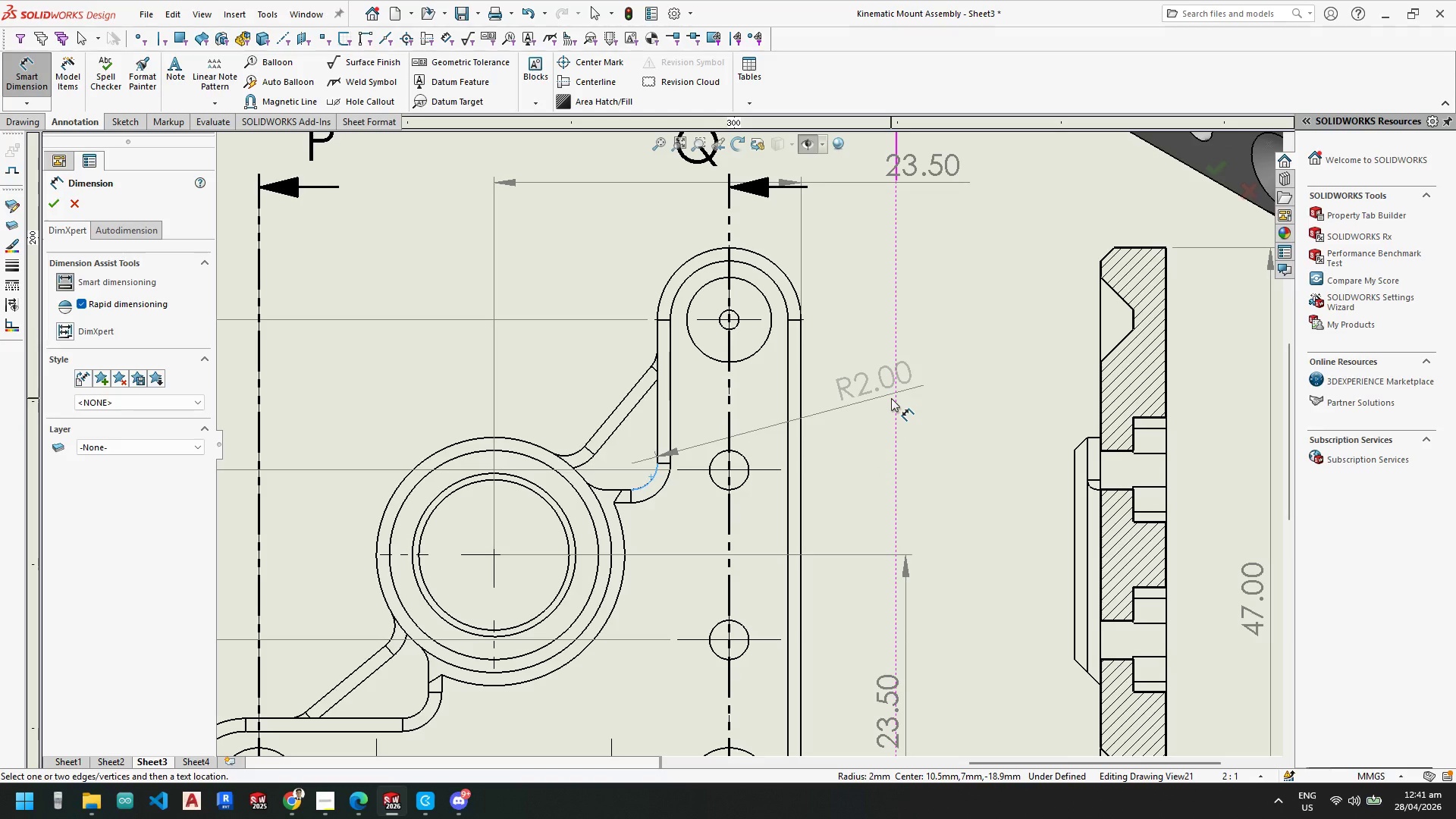 
left_click([919, 386])
 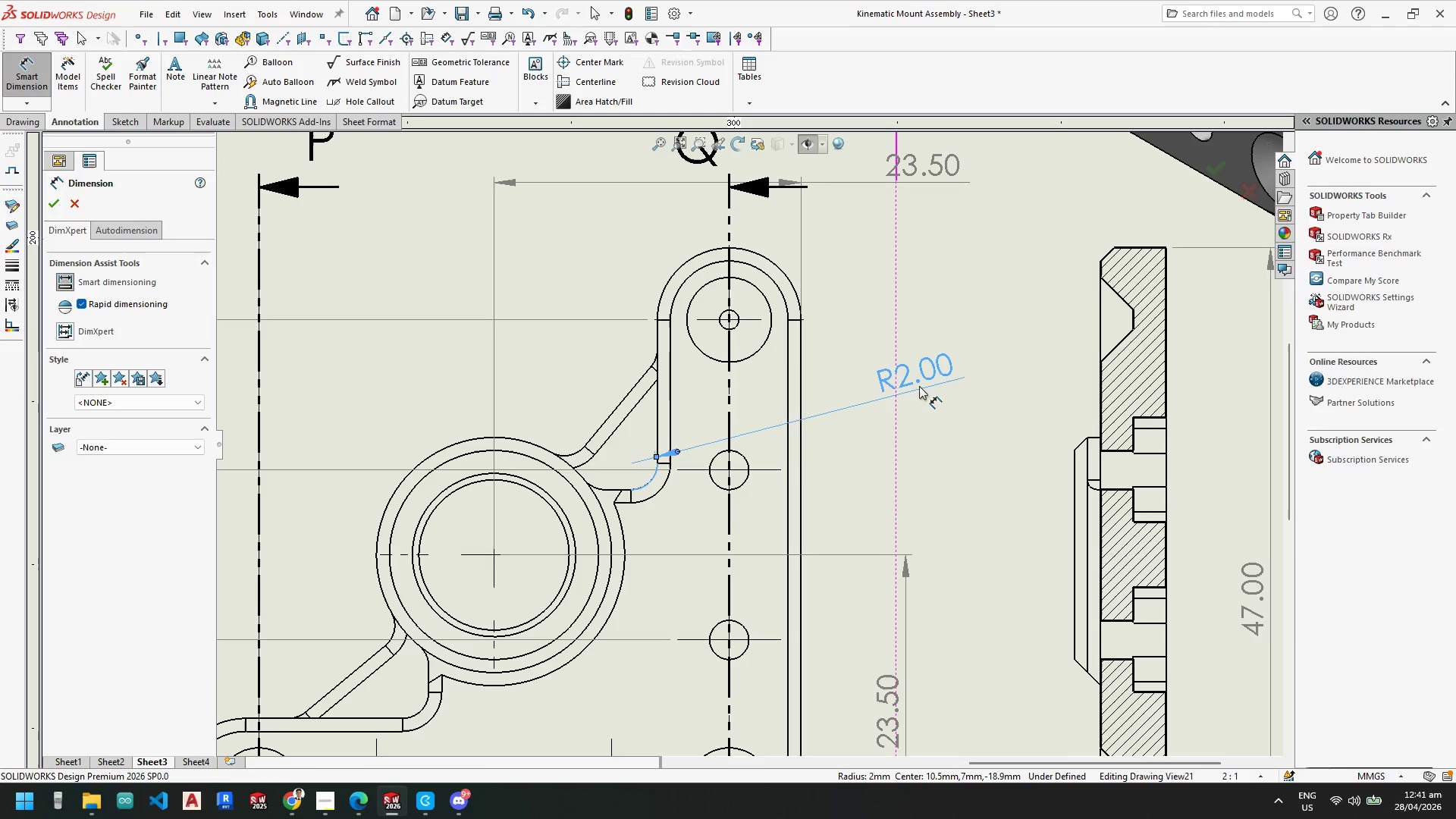 
key(Escape)
 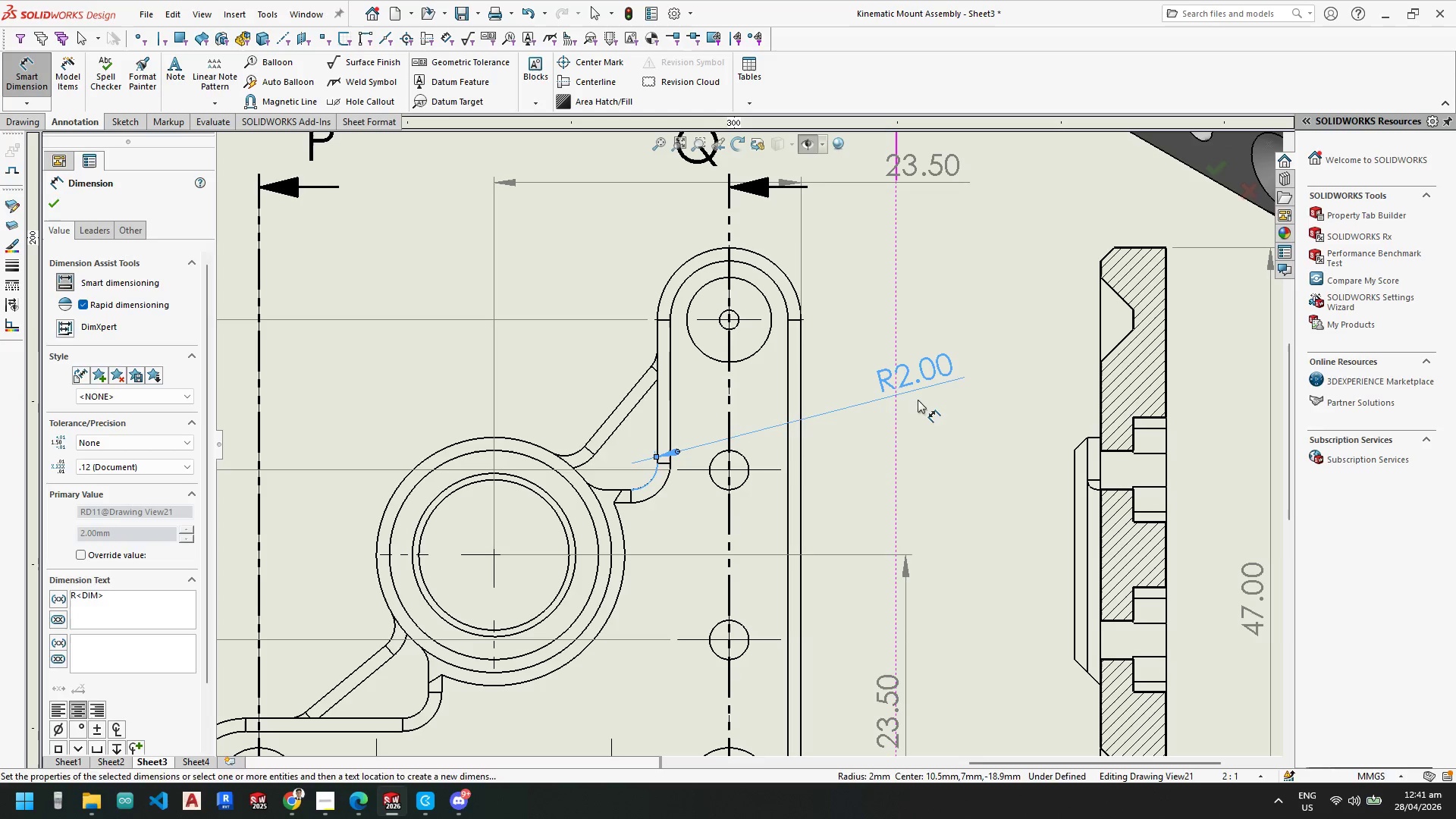 
key(Escape)
 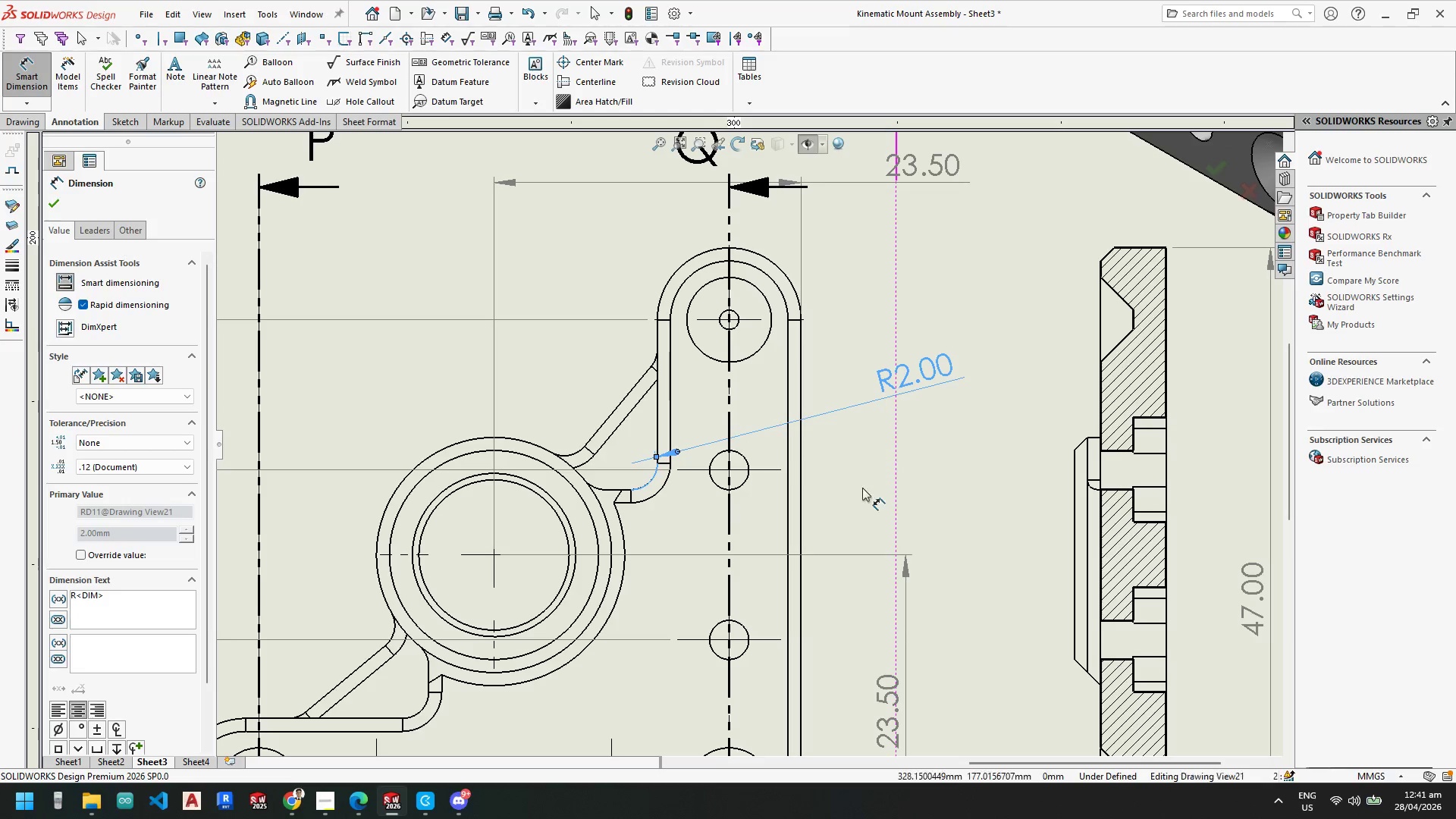 
key(Escape)
 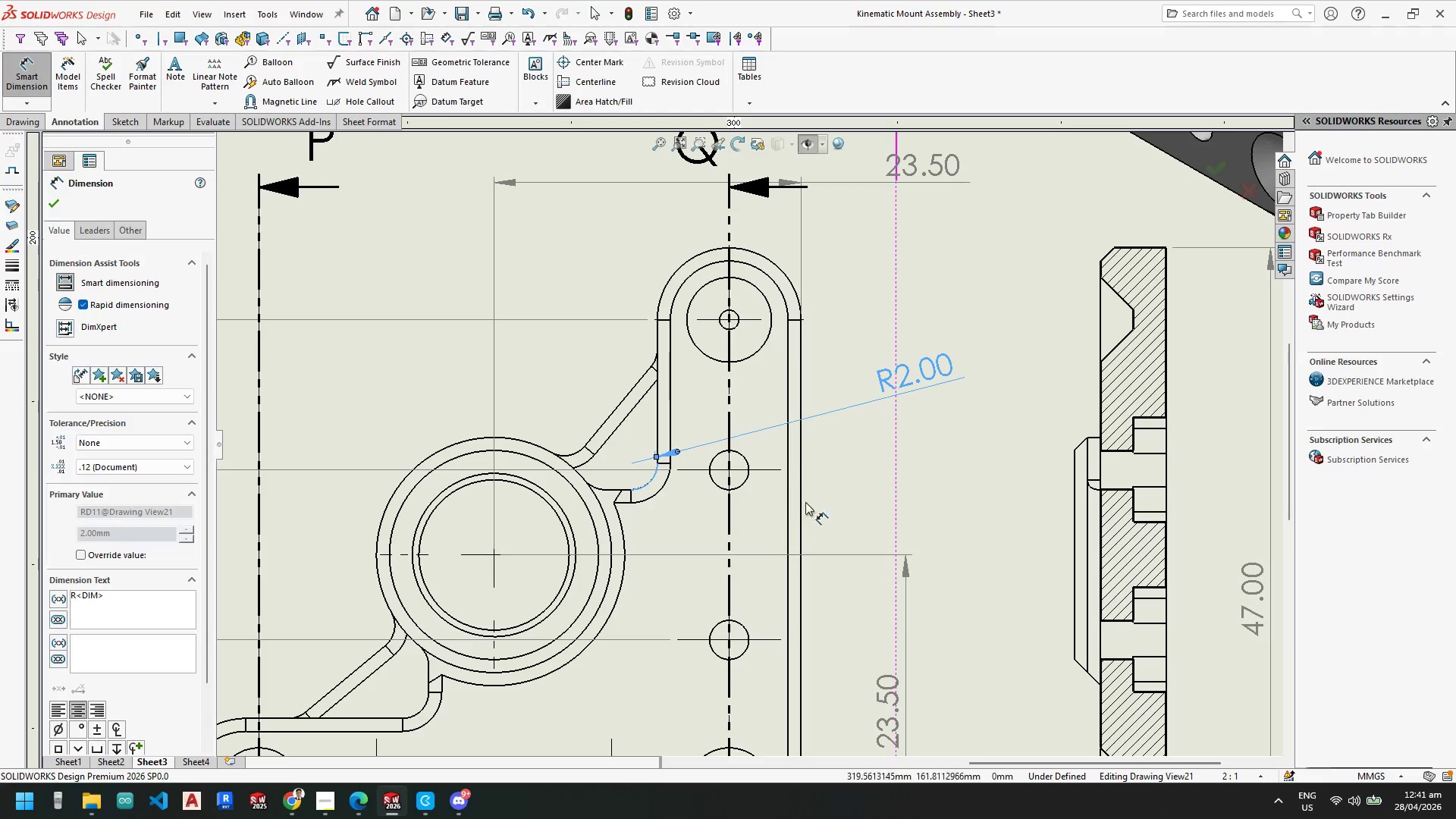 
key(Escape)
 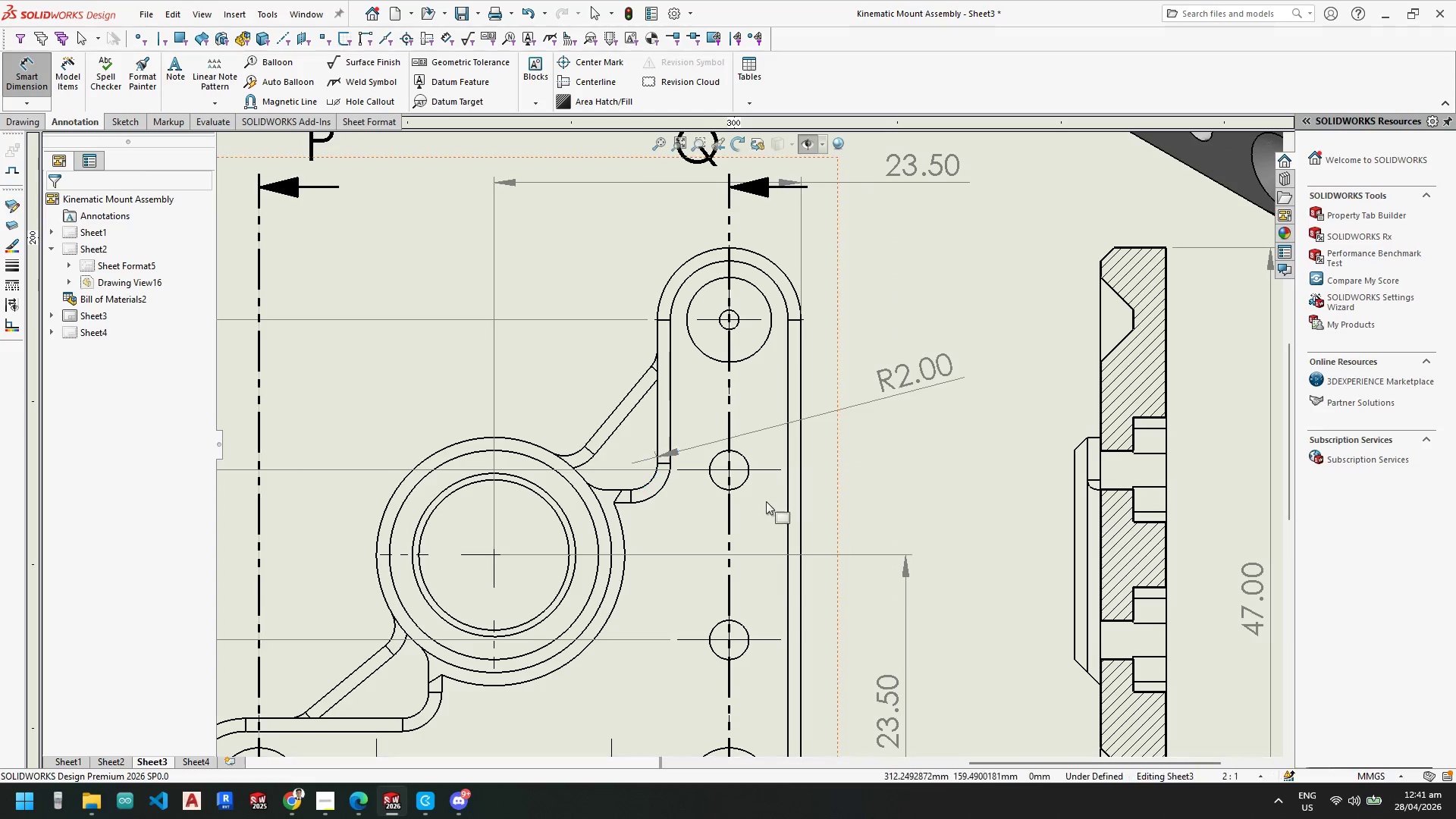 
key(Escape)
 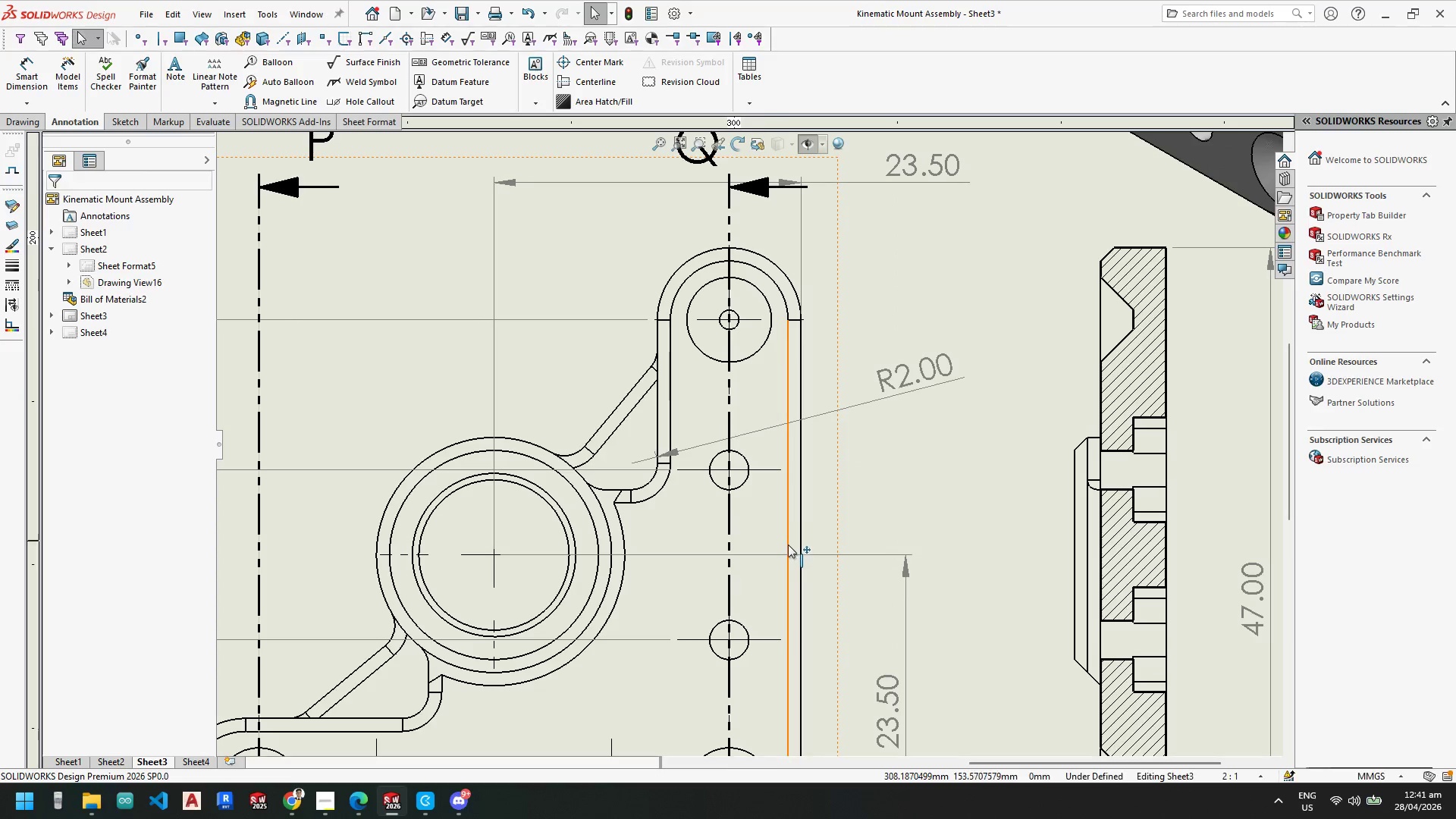 
scroll: coordinate [787, 548], scroll_direction: up, amount: 3.0
 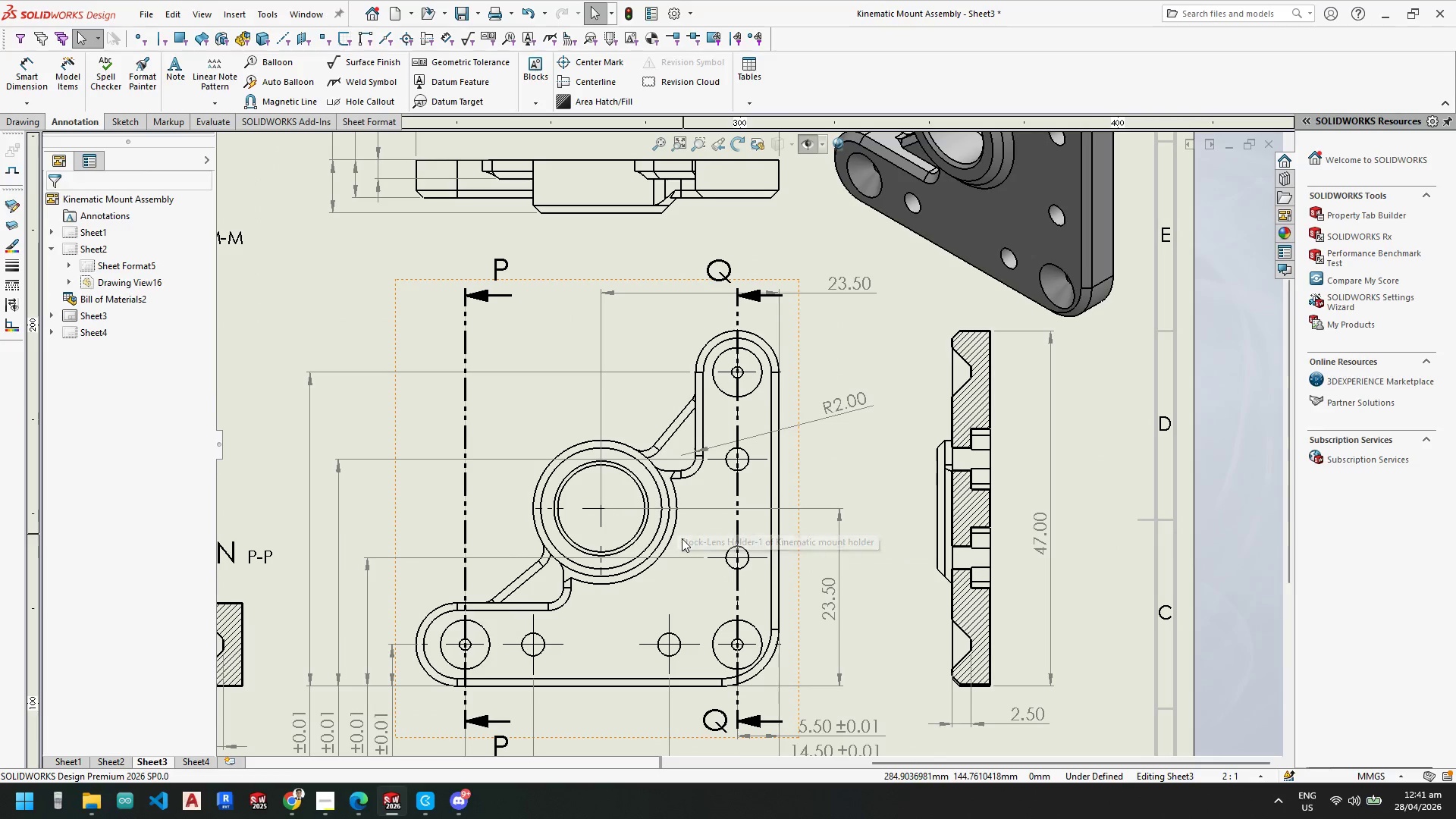 
scroll: coordinate [630, 472], scroll_direction: down, amount: 5.0
 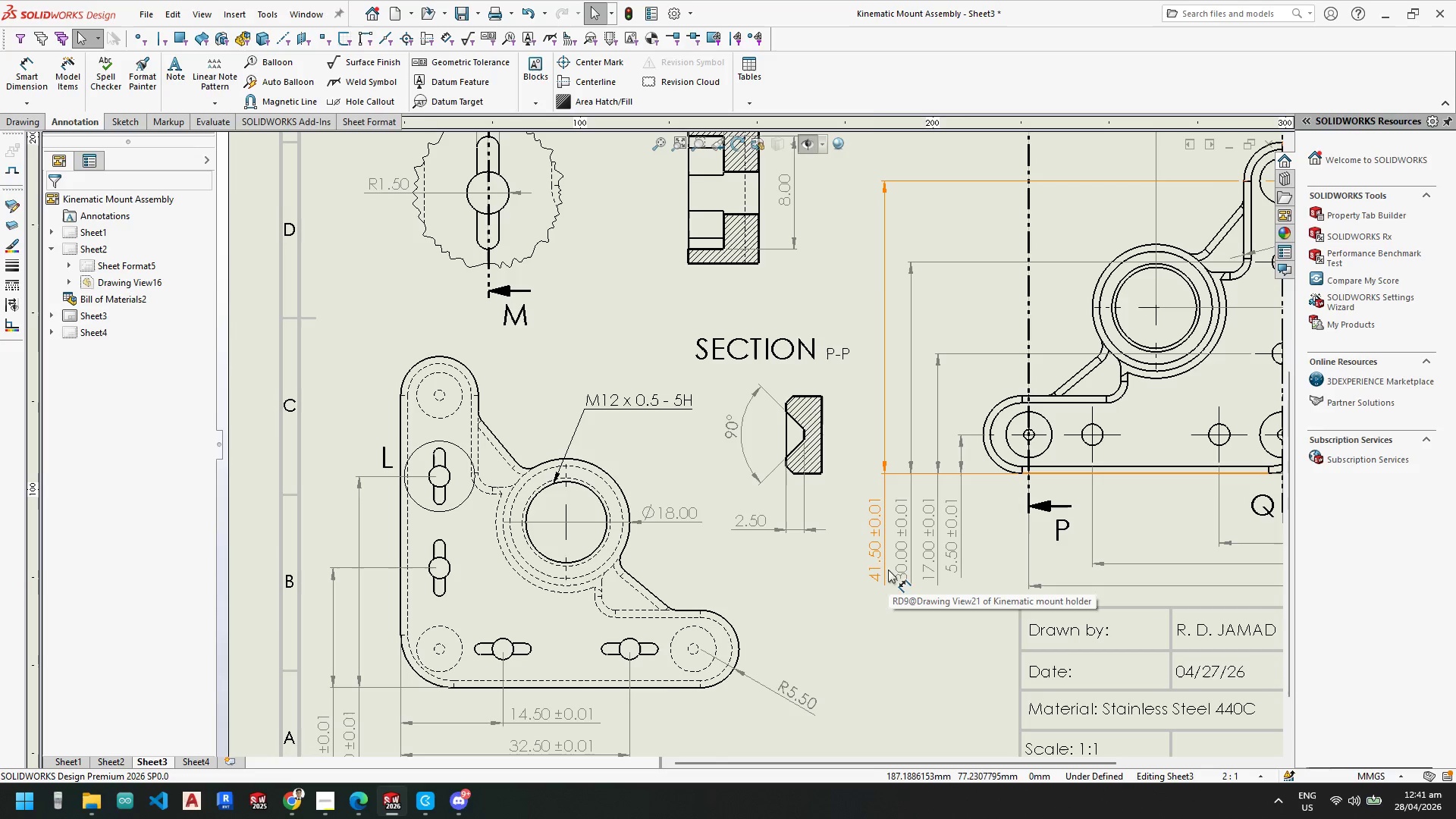 
scroll: coordinate [852, 532], scroll_direction: up, amount: 5.0
 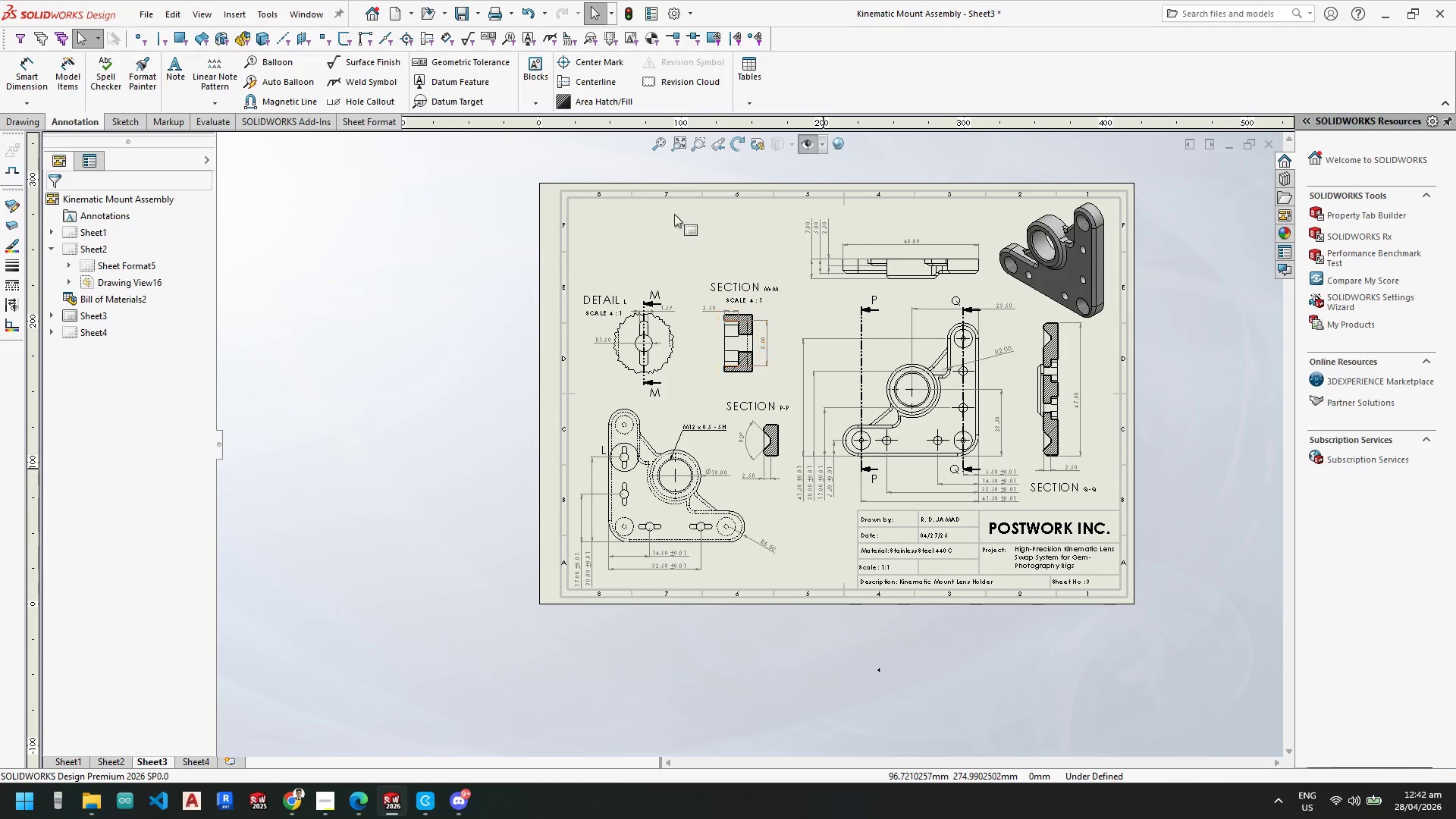 
scroll: coordinate [846, 410], scroll_direction: down, amount: 5.0
 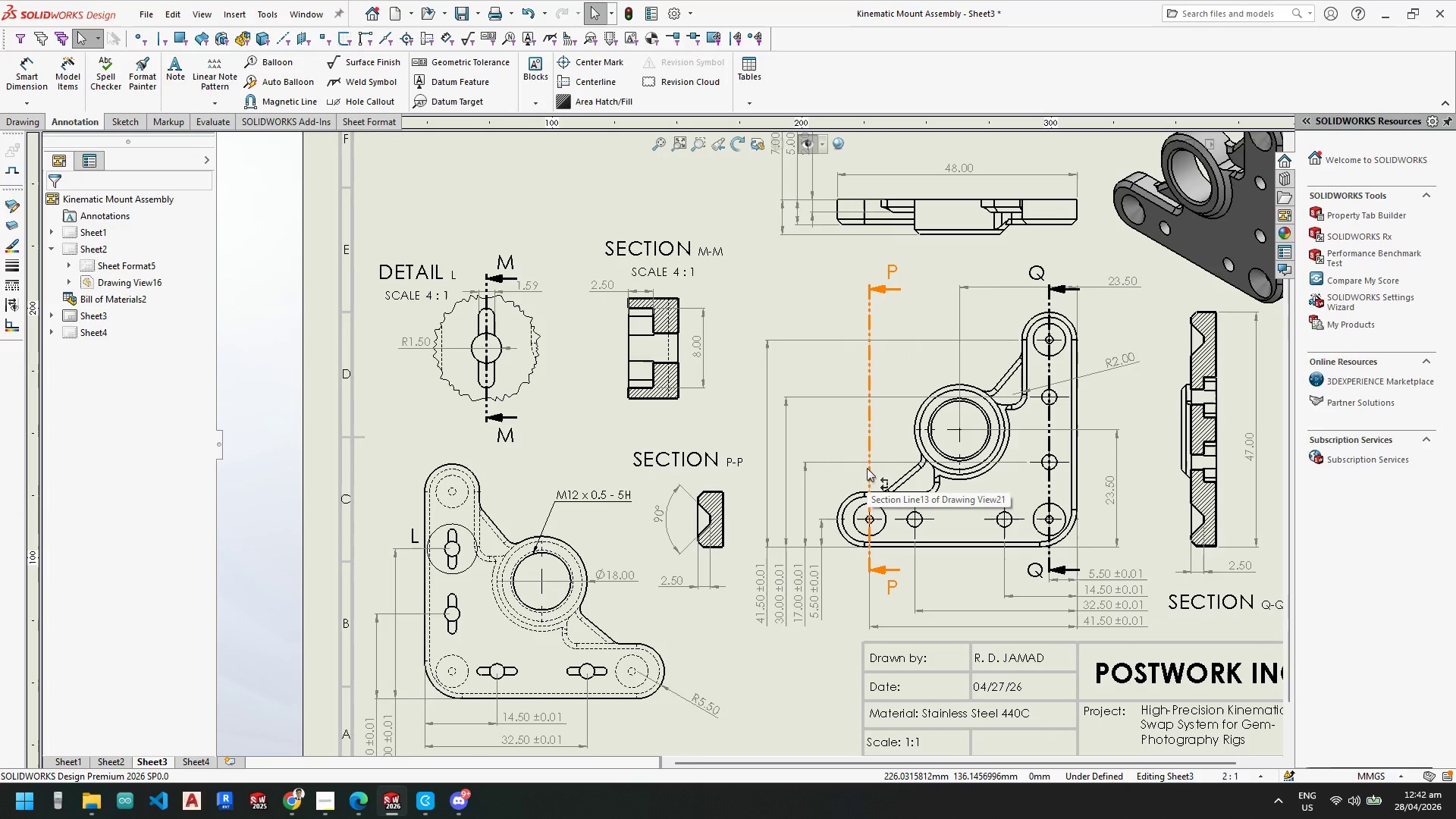 
wait(5.34)
 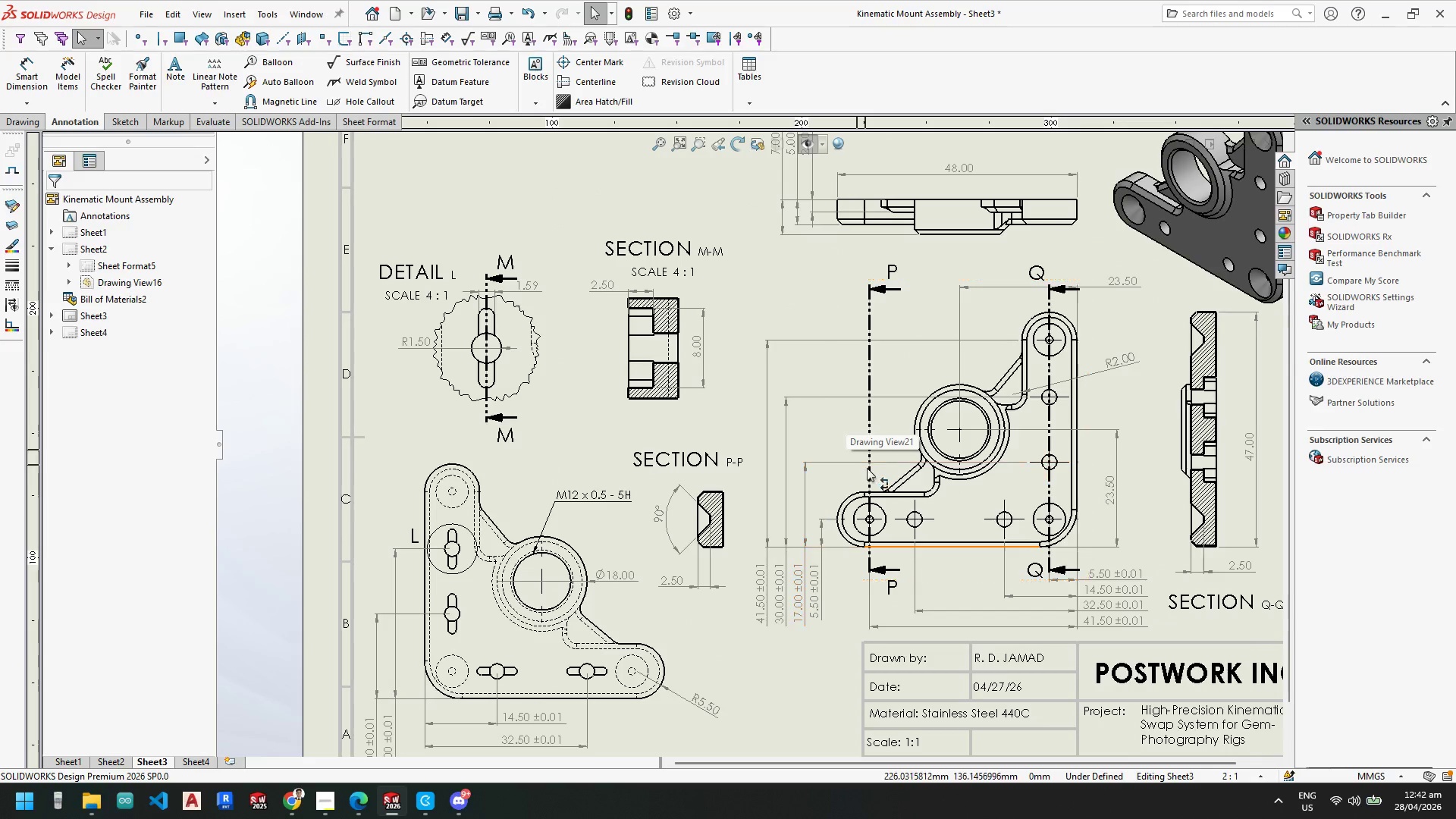 
scroll: coordinate [843, 414], scroll_direction: down, amount: 6.0
 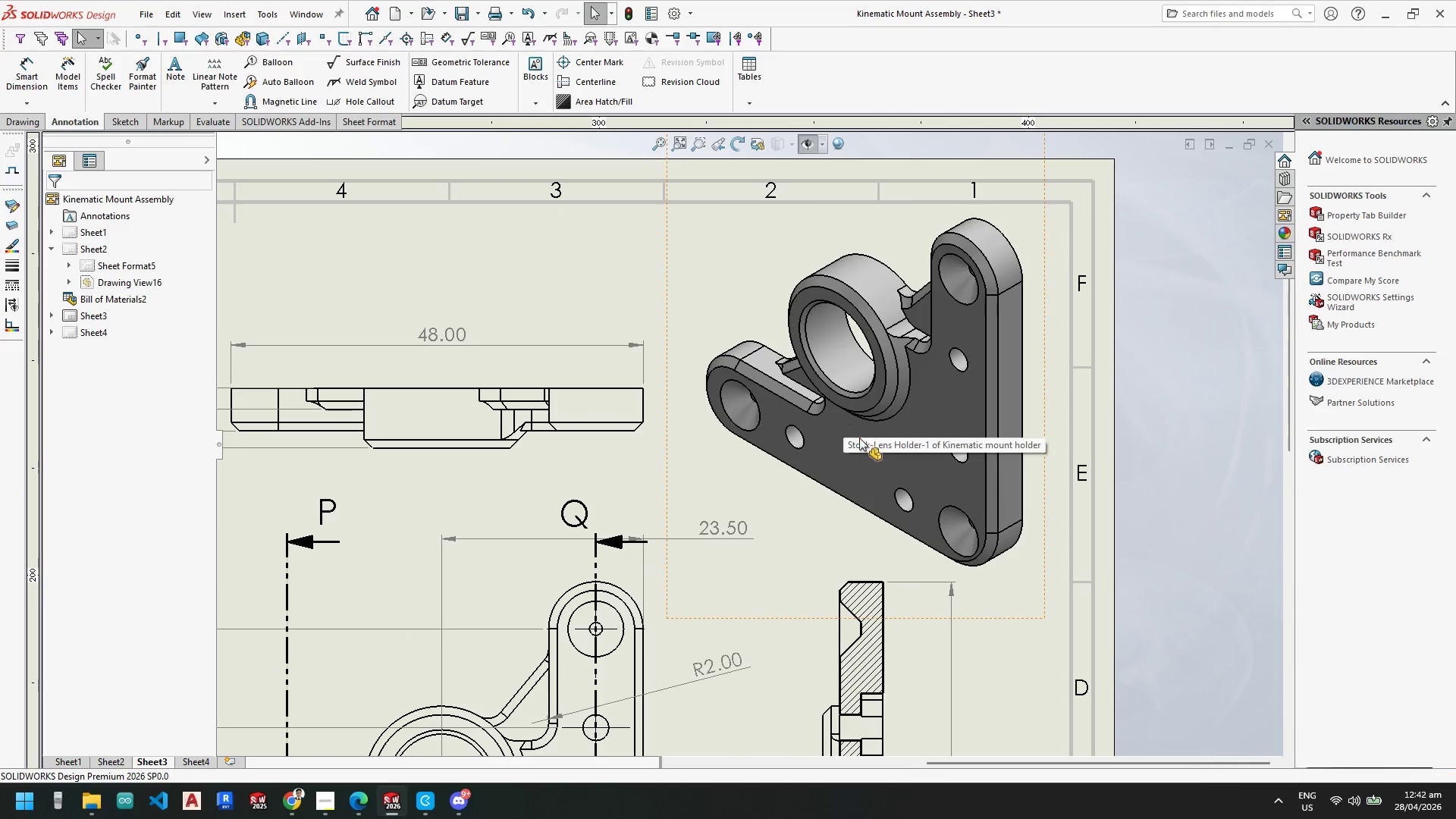 
scroll: coordinate [632, 584], scroll_direction: up, amount: 8.0
 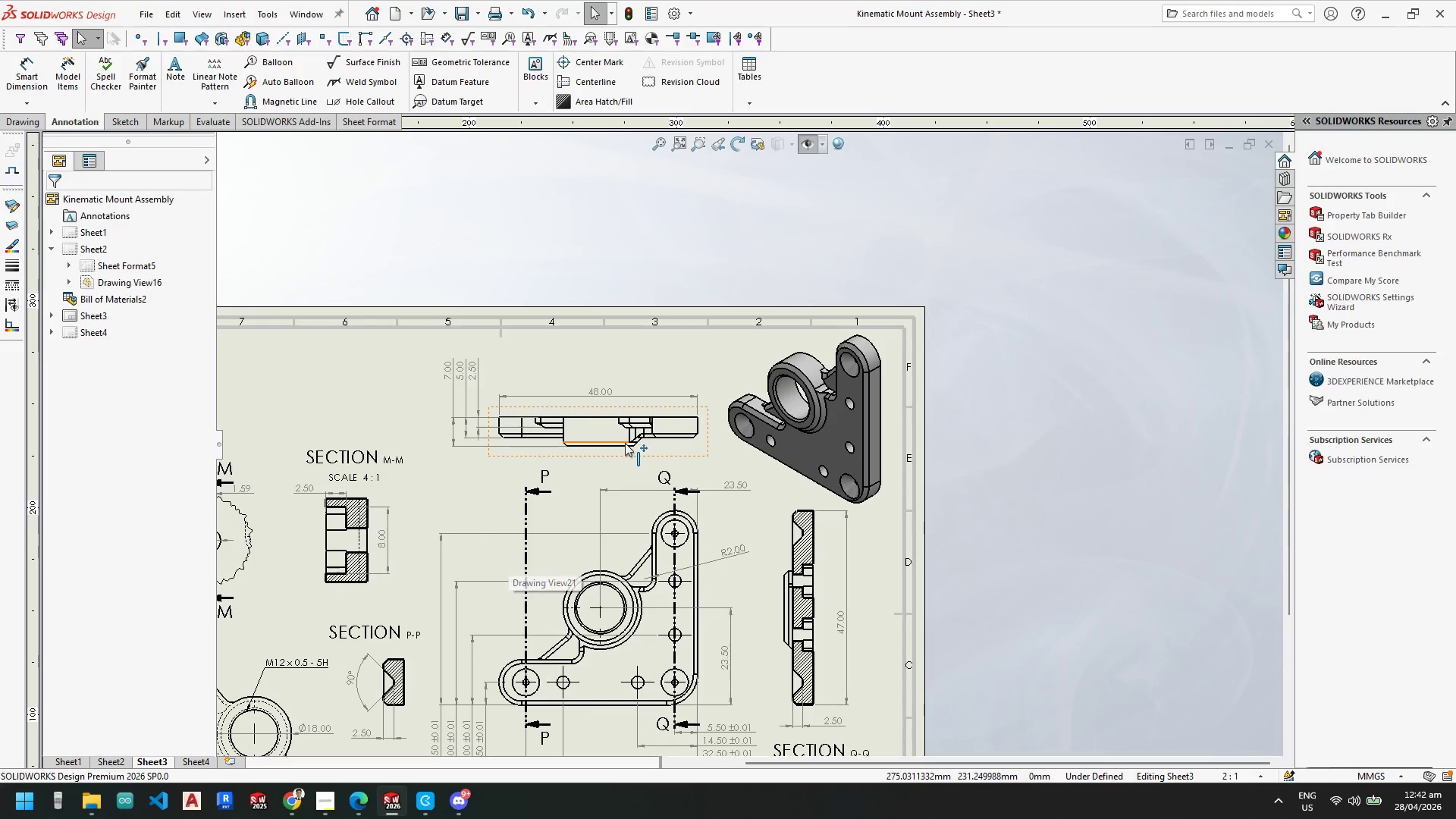 
wait(5.47)
 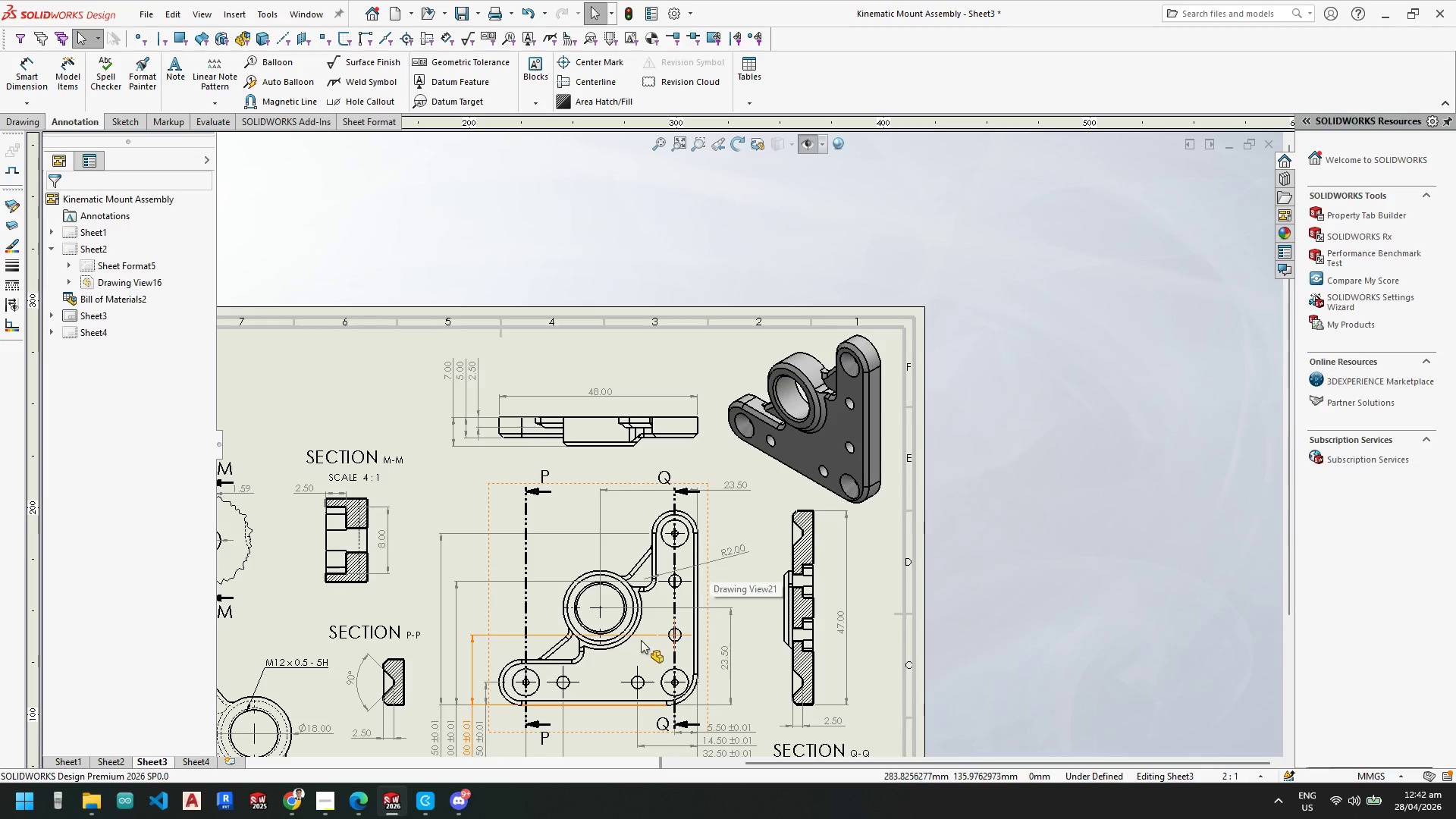 
scroll: coordinate [489, 582], scroll_direction: down, amount: 6.0
 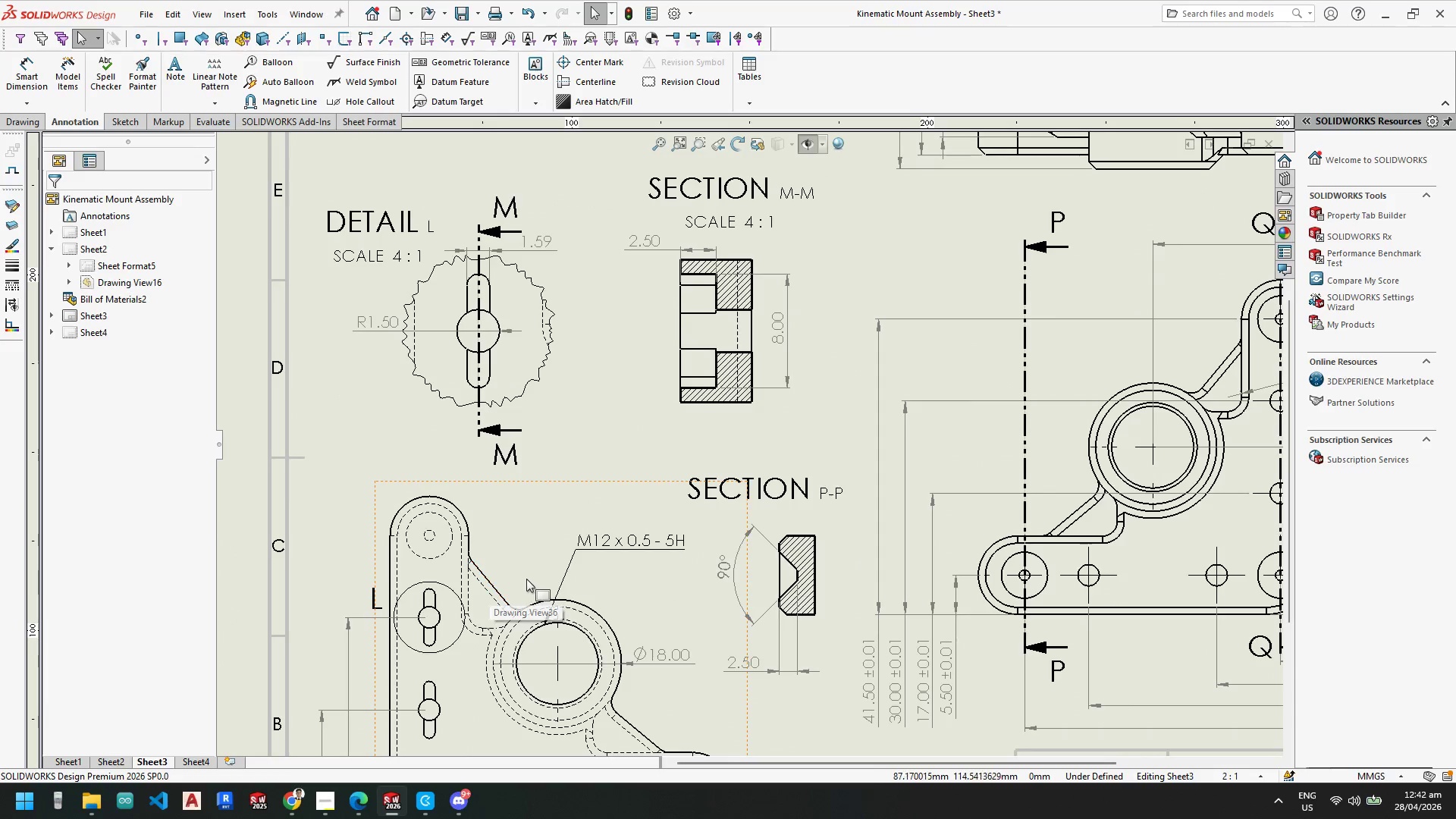 
scroll: coordinate [741, 561], scroll_direction: up, amount: 3.0
 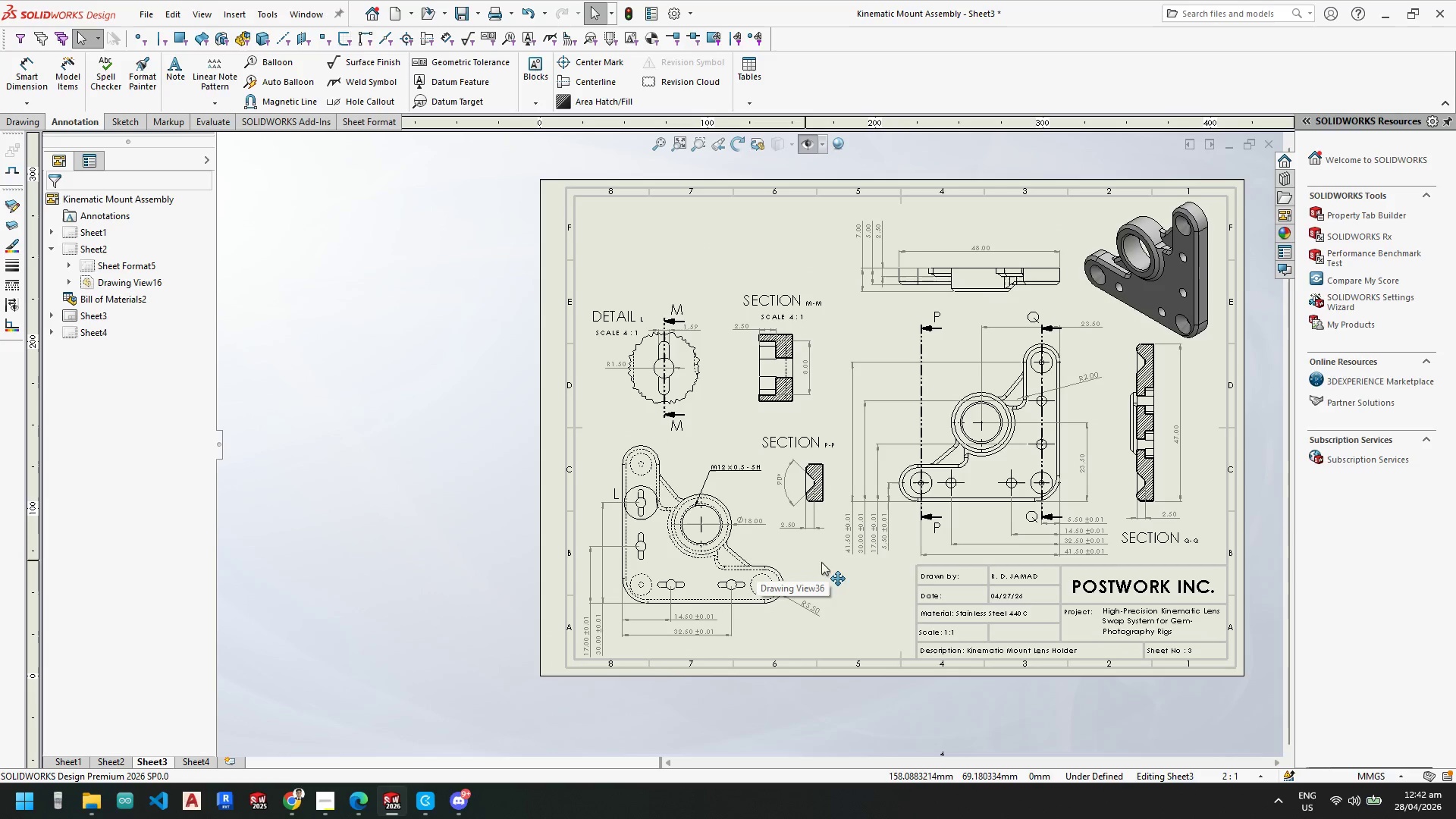 
scroll: coordinate [713, 581], scroll_direction: down, amount: 6.0
 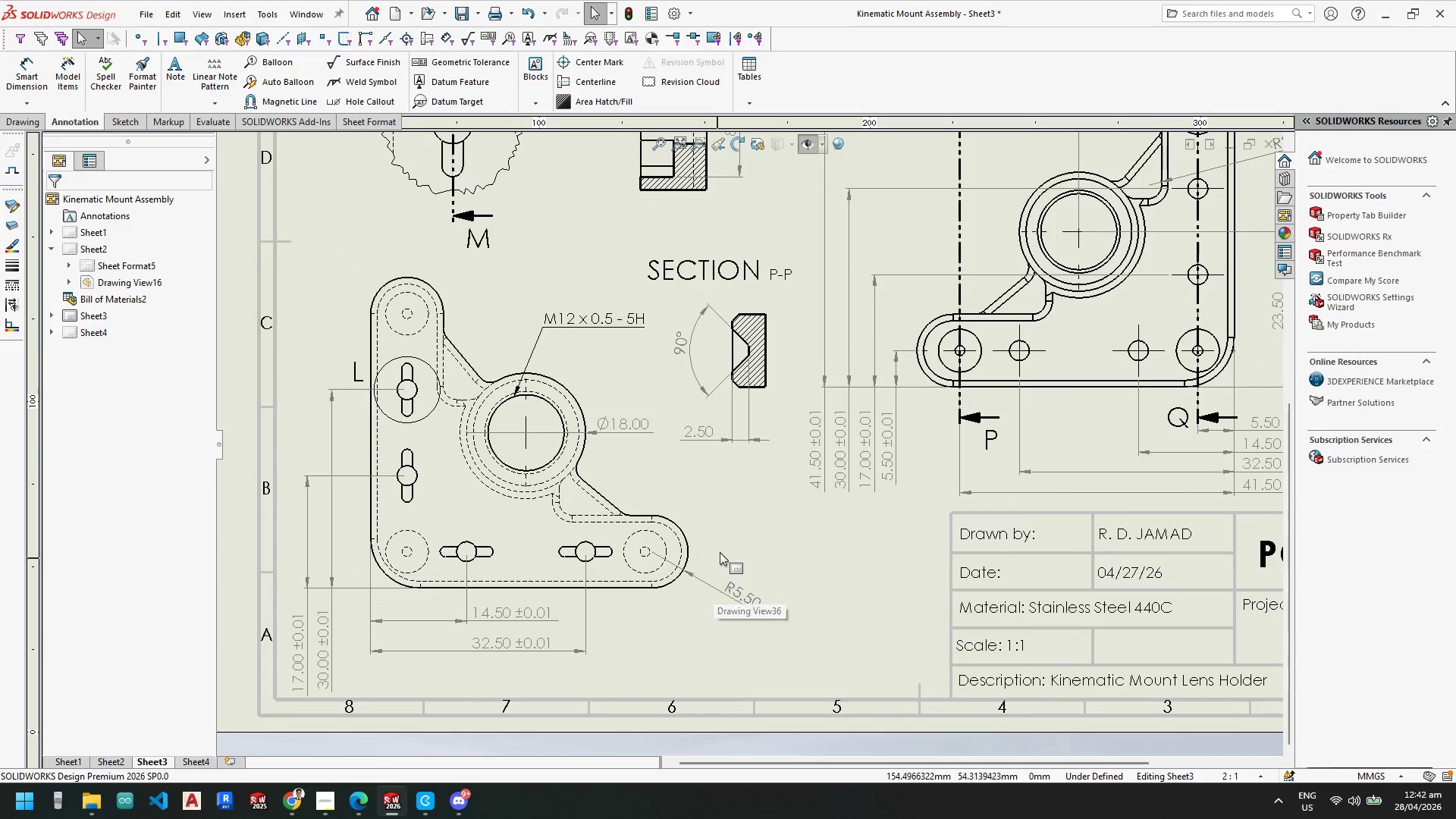 
wait(7.83)
 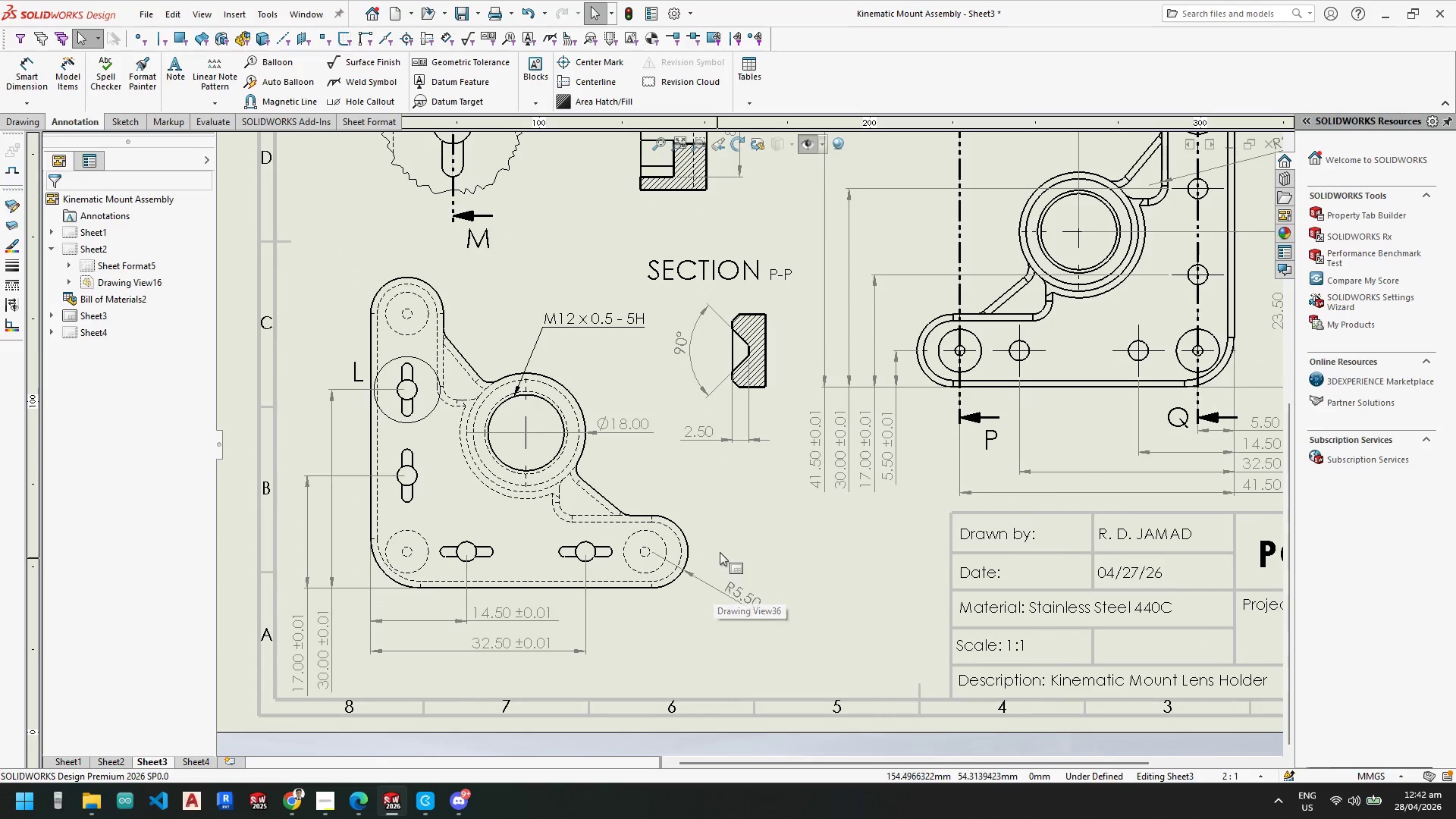 
left_click([298, 797])
 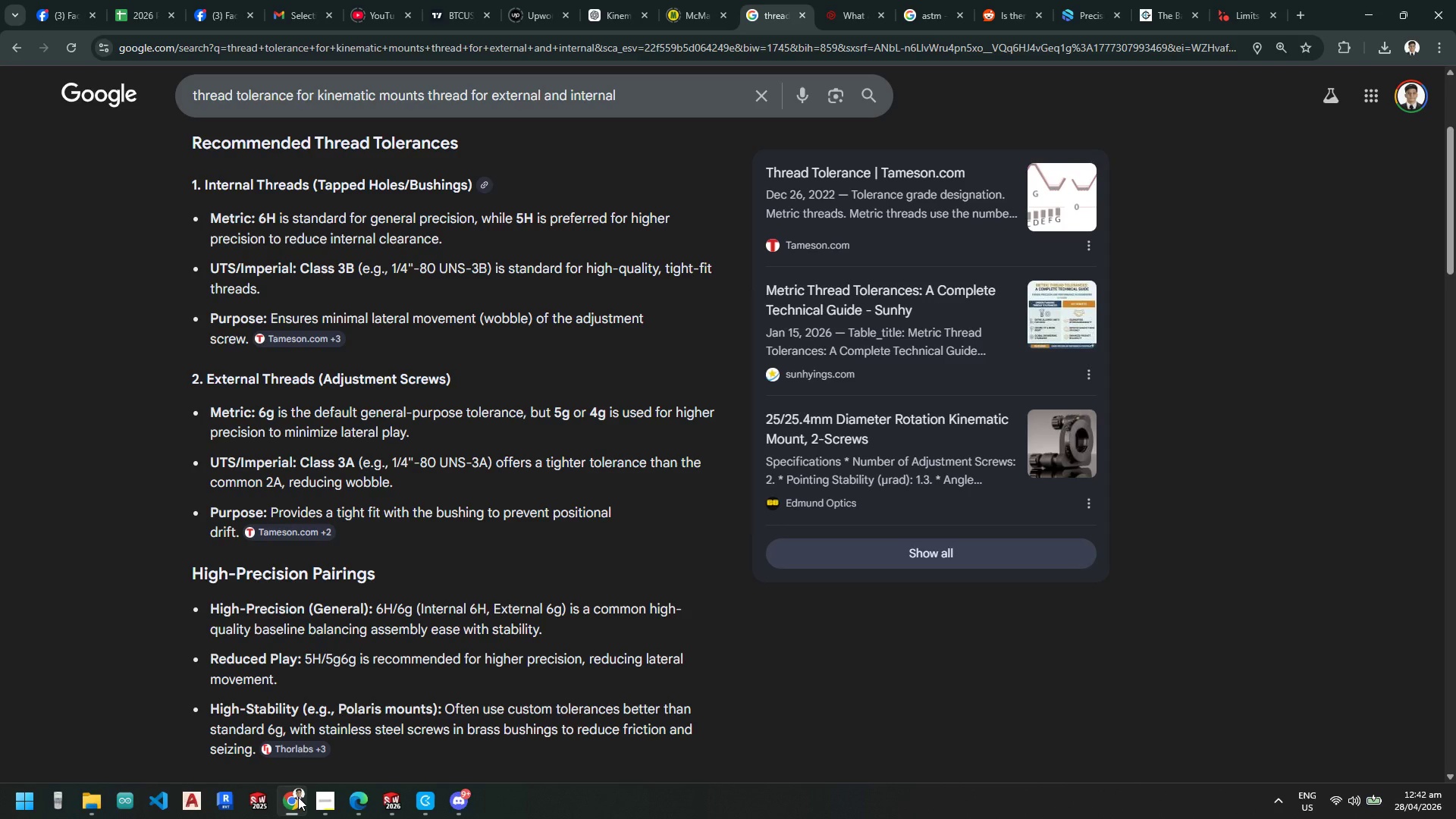 
wait(15.31)
 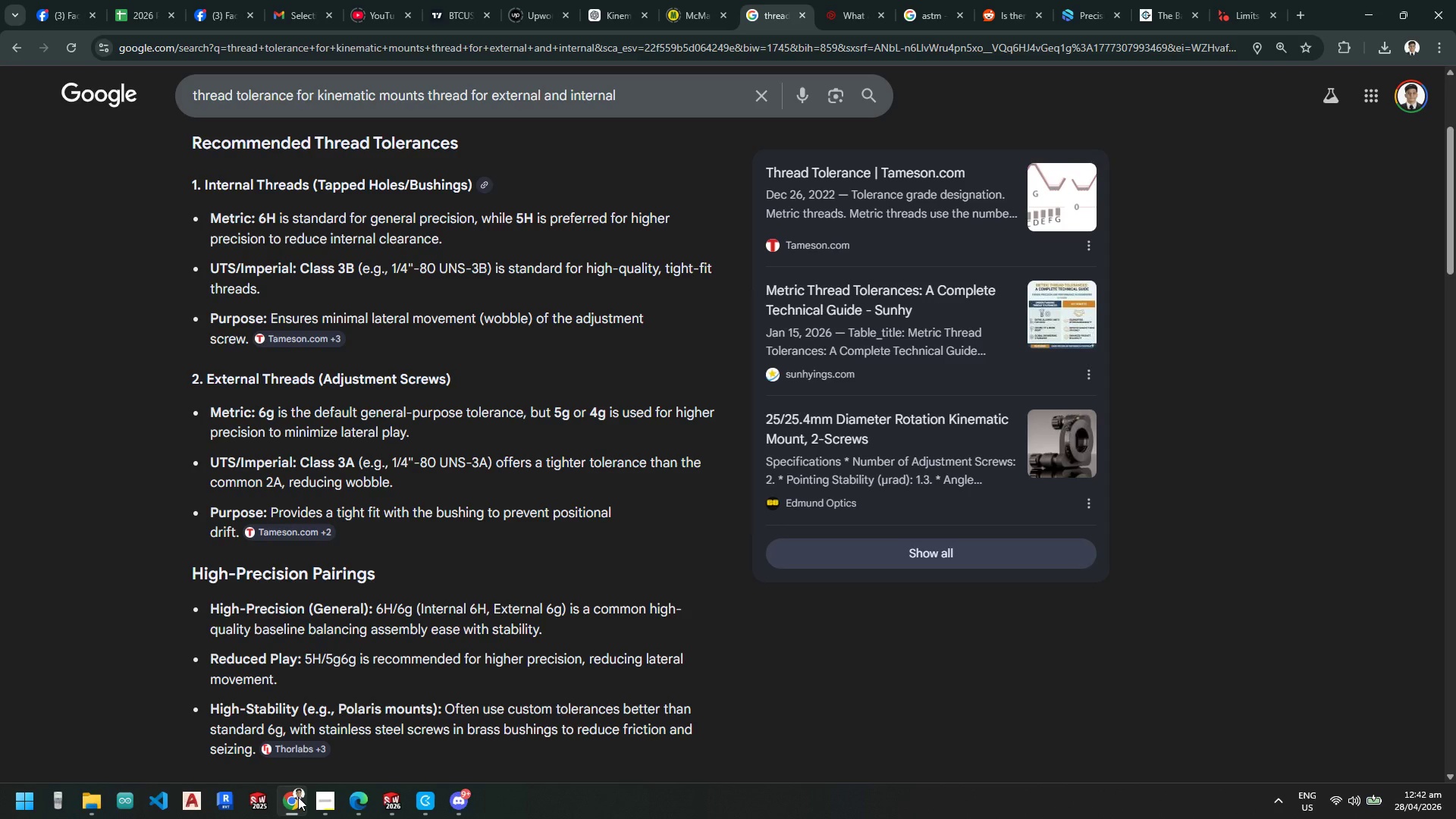 
scroll: coordinate [292, 718], scroll_direction: down, amount: 2.0
 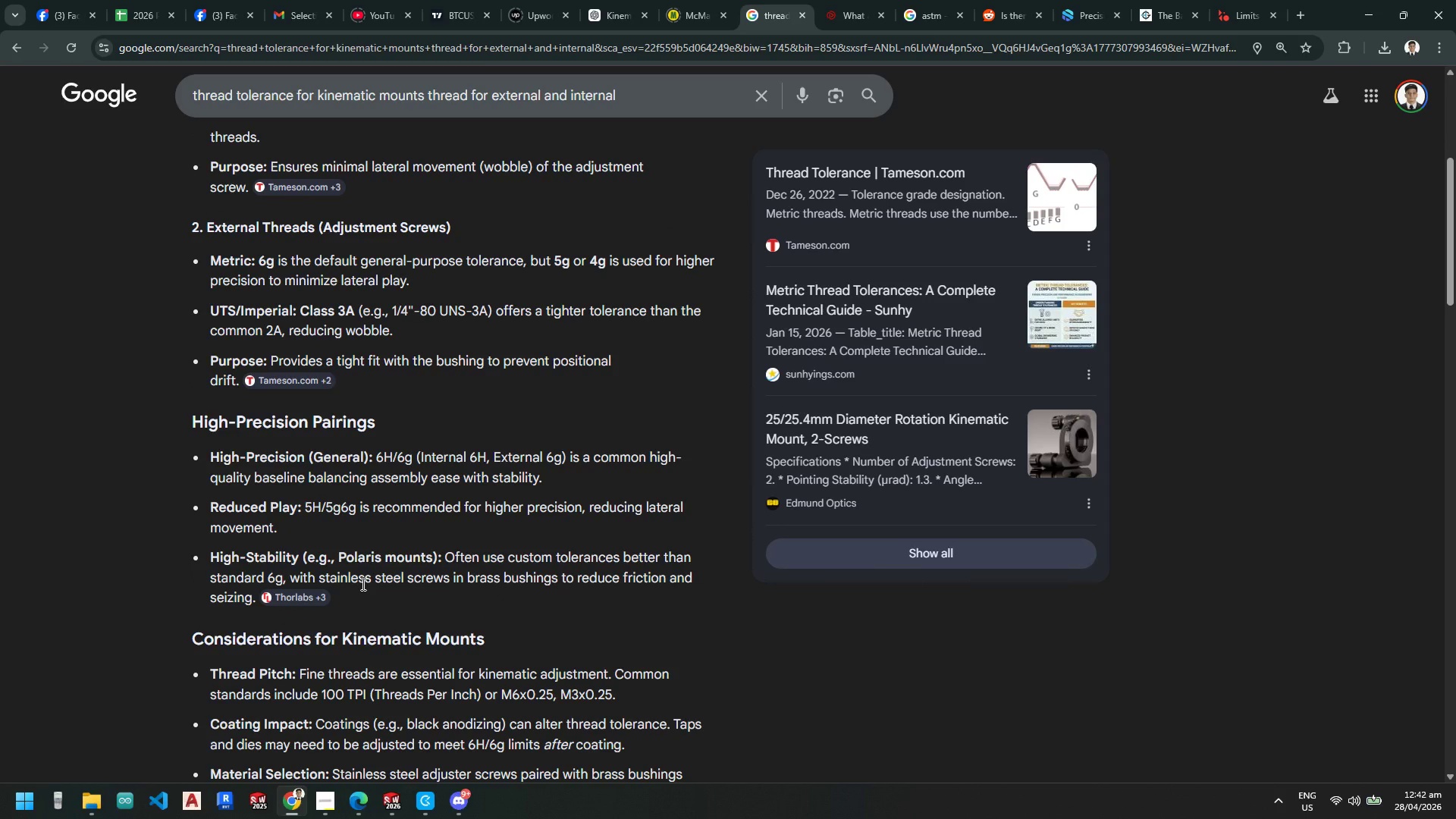 
wait(10.41)
 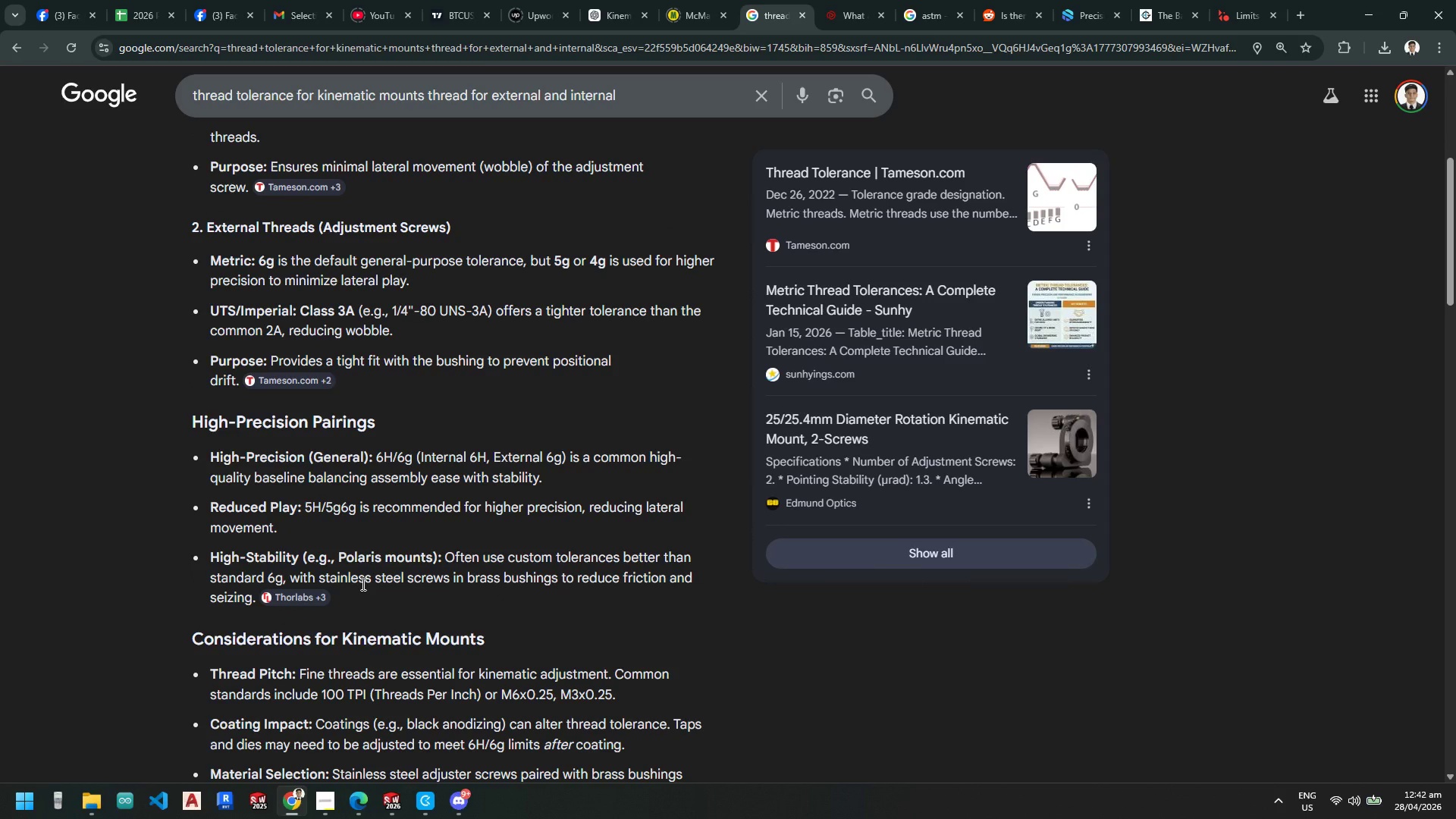 
scroll: coordinate [300, 529], scroll_direction: up, amount: 1.0
 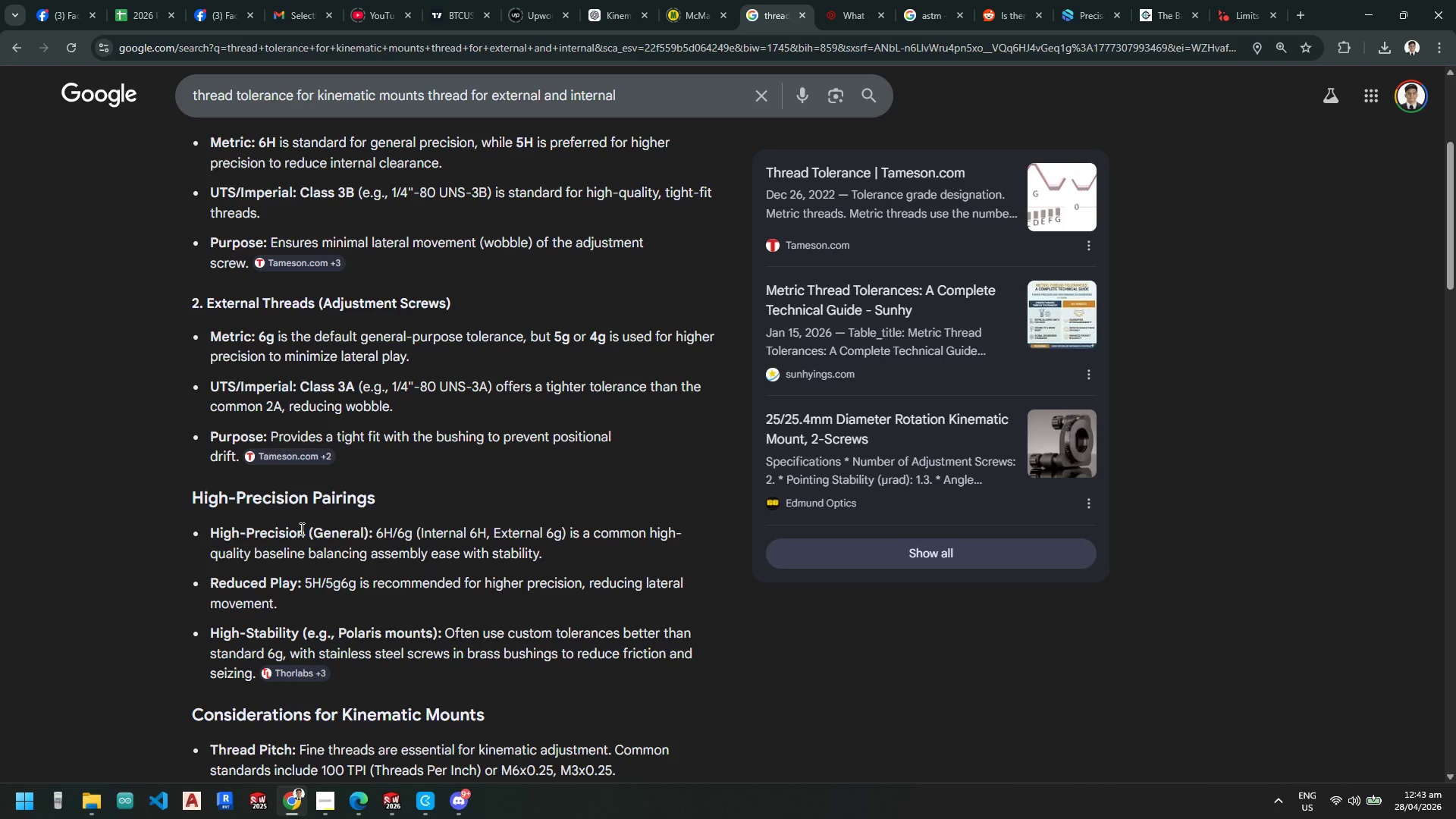 
wait(28.84)
 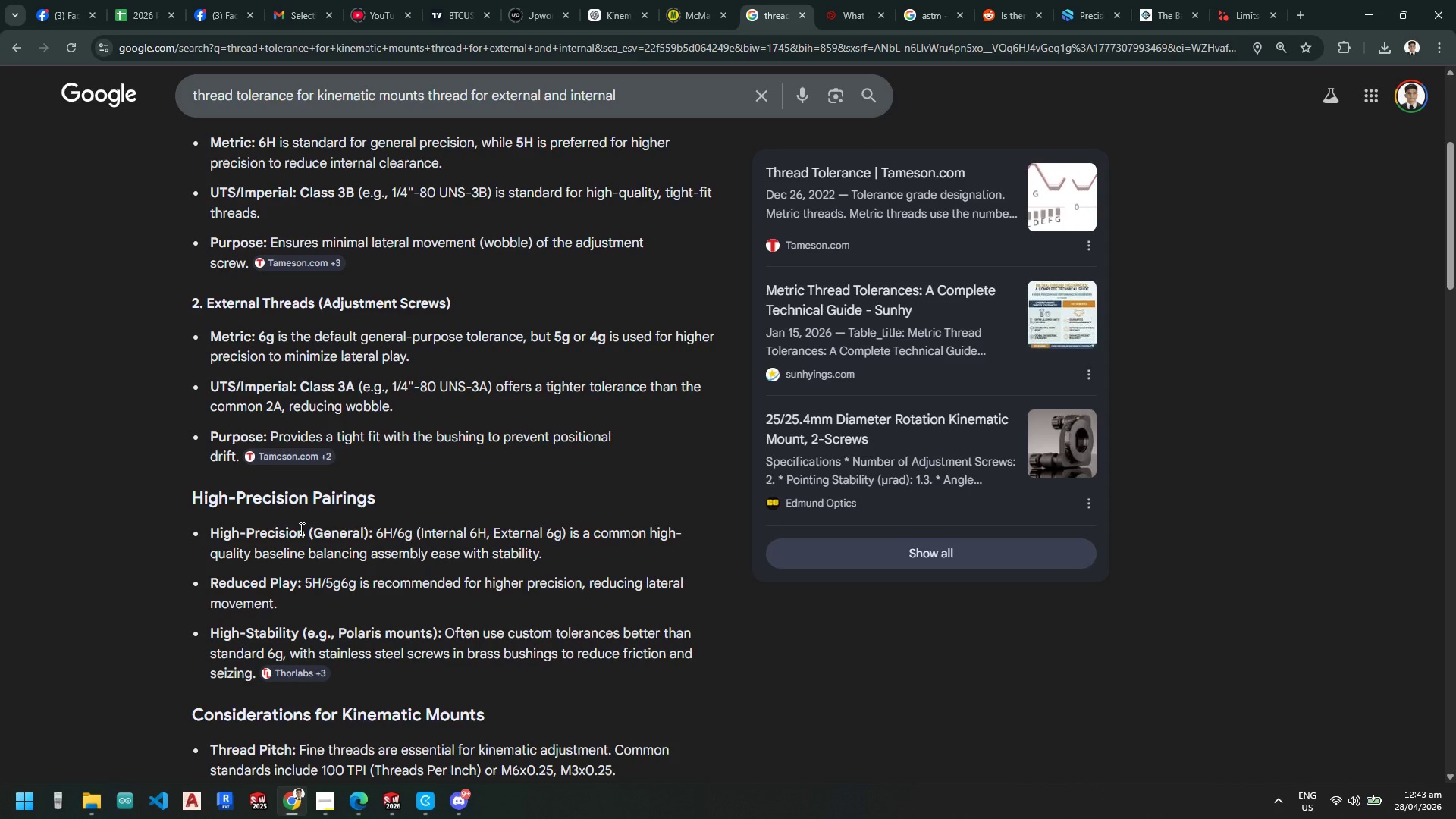 
scroll: coordinate [480, 382], scroll_direction: up, amount: 7.0
 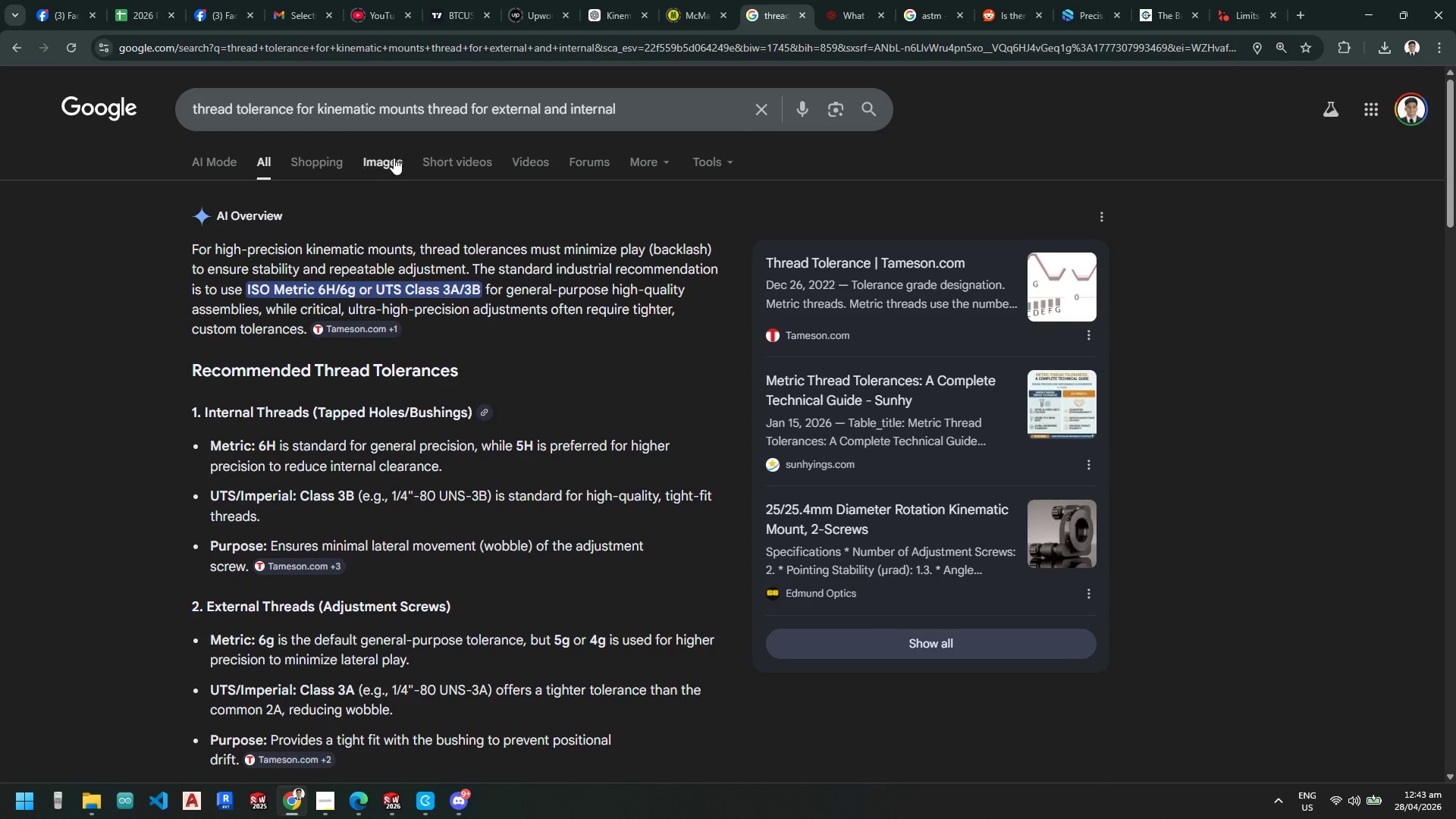 
left_click([378, 159])
 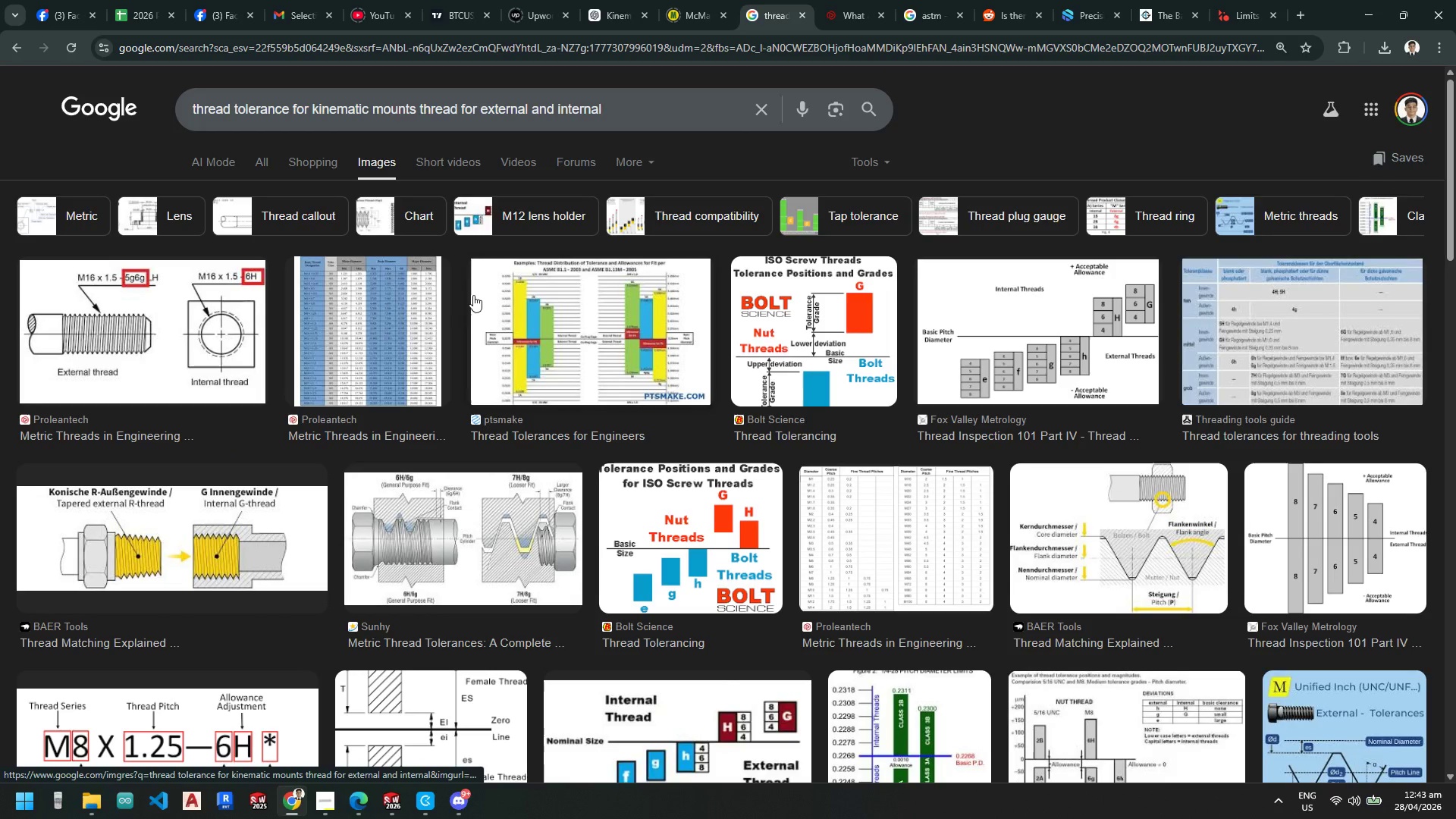 
wait(7.89)
 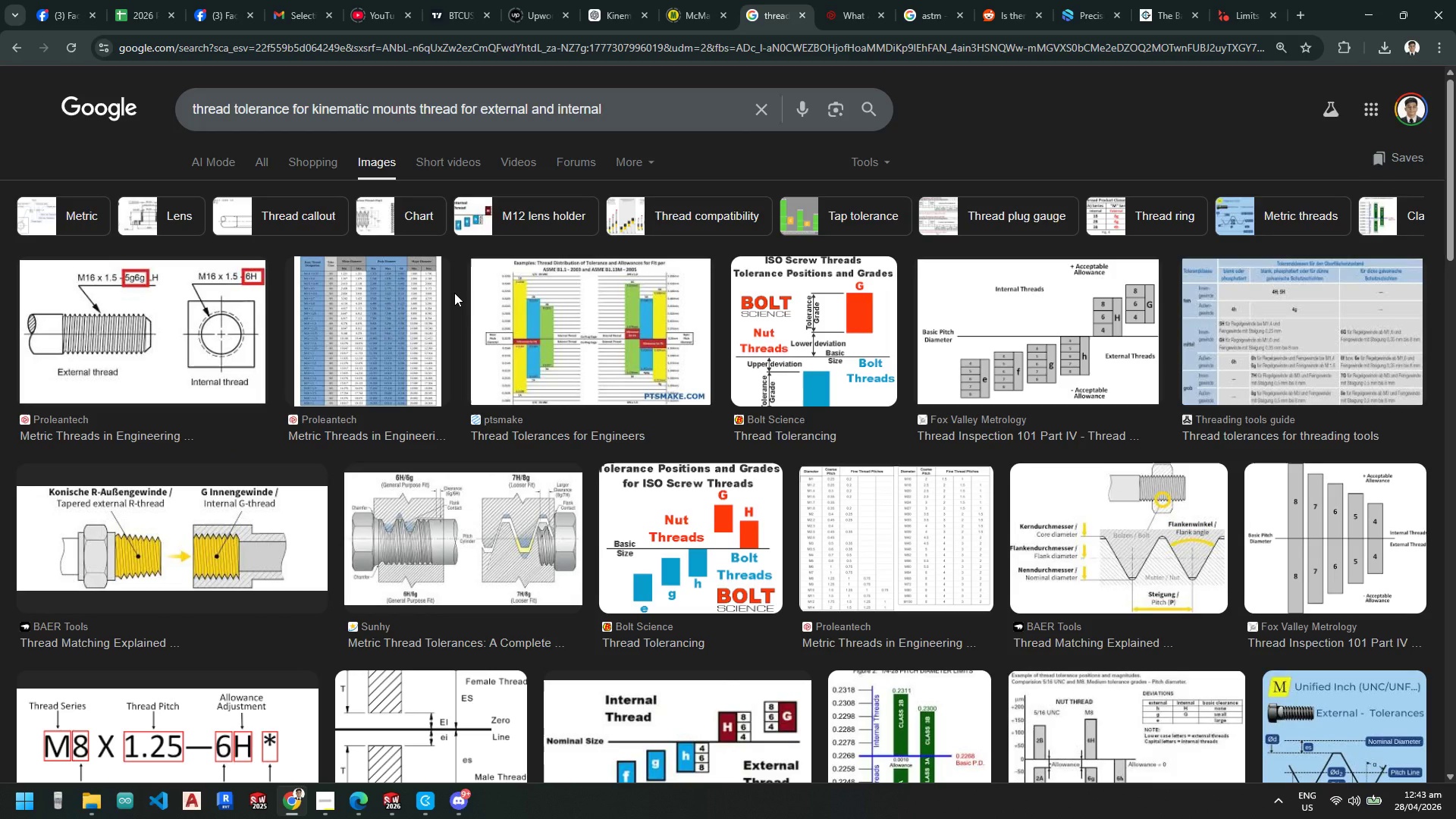 
scroll: coordinate [473, 300], scroll_direction: down, amount: 2.0
 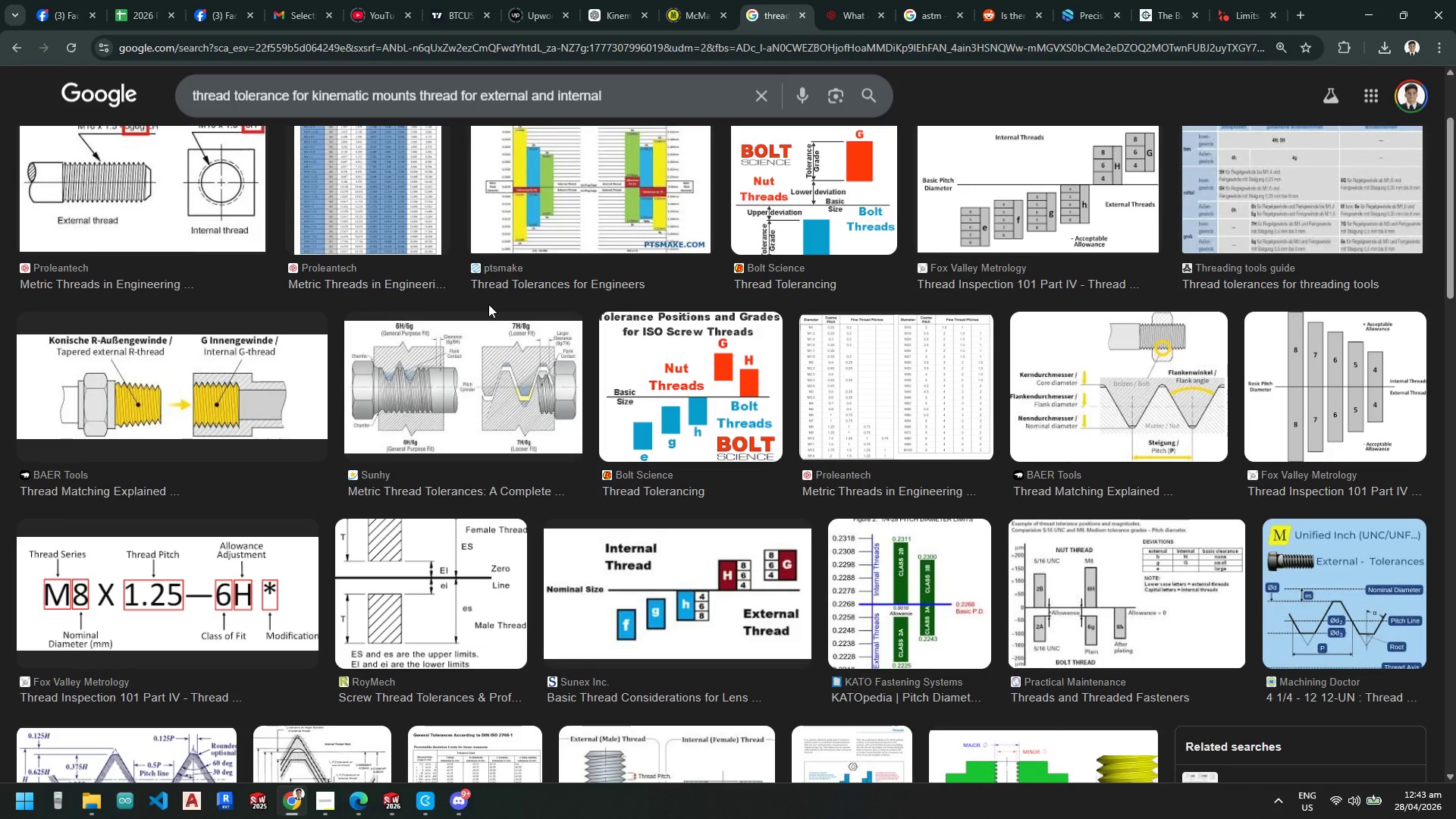 
wait(5.12)
 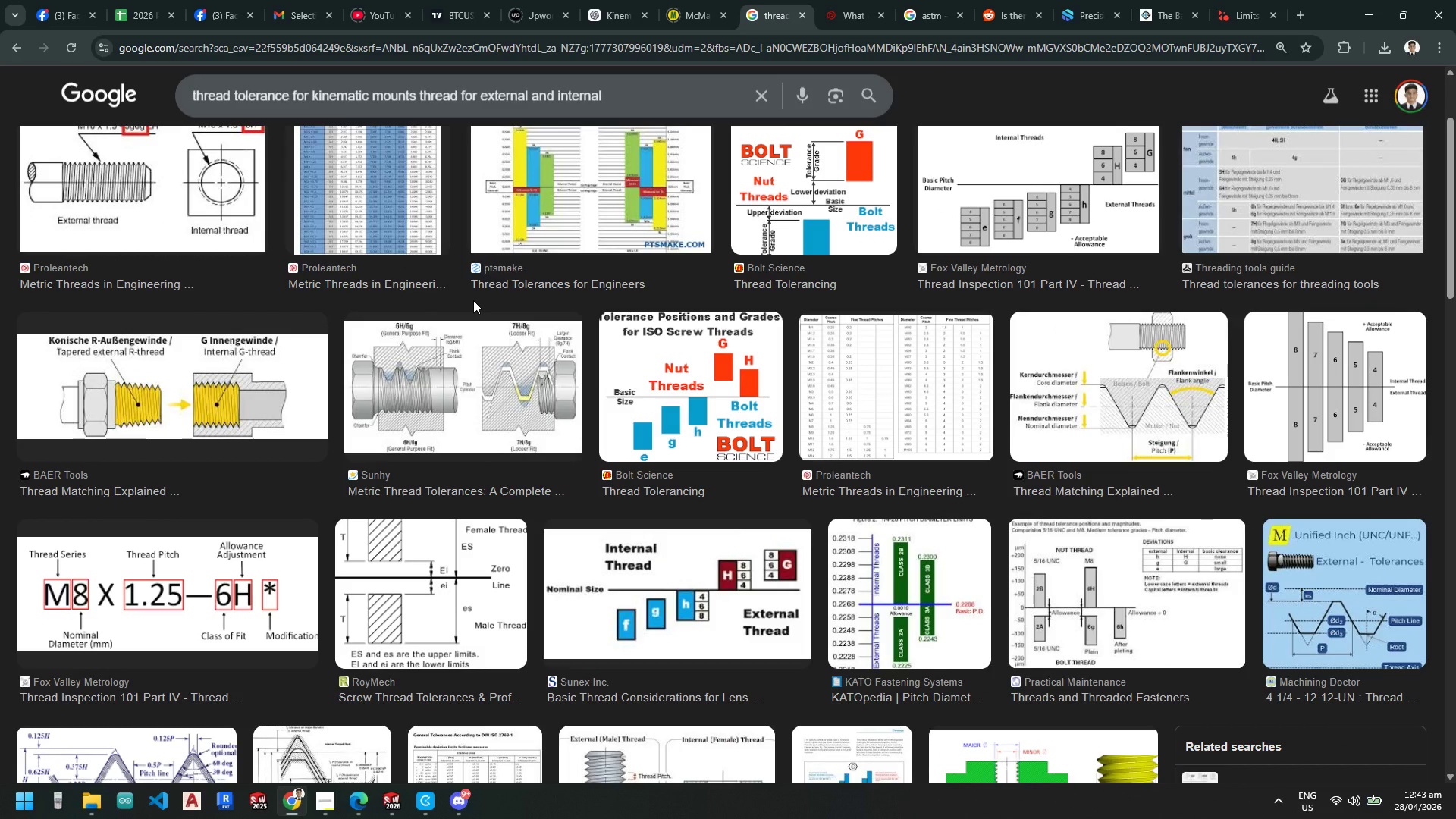 
scroll: coordinate [488, 304], scroll_direction: down, amount: 3.0
 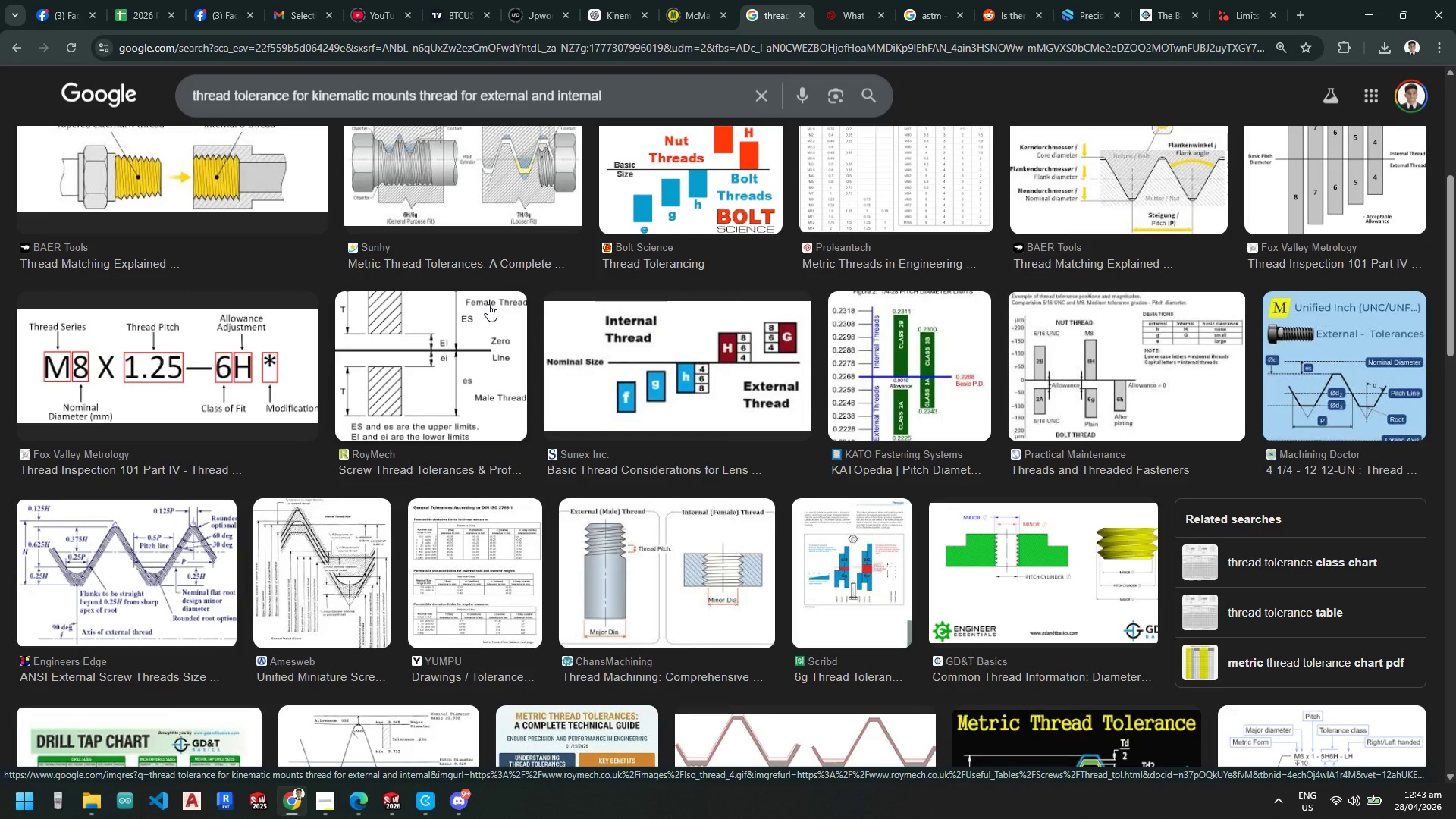 
scroll: coordinate [488, 304], scroll_direction: up, amount: 8.0
 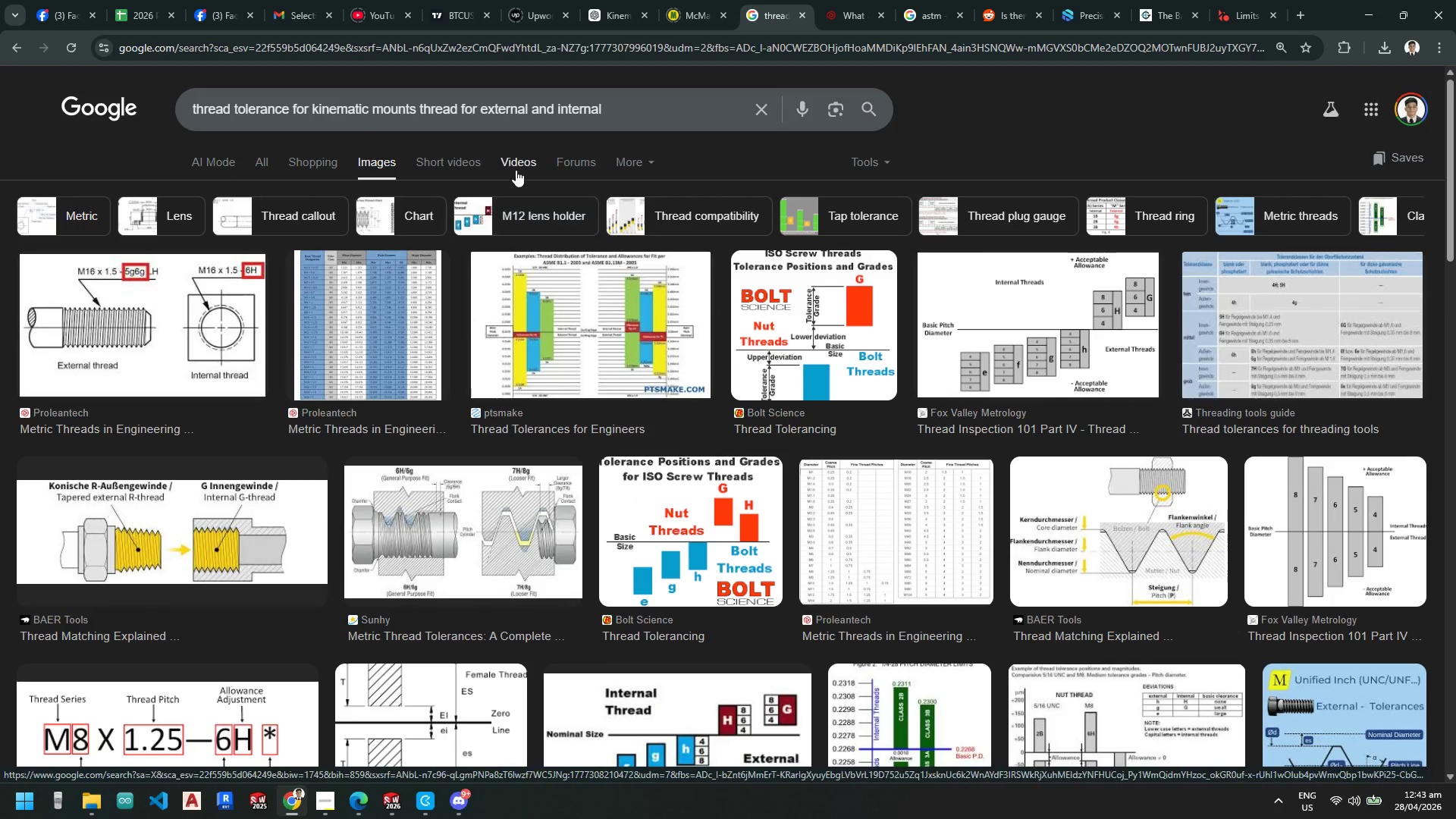 
left_click_drag(start_coordinate=[627, 114], to_coordinate=[210, 99])
 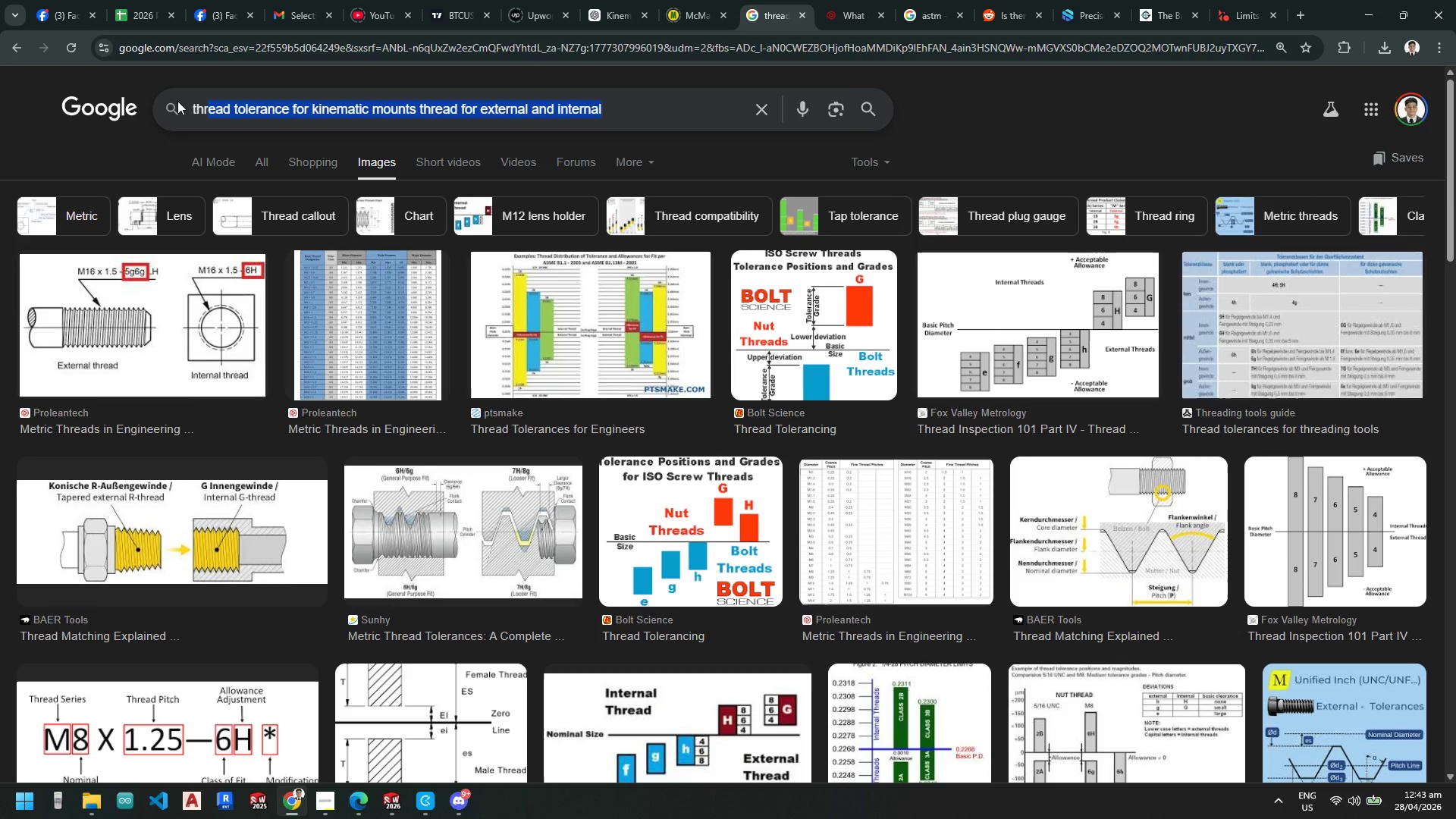 
key(Backspace)
key(Backspace)
key(Backspace)
key(Backspace)
key(Backspace)
type(what is the repa)
key(Backspace)
type(eatability of 5g)
 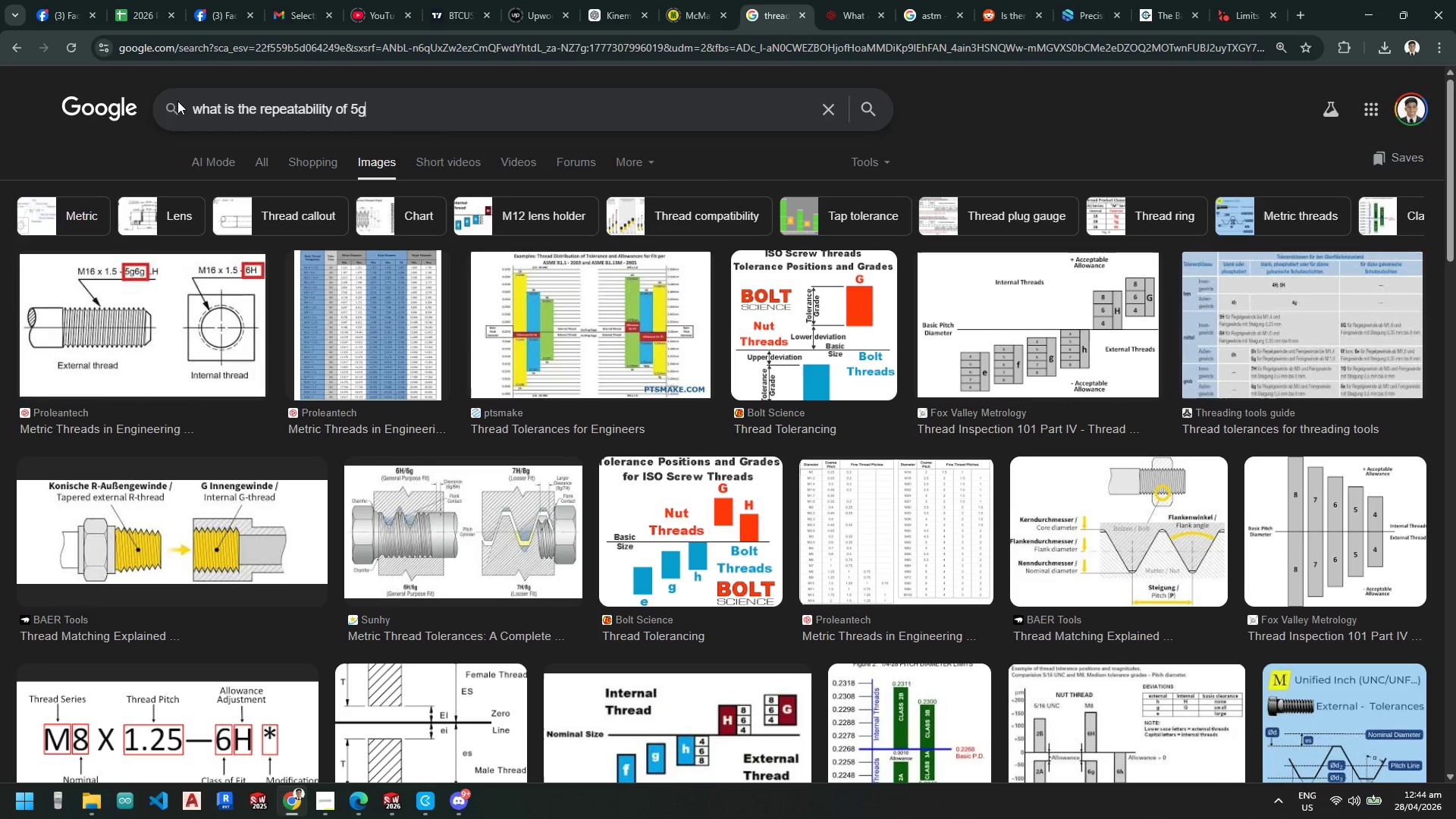 
key(Backspace)
key(Backspace)
type(6H and )
 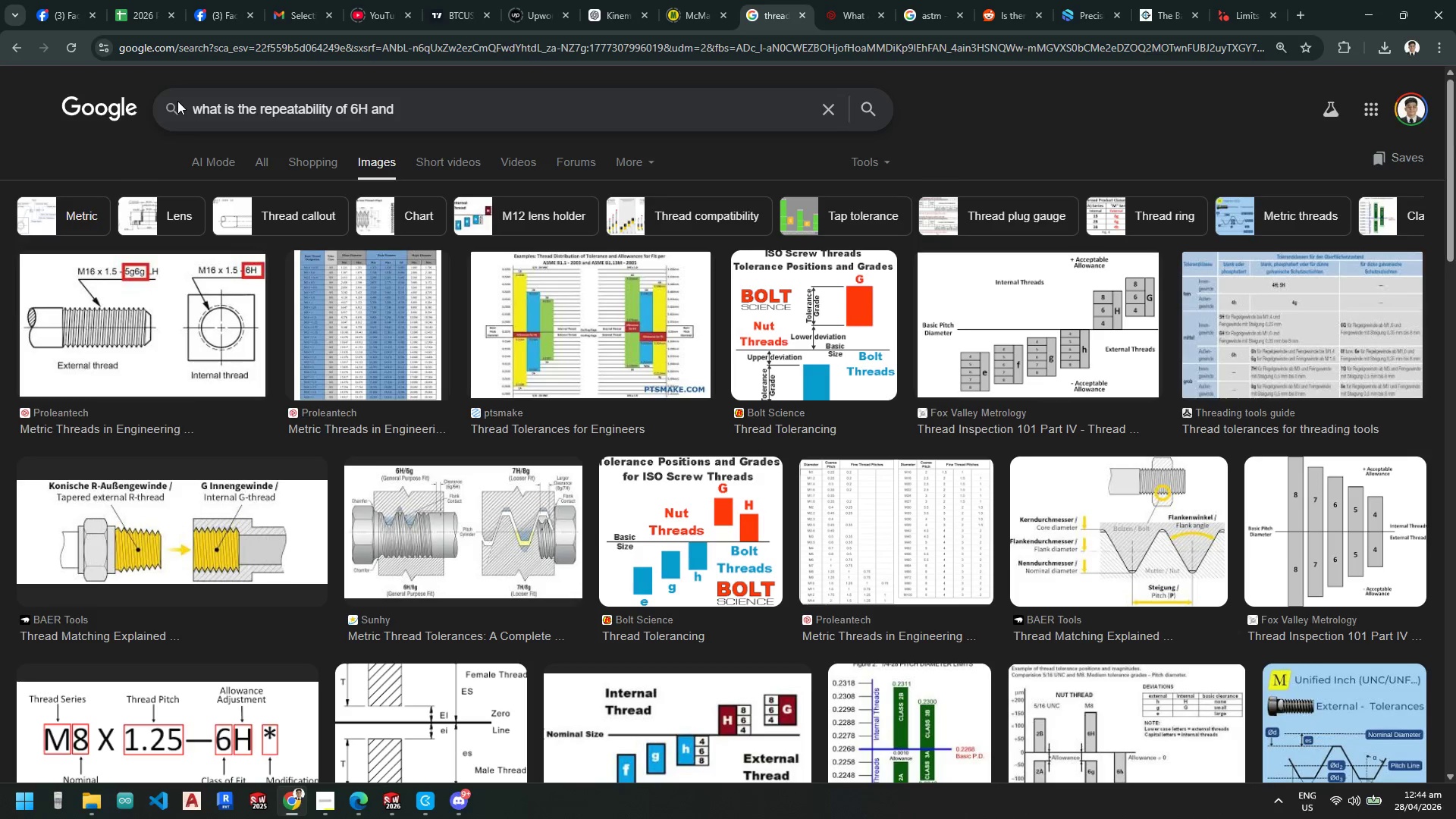 
type(5g thread)
 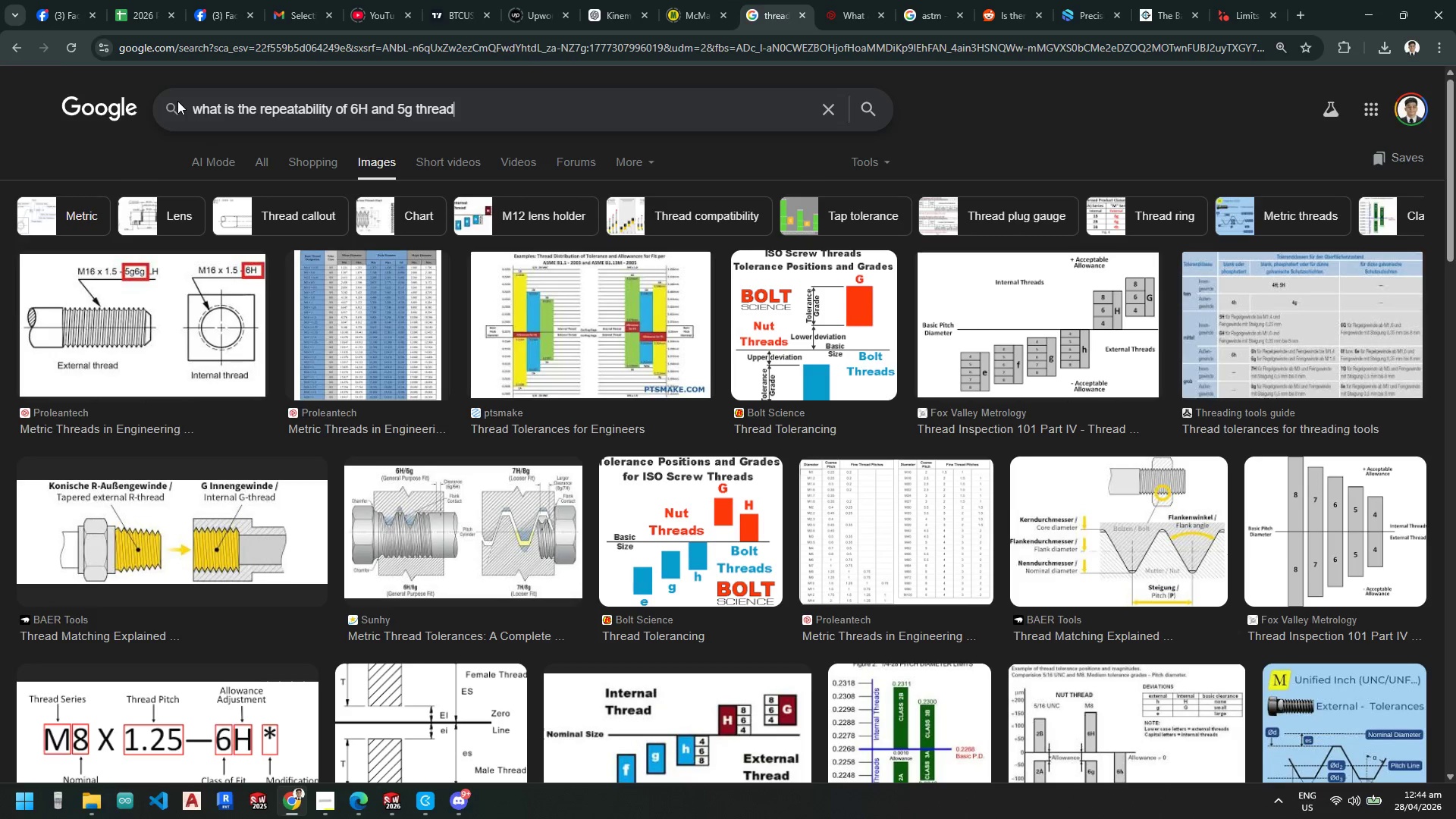 
key(Enter)
 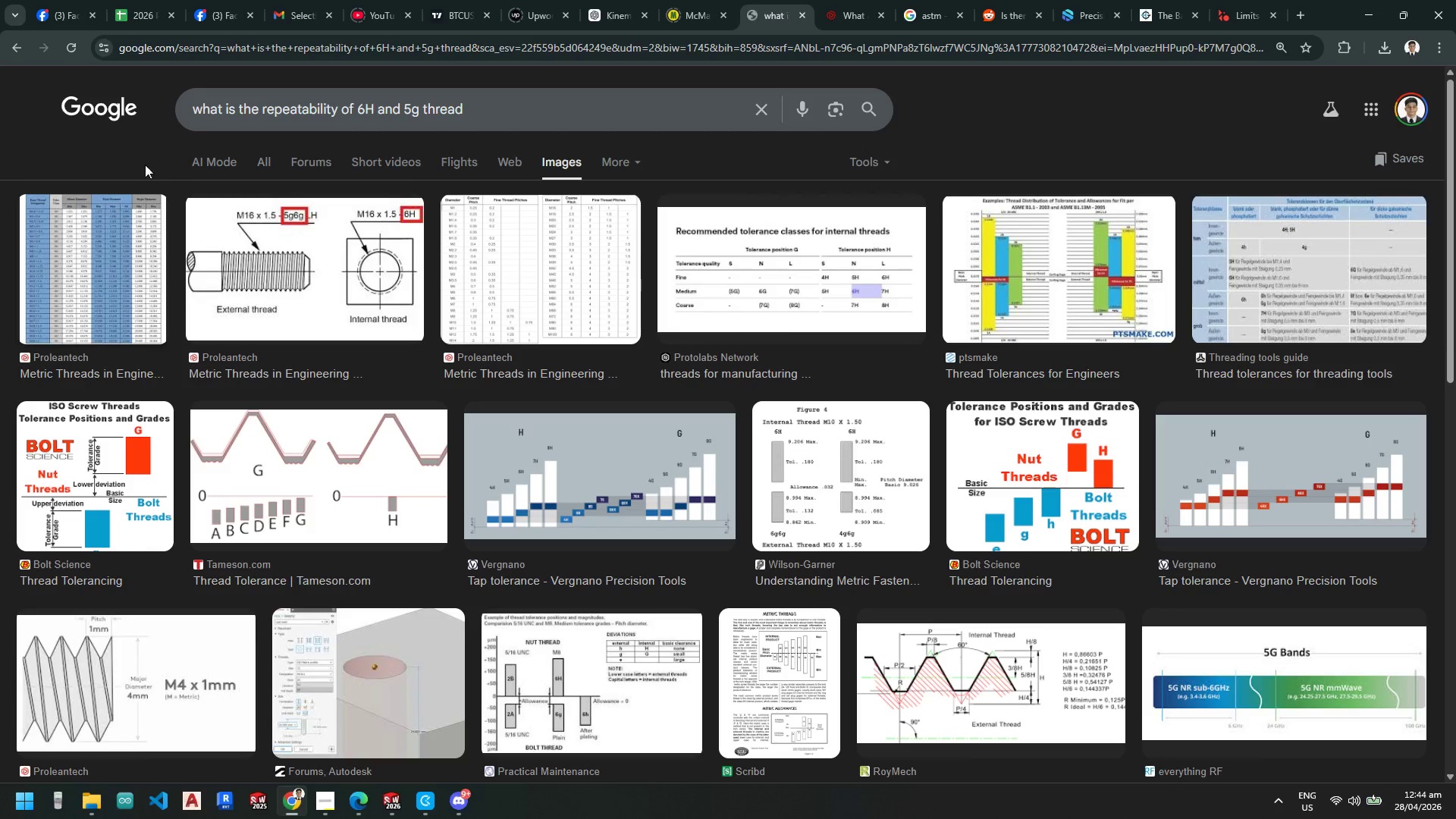 
left_click([265, 162])
 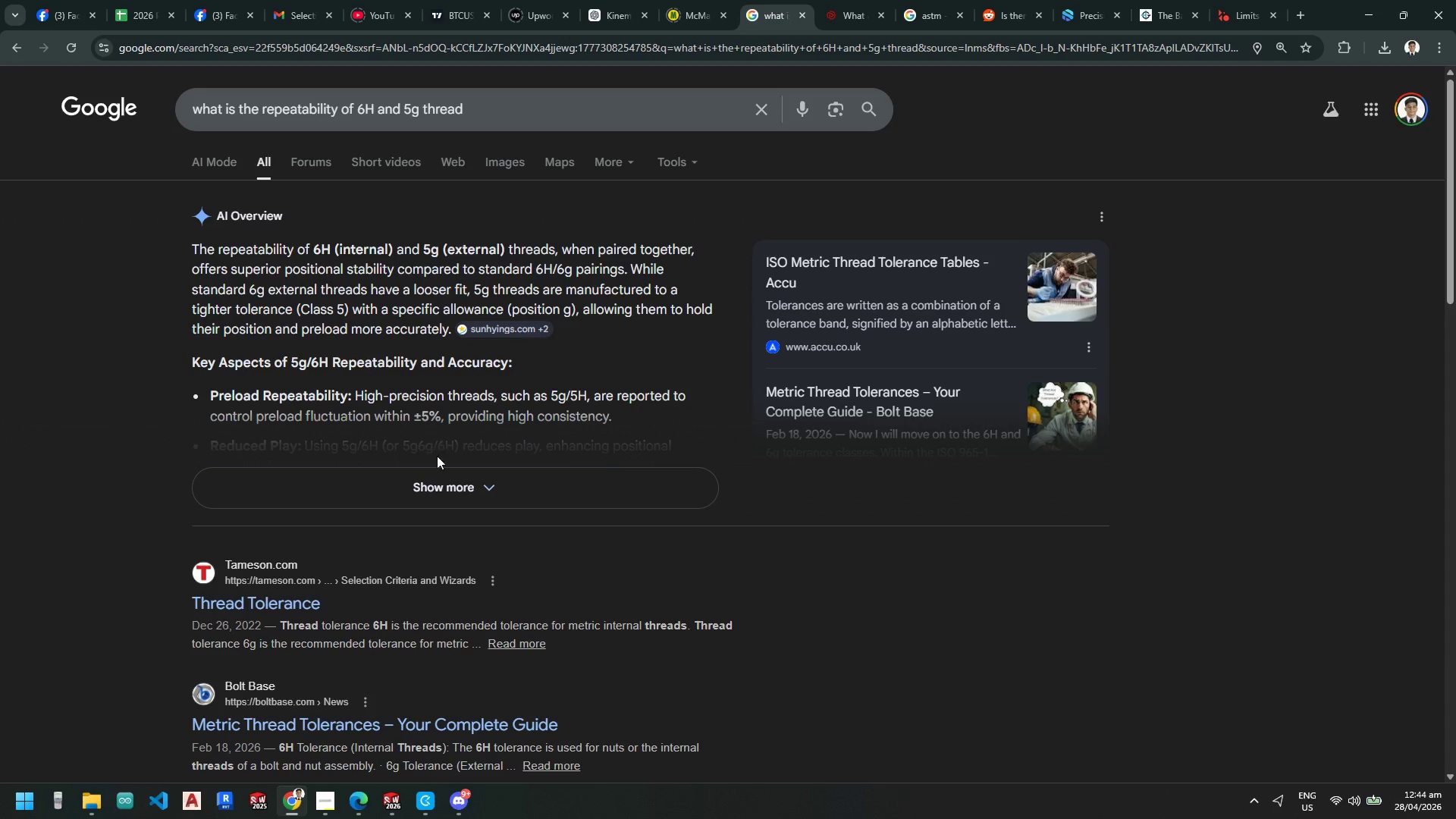 
wait(6.25)
 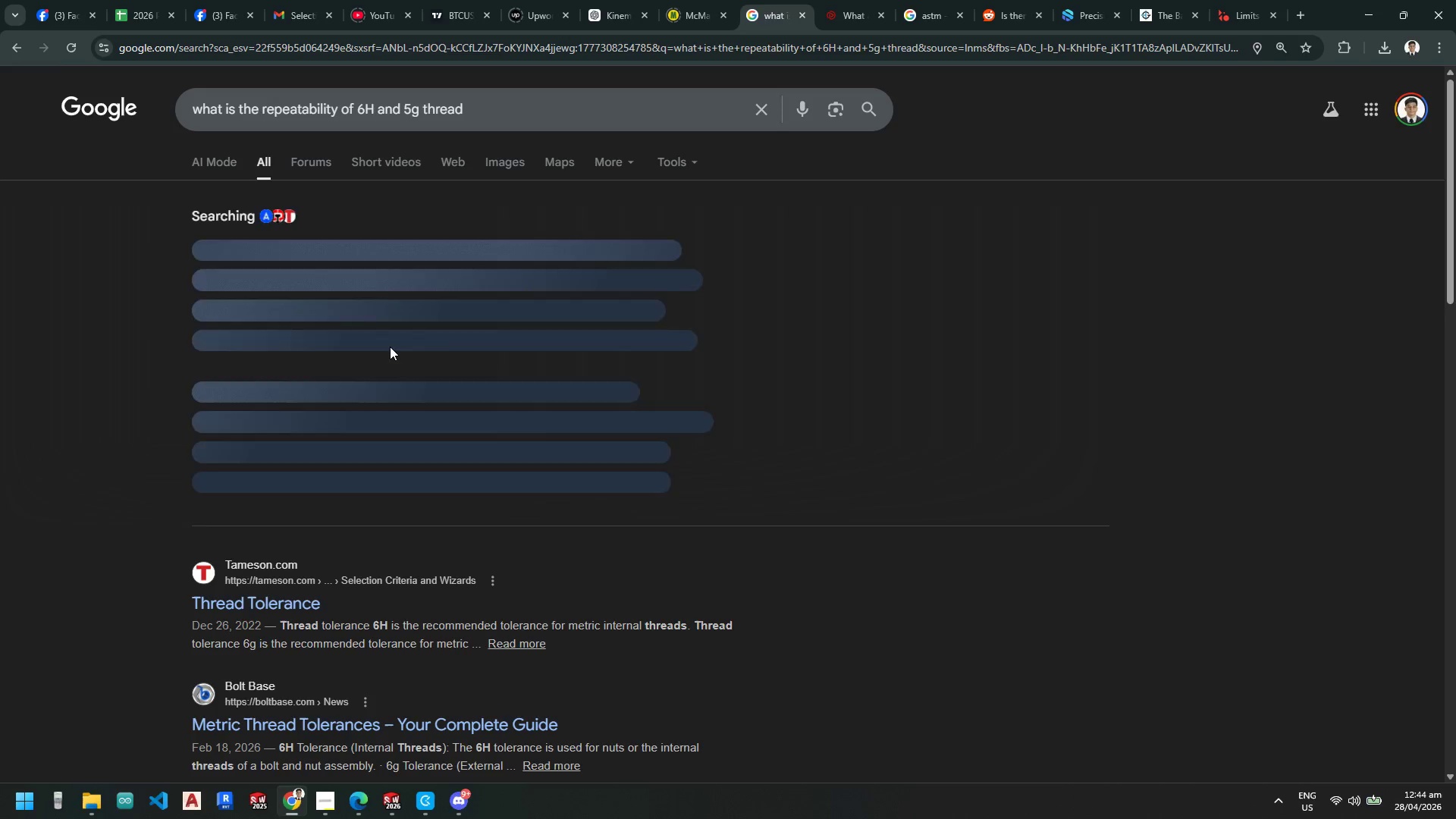 
left_click([438, 482])
 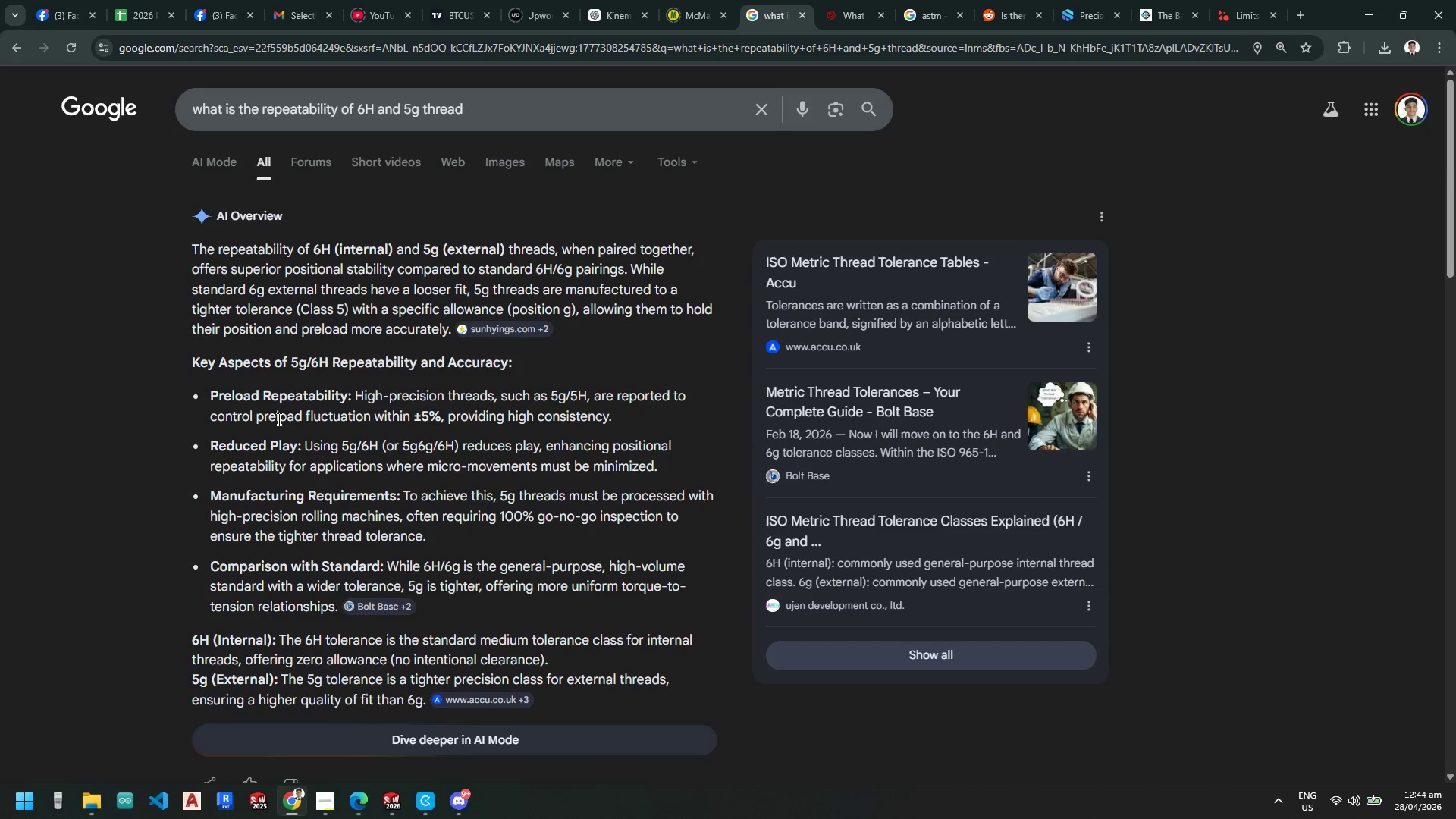 
wait(6.56)
 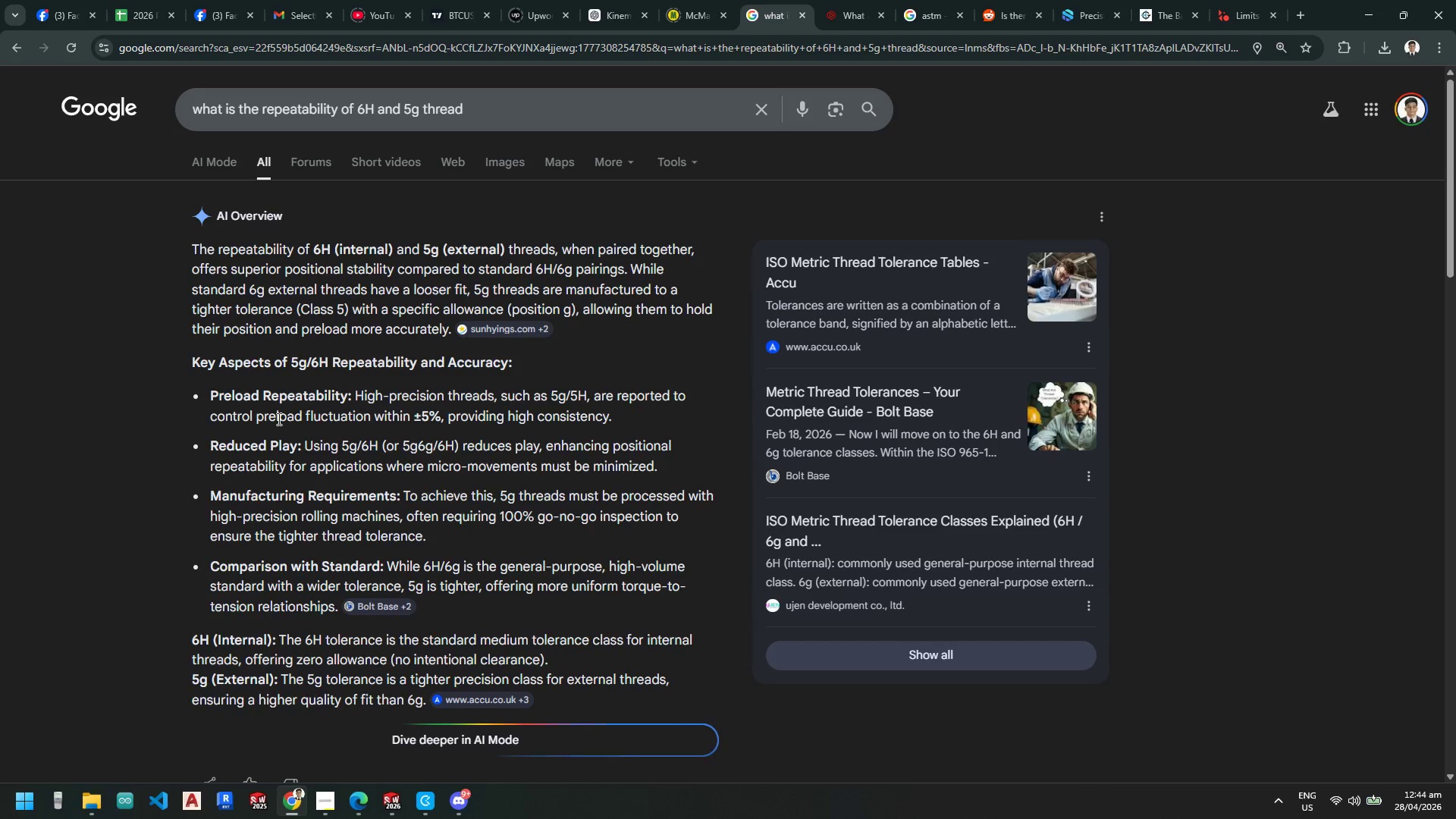 
left_click([1375, 5])
 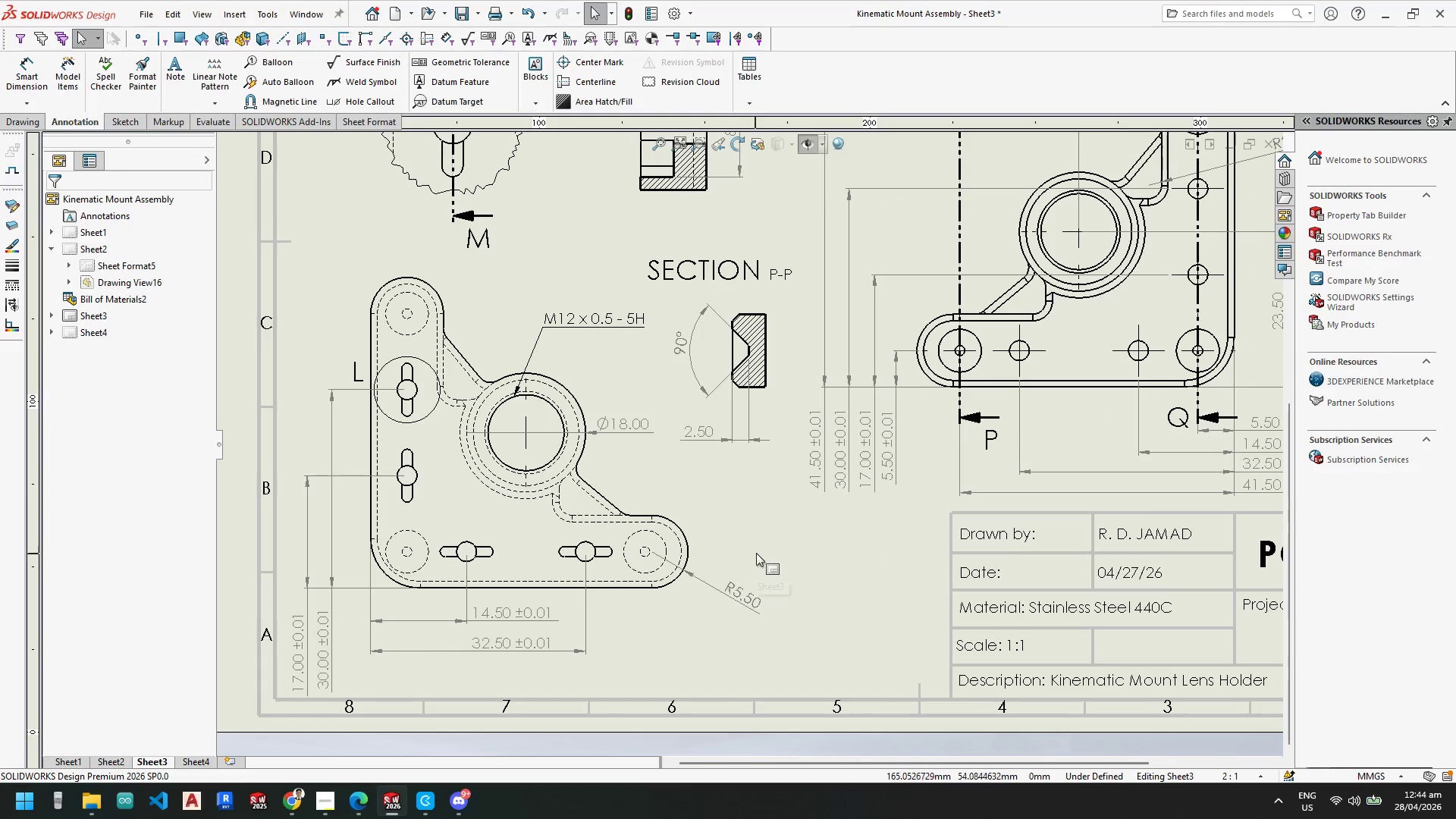 
scroll: coordinate [824, 525], scroll_direction: up, amount: 2.0
 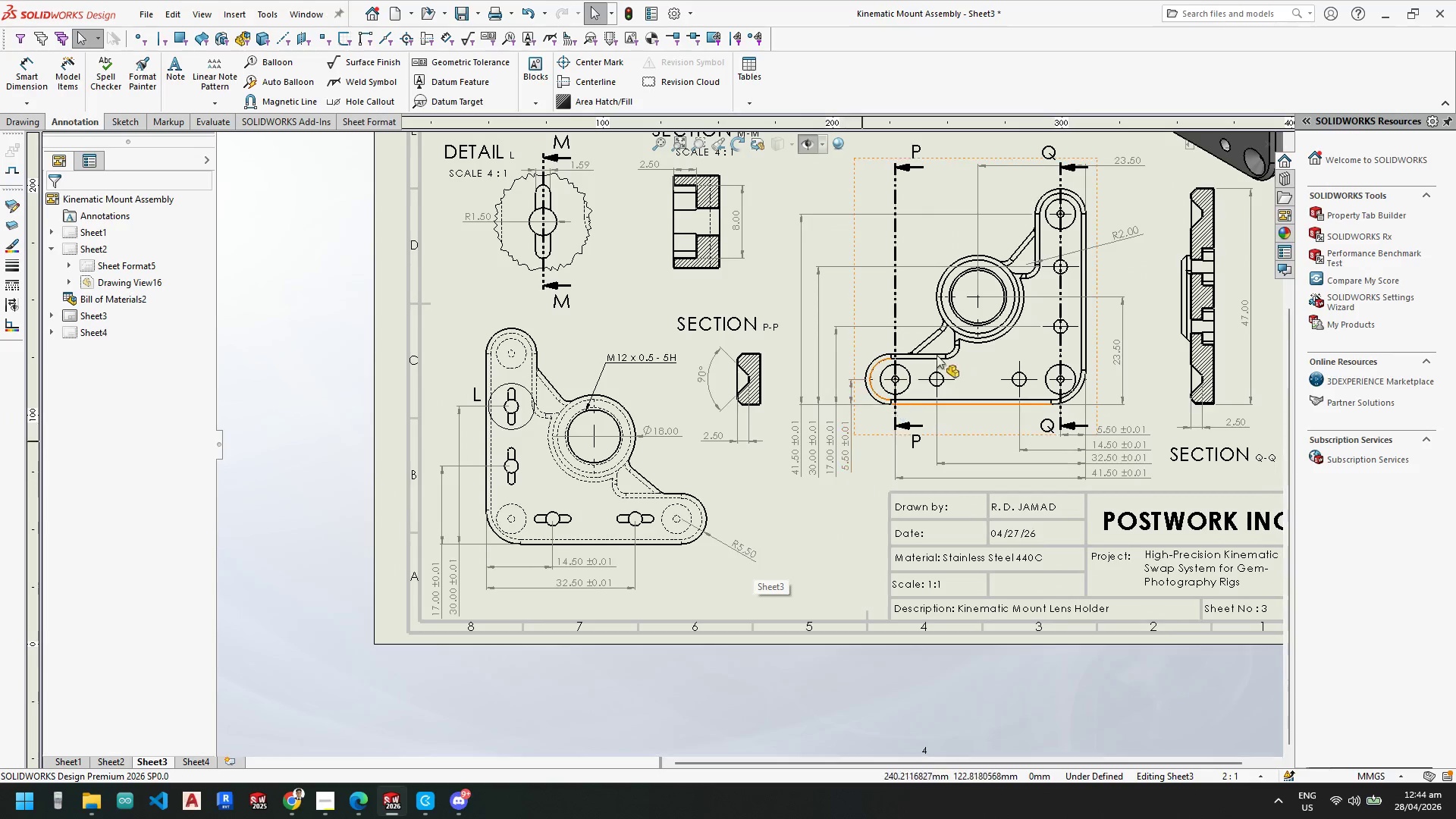 
scroll: coordinate [1050, 478], scroll_direction: down, amount: 6.0
 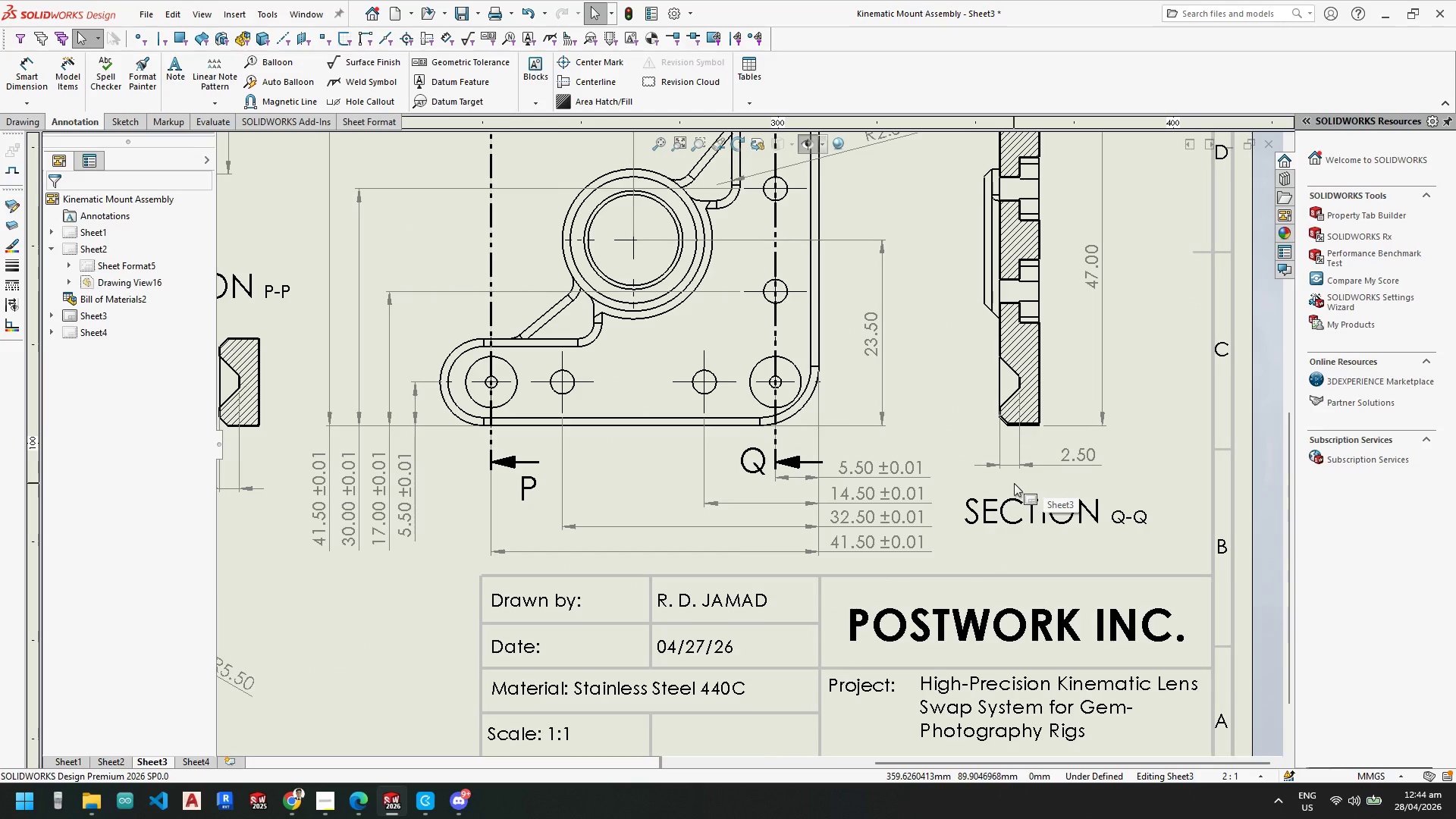 
scroll: coordinate [1014, 483], scroll_direction: up, amount: 3.0
 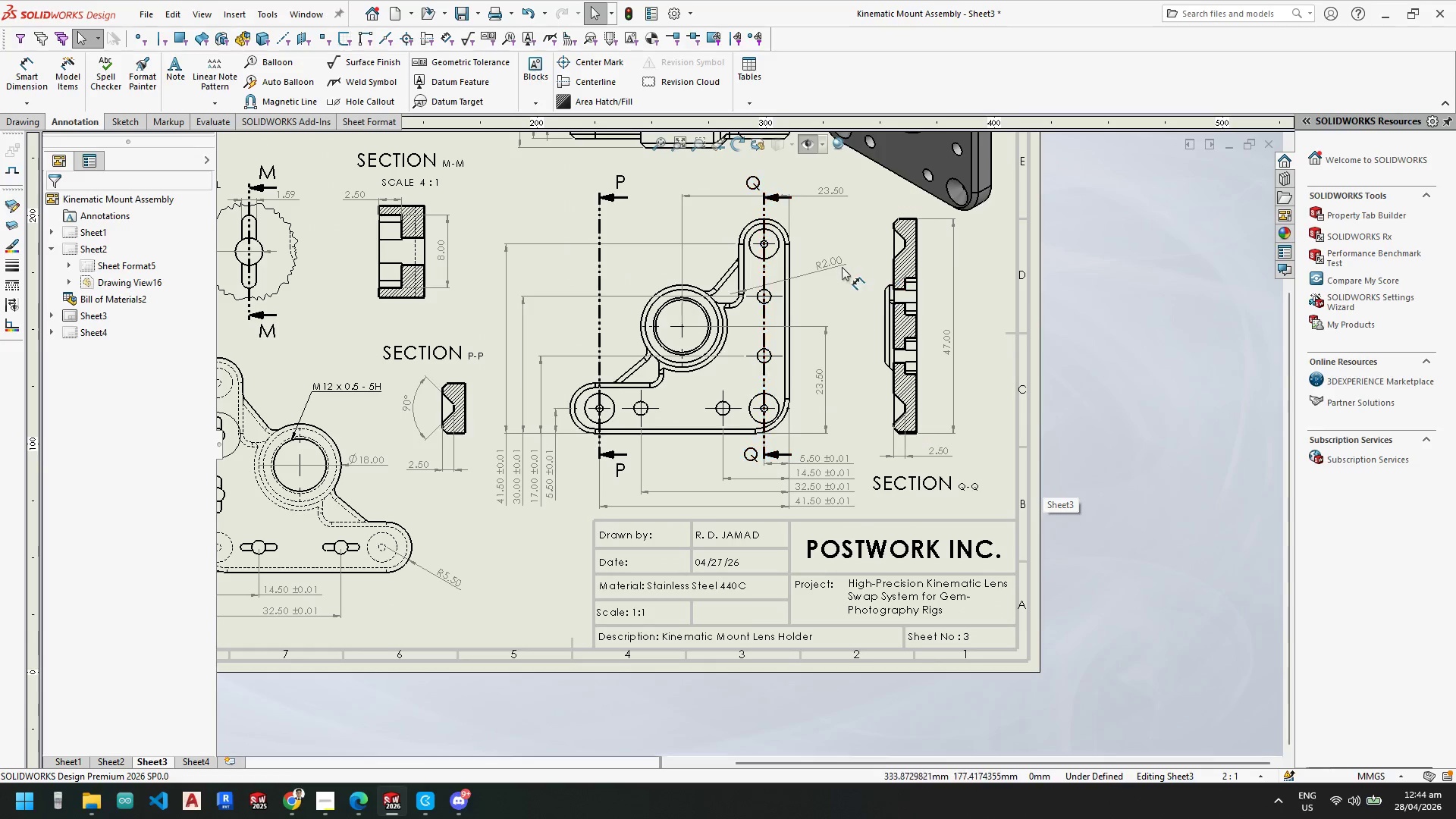 
scroll: coordinate [803, 263], scroll_direction: down, amount: 3.0
 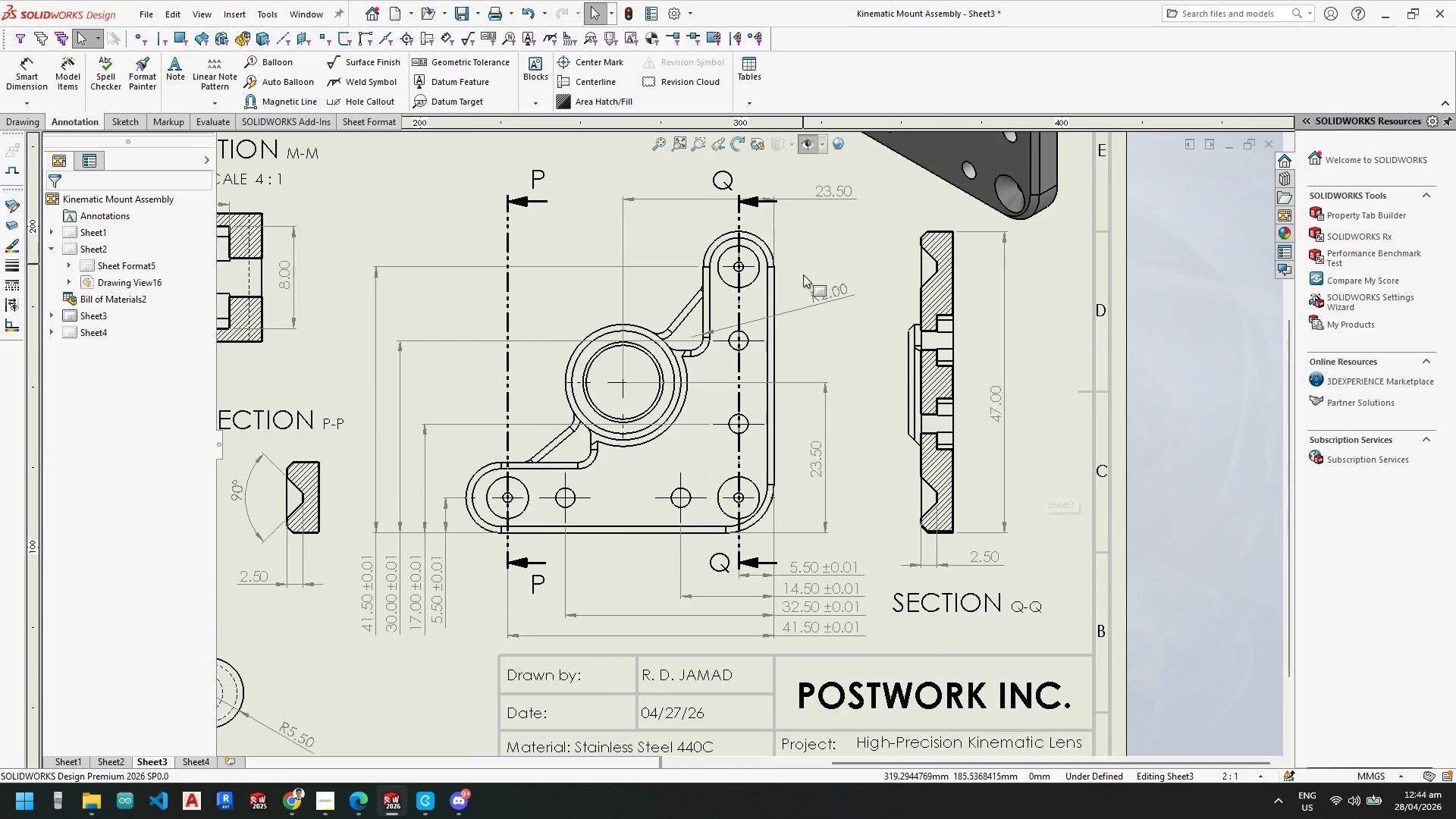 
mouse_move([880, 390])
 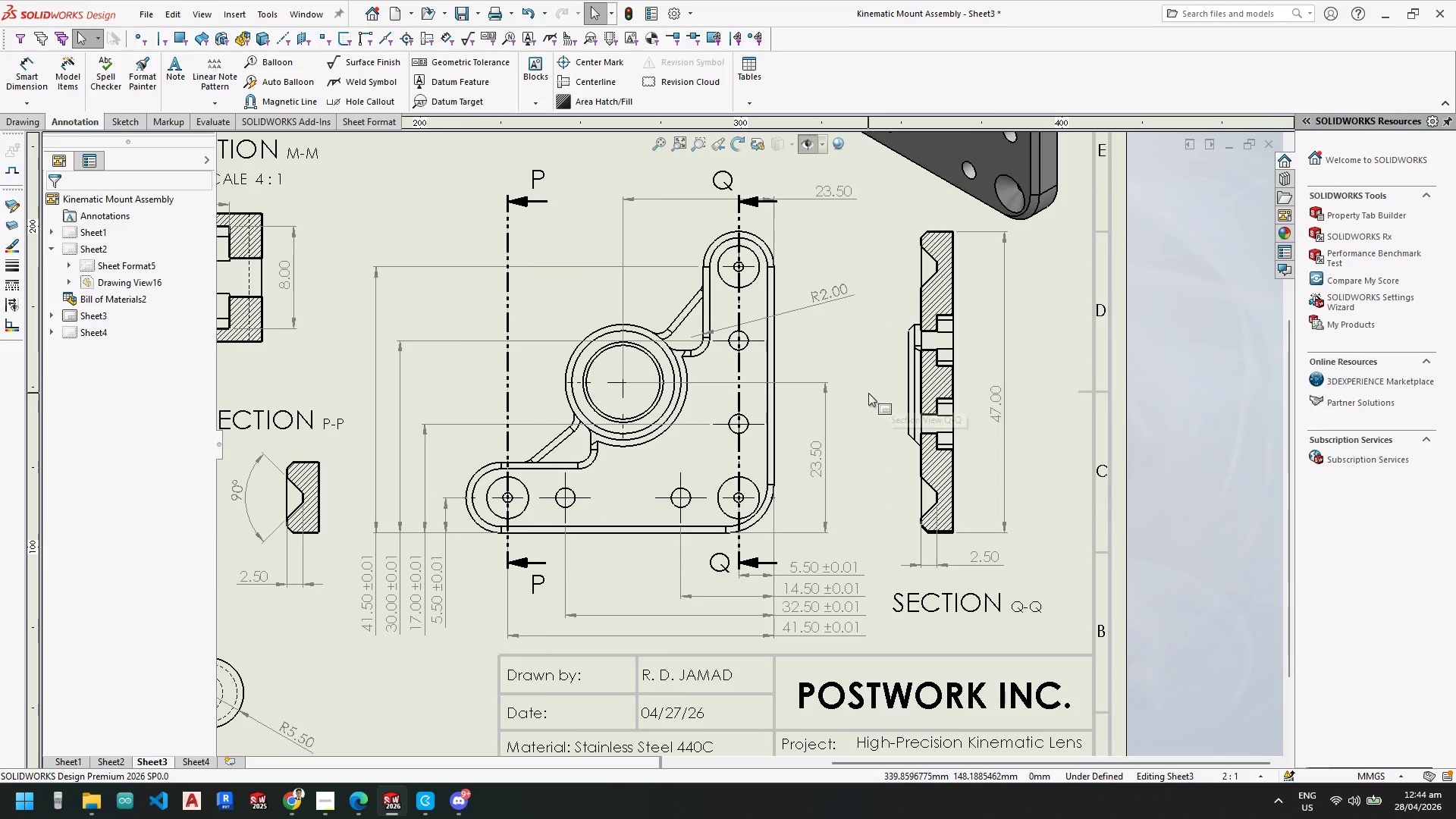 
scroll: coordinate [868, 393], scroll_direction: up, amount: 4.0
 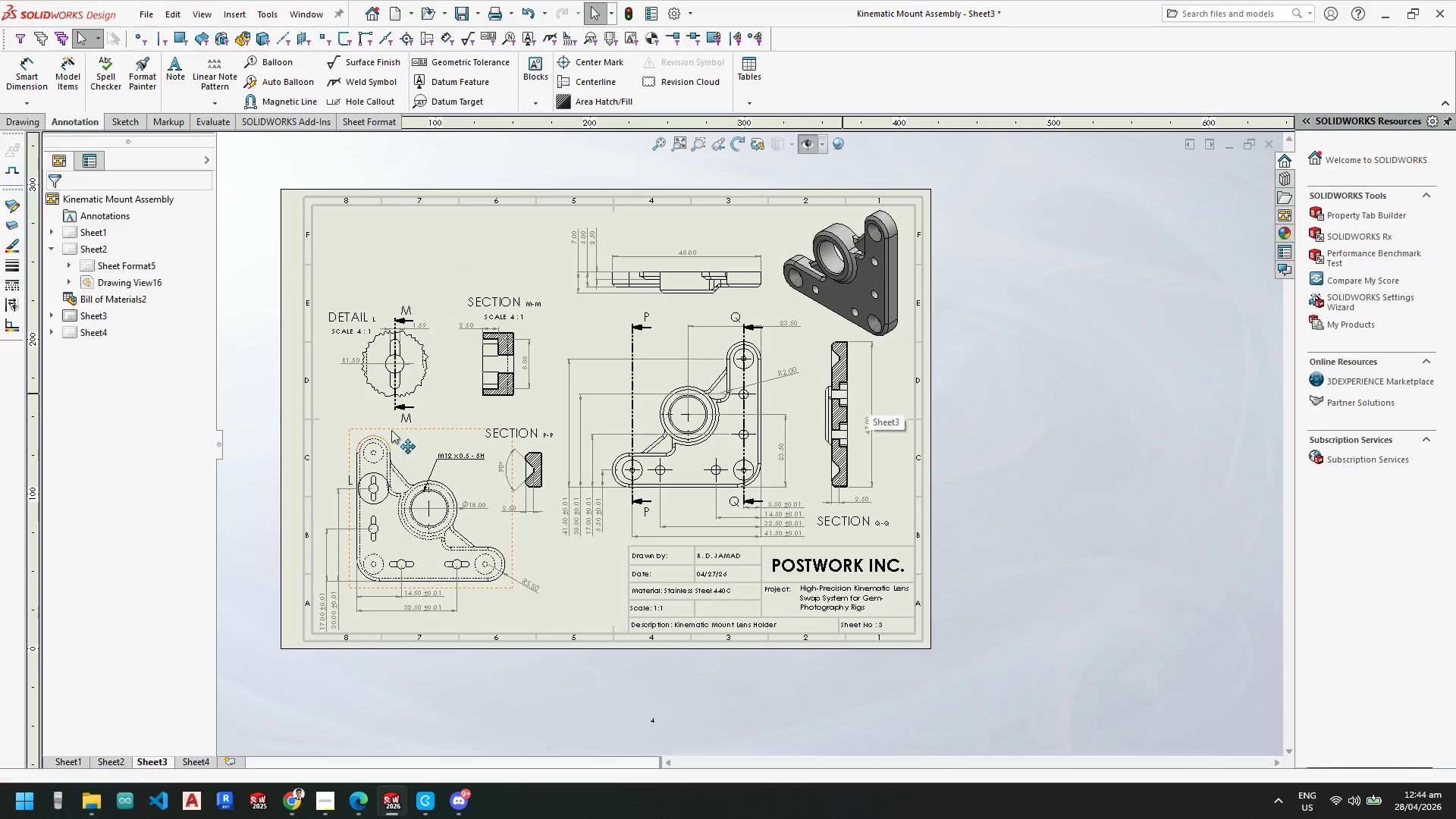 
scroll: coordinate [512, 457], scroll_direction: down, amount: 5.0
 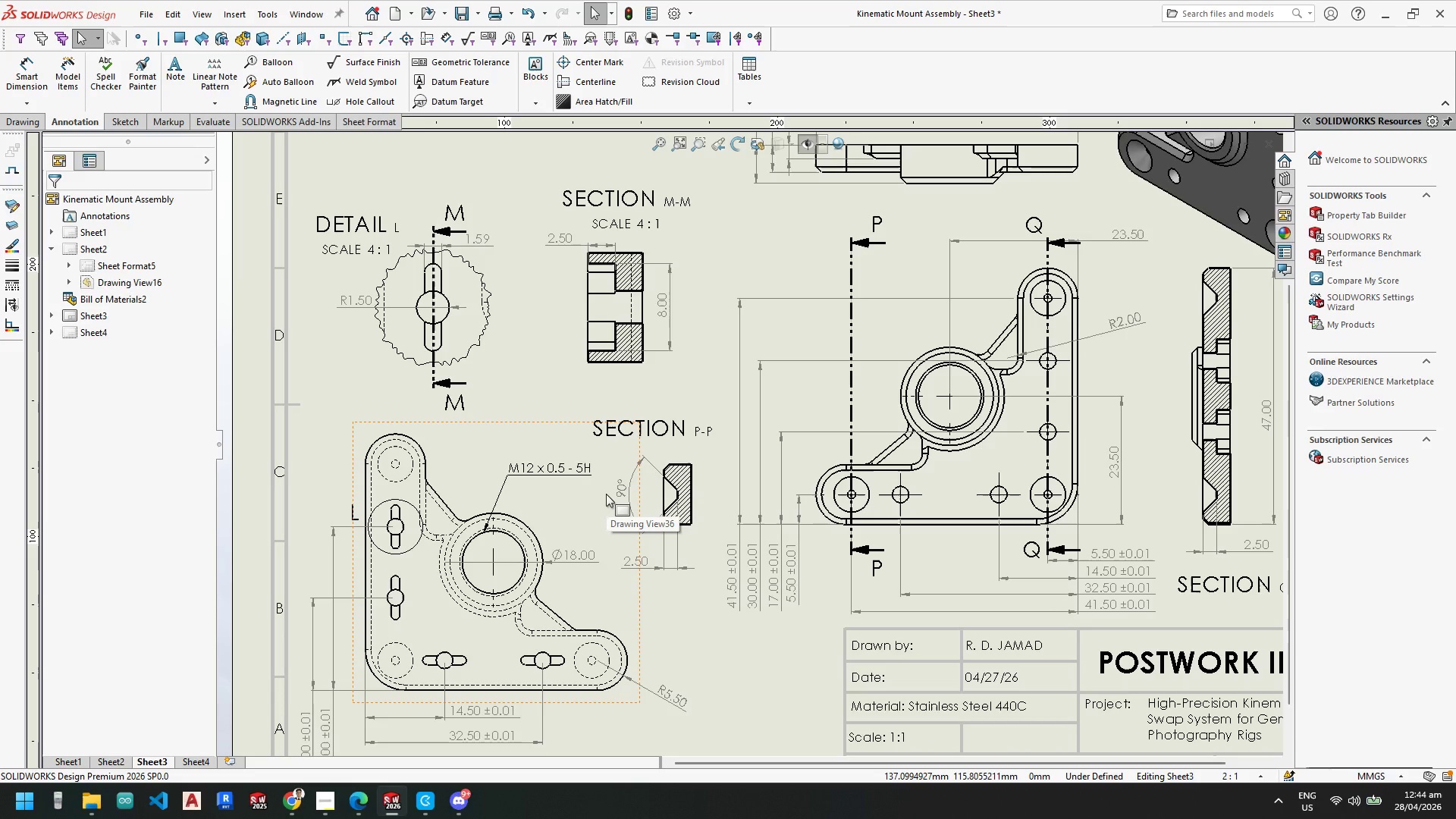 
wait(9.56)
 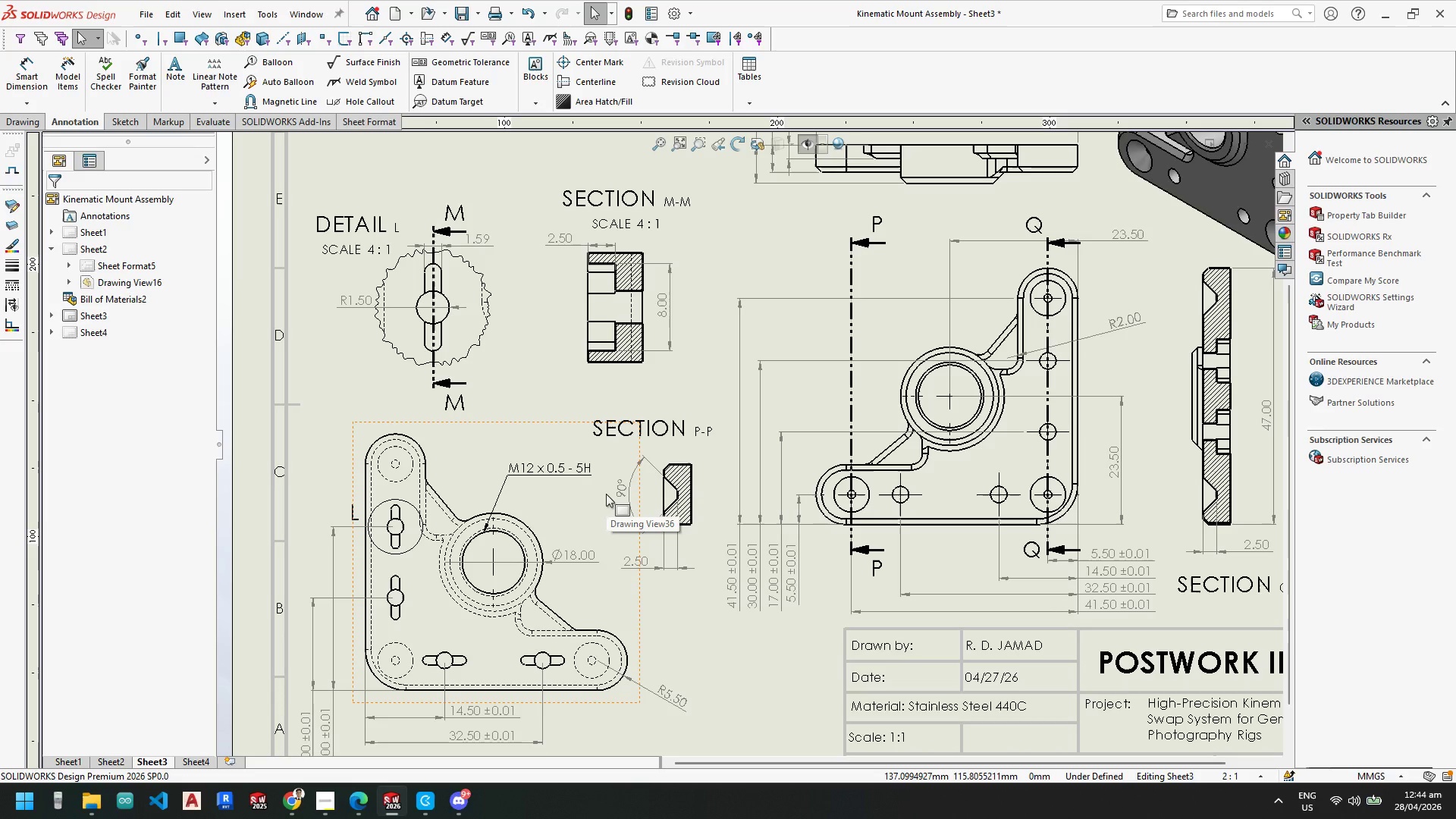 
scroll: coordinate [890, 494], scroll_direction: up, amount: 3.0
 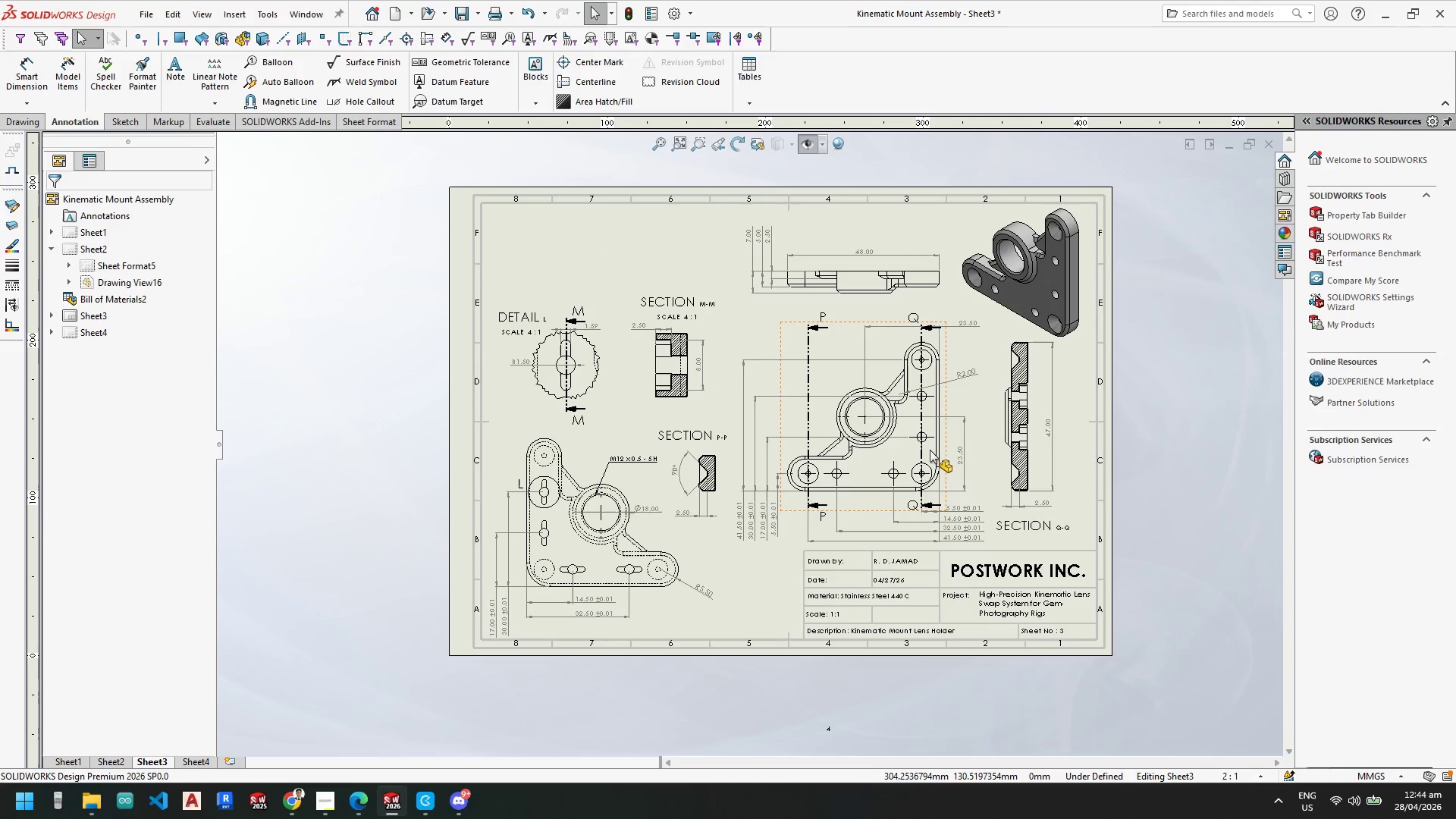 
scroll: coordinate [718, 477], scroll_direction: down, amount: 6.0
 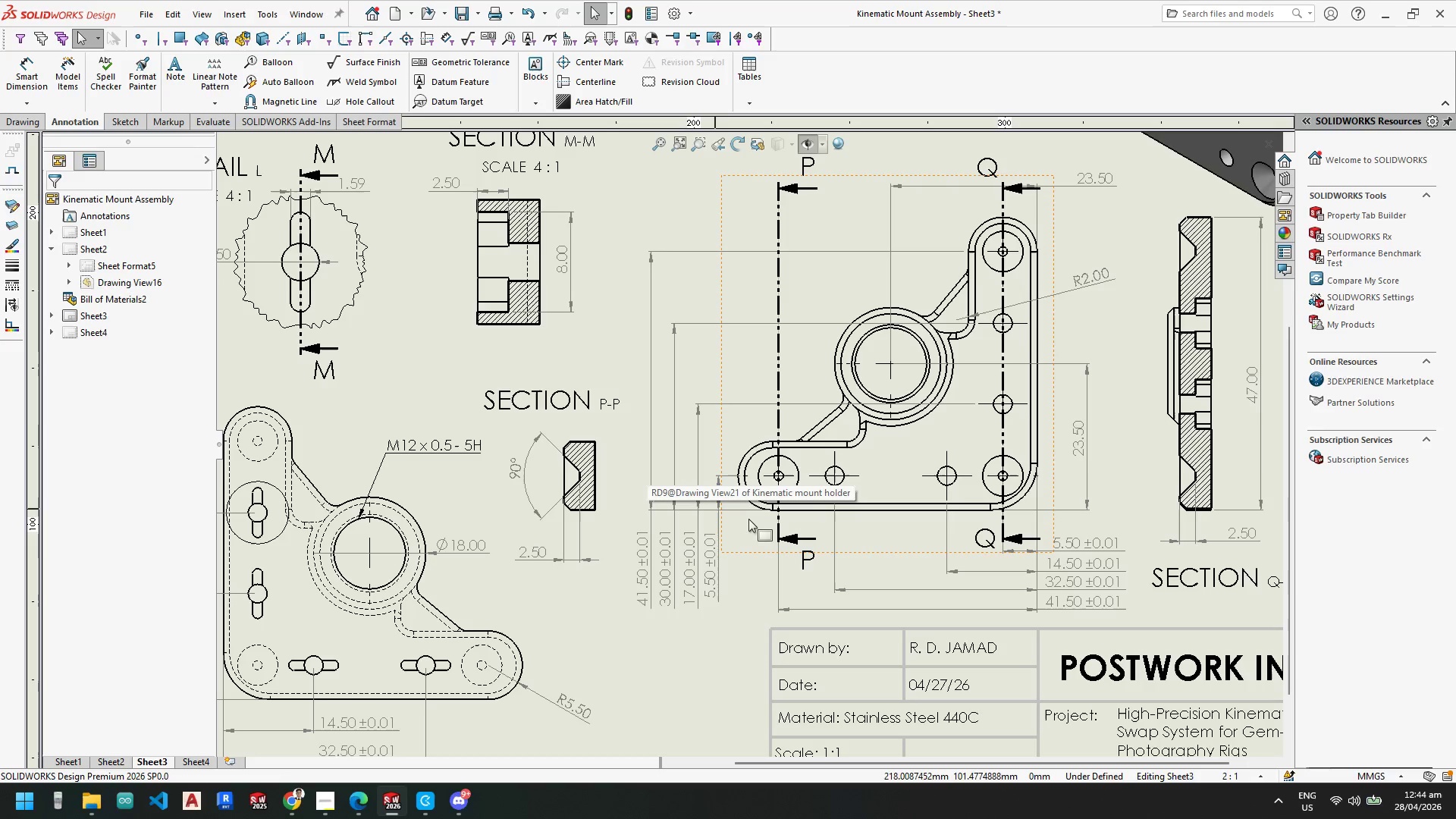 
wait(9.5)
 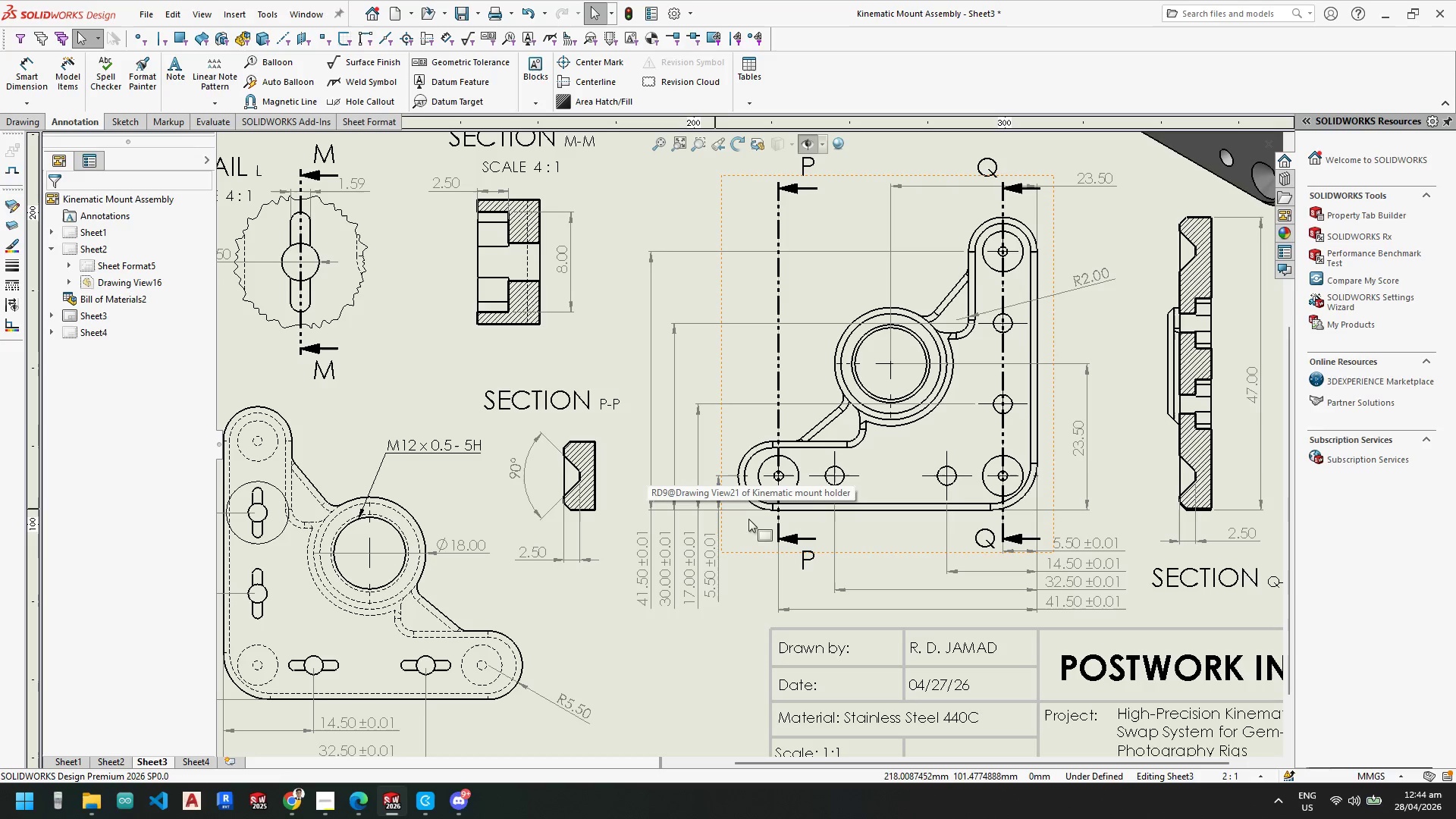 
left_click_drag(start_coordinate=[610, 467], to_coordinate=[625, 467])
 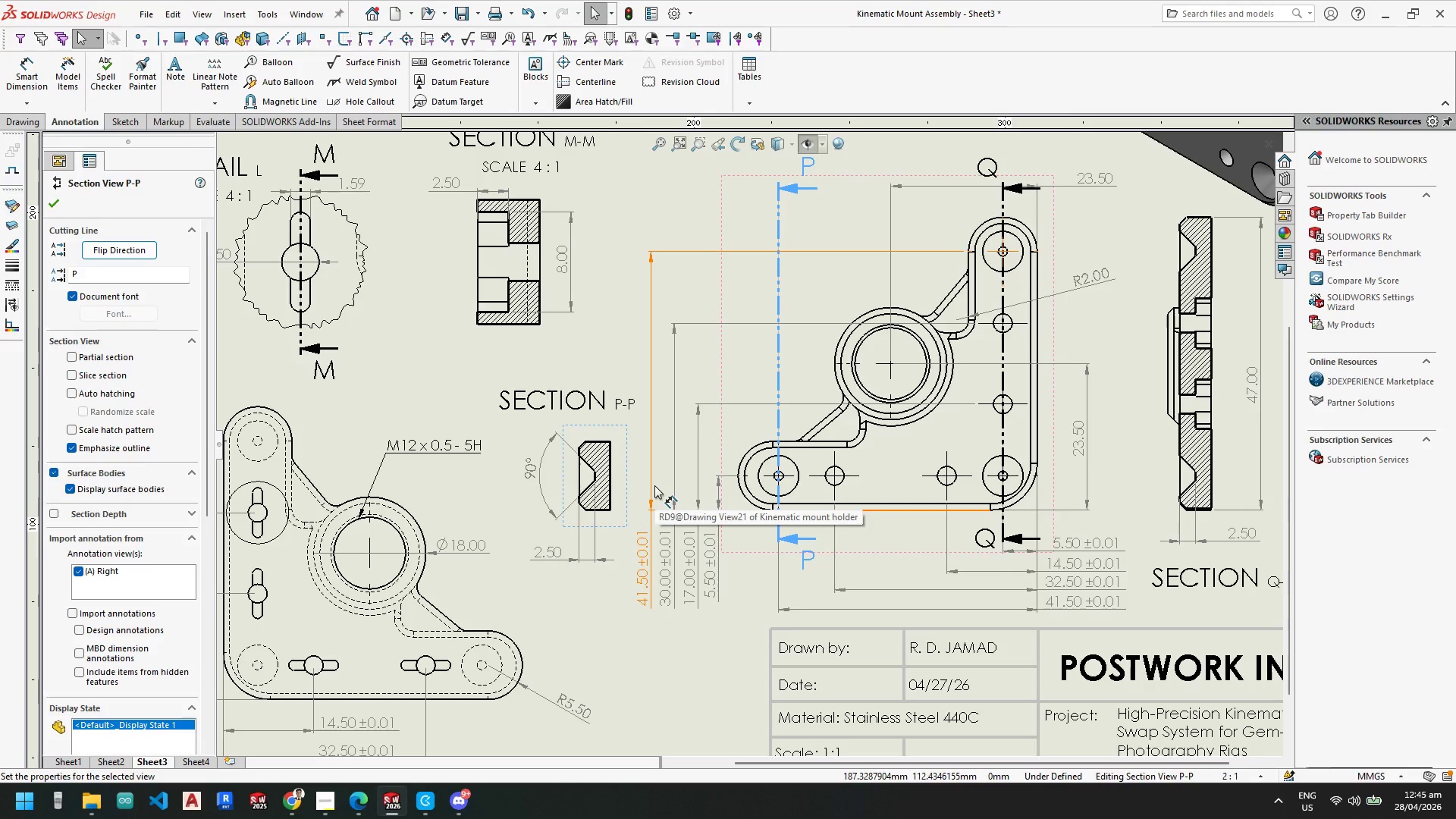 
wait(14.36)
 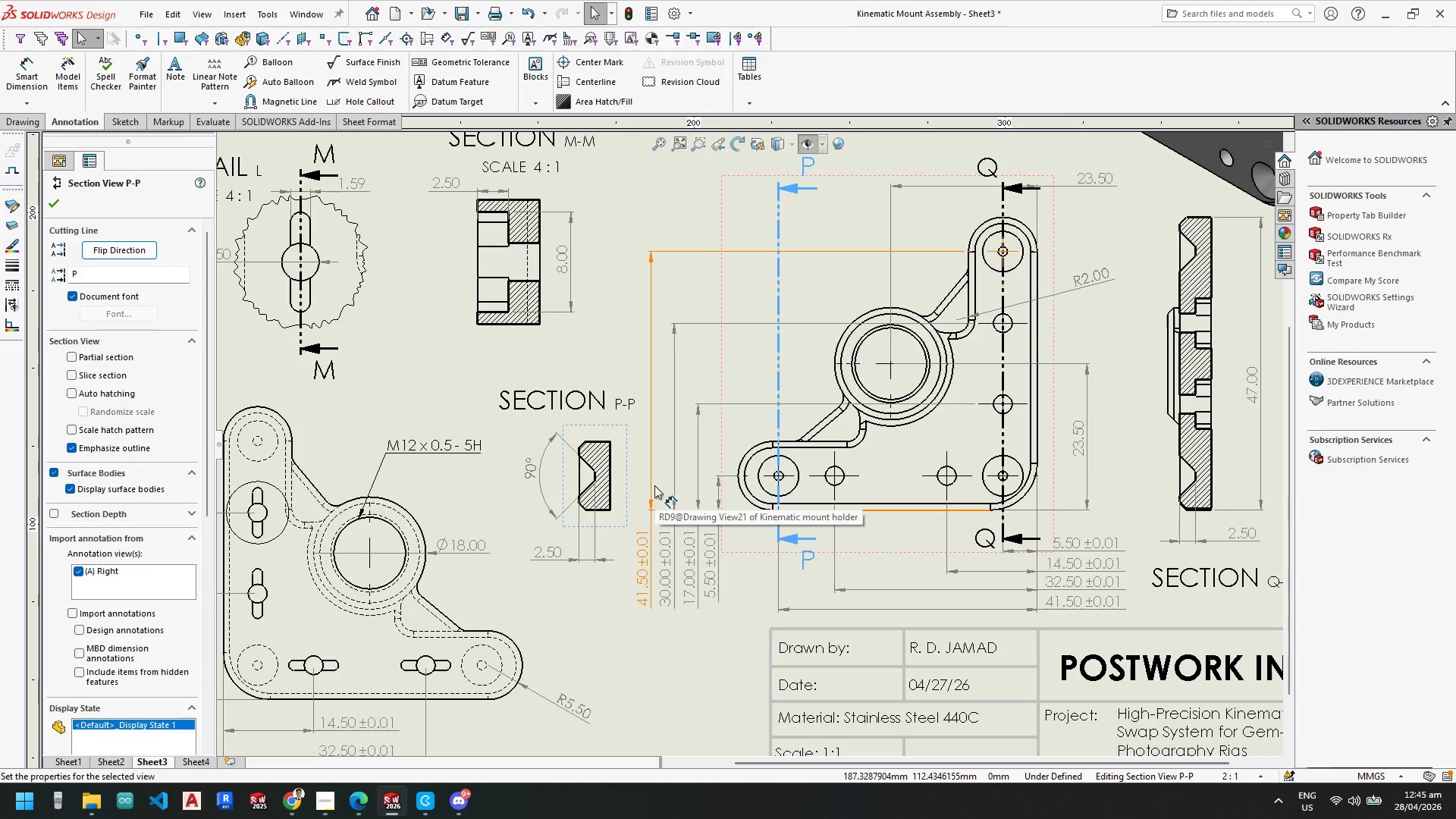 
scroll: coordinate [654, 485], scroll_direction: up, amount: 2.0
 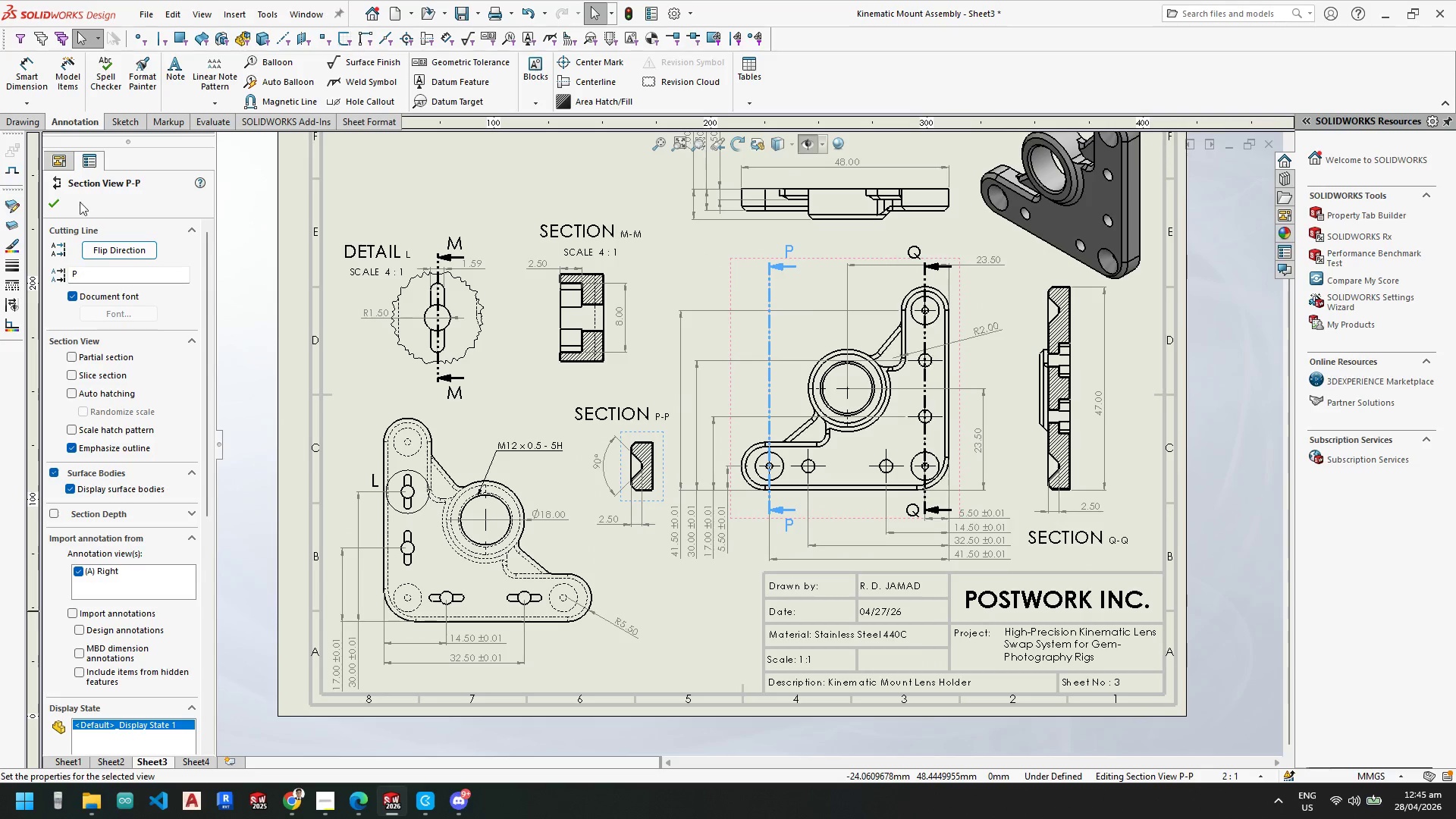 
left_click([53, 200])
 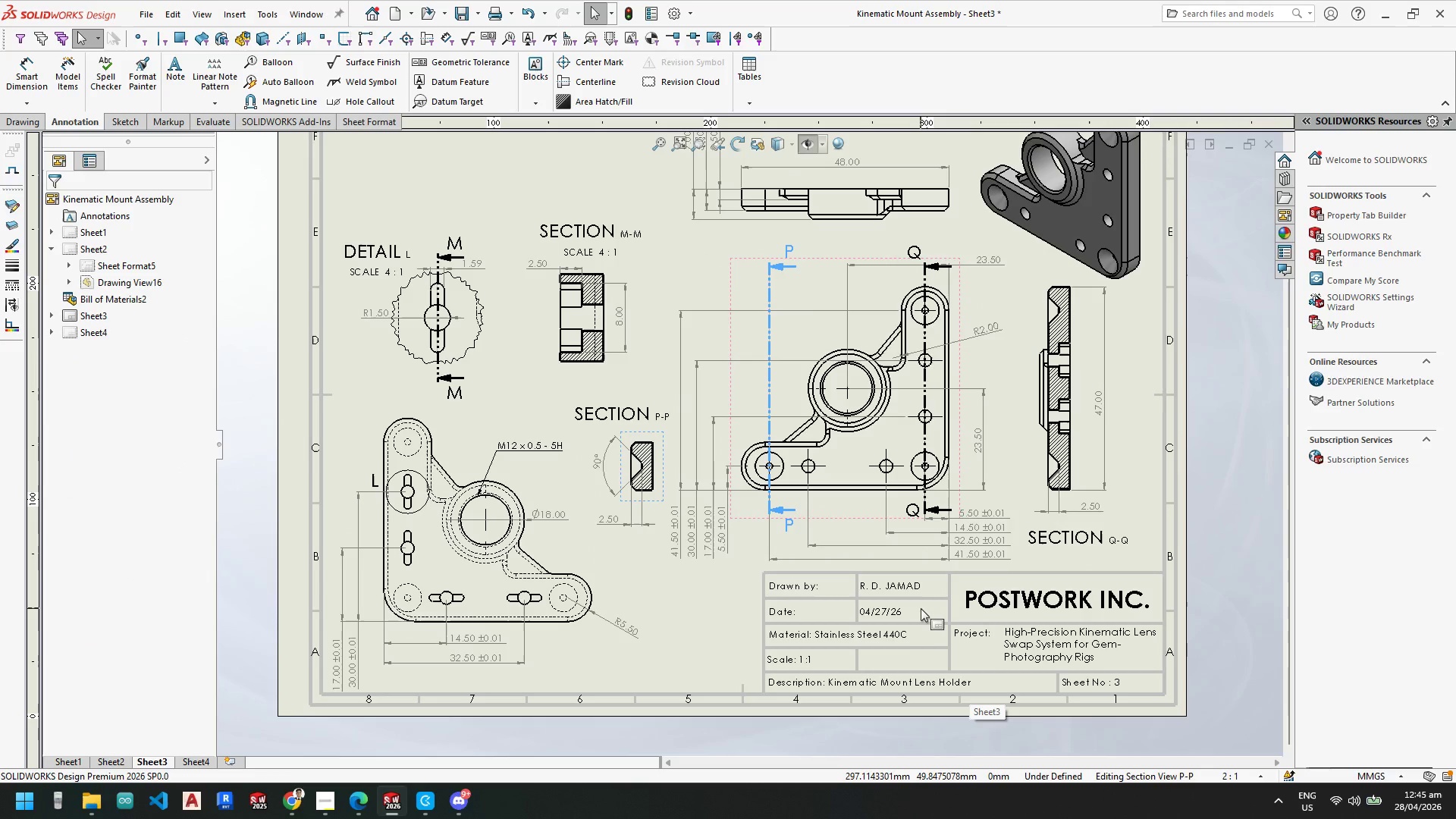 
wait(6.05)
 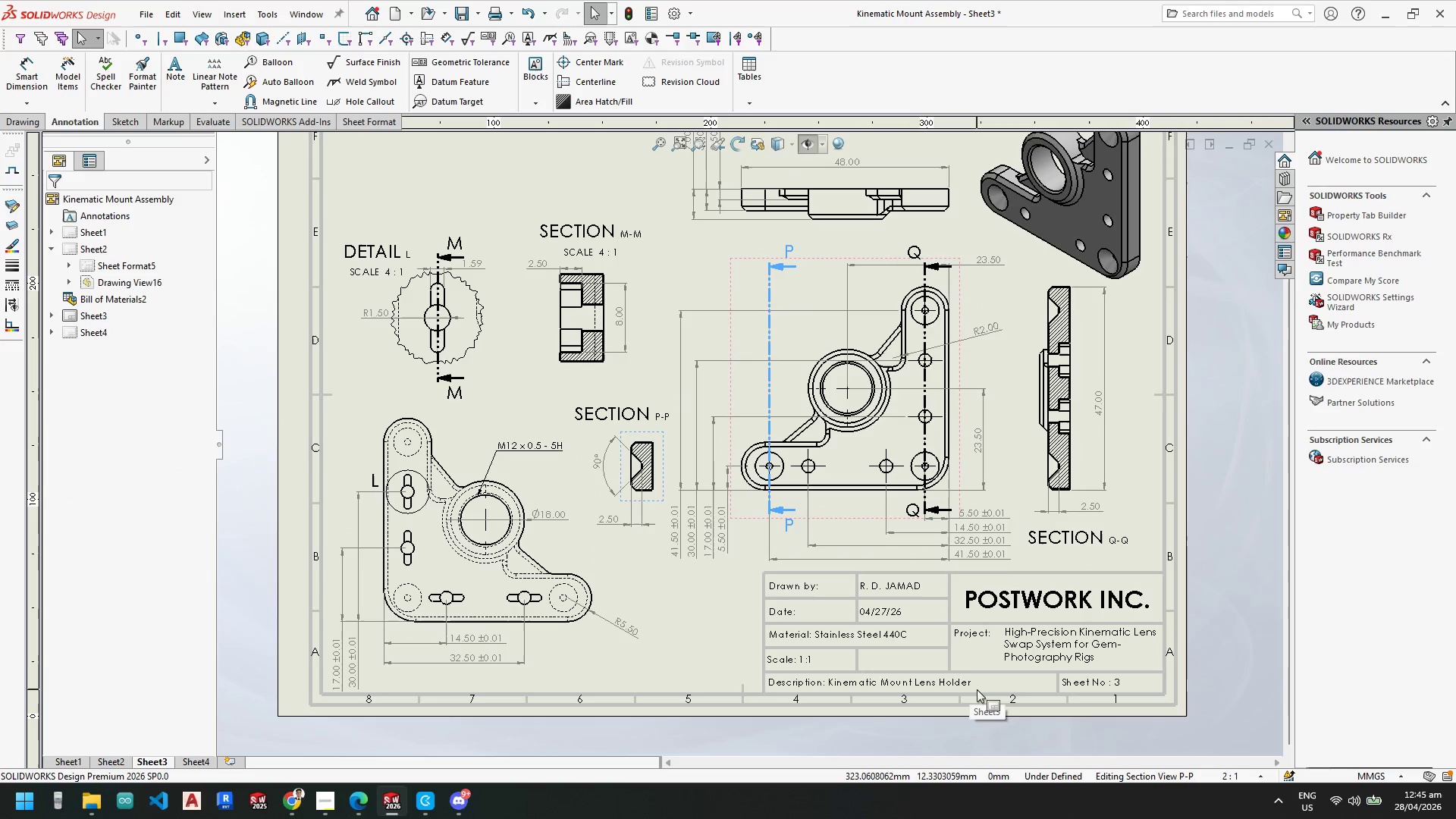 
left_click([49, 248])
 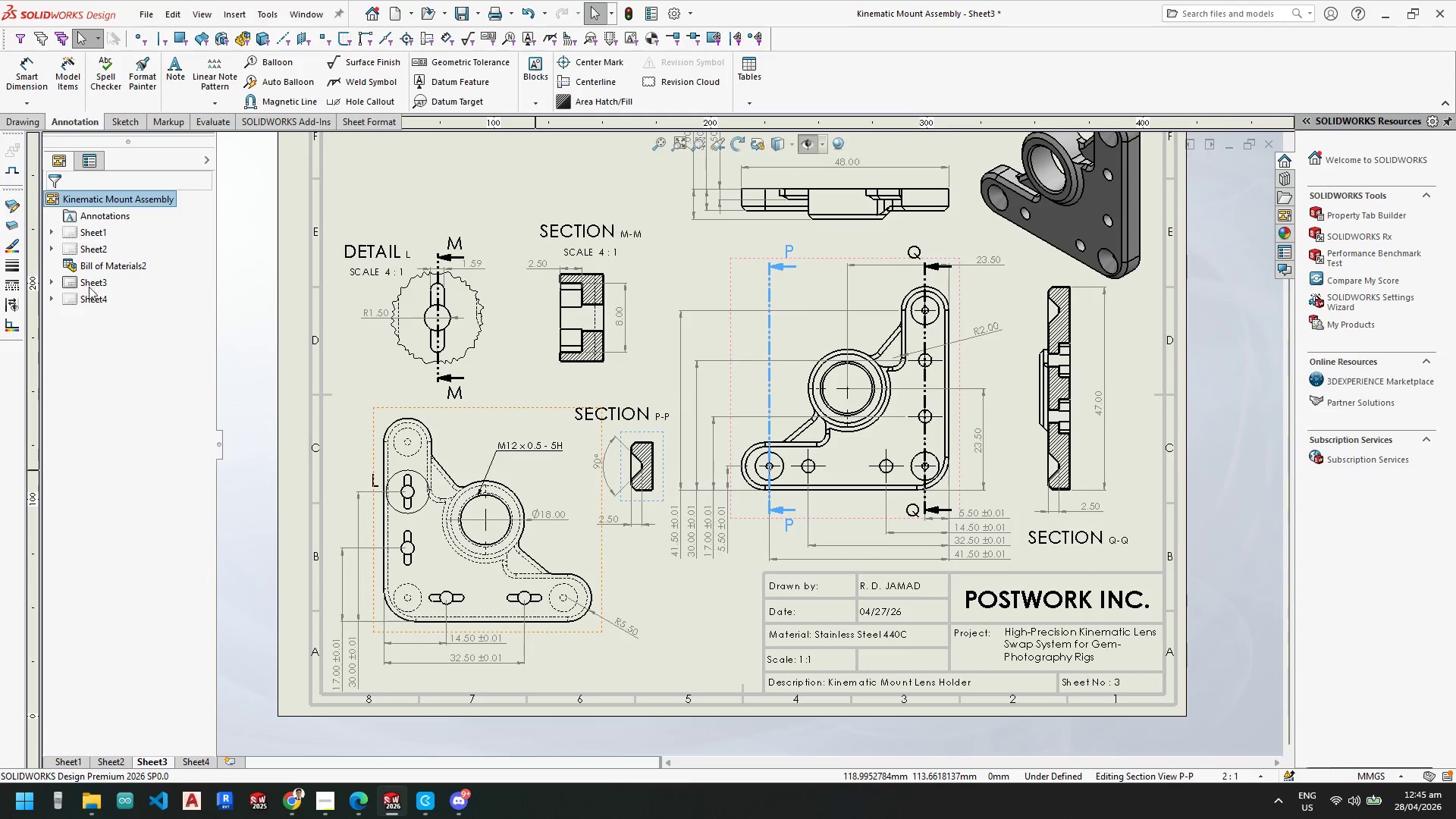 
left_click([93, 300])
 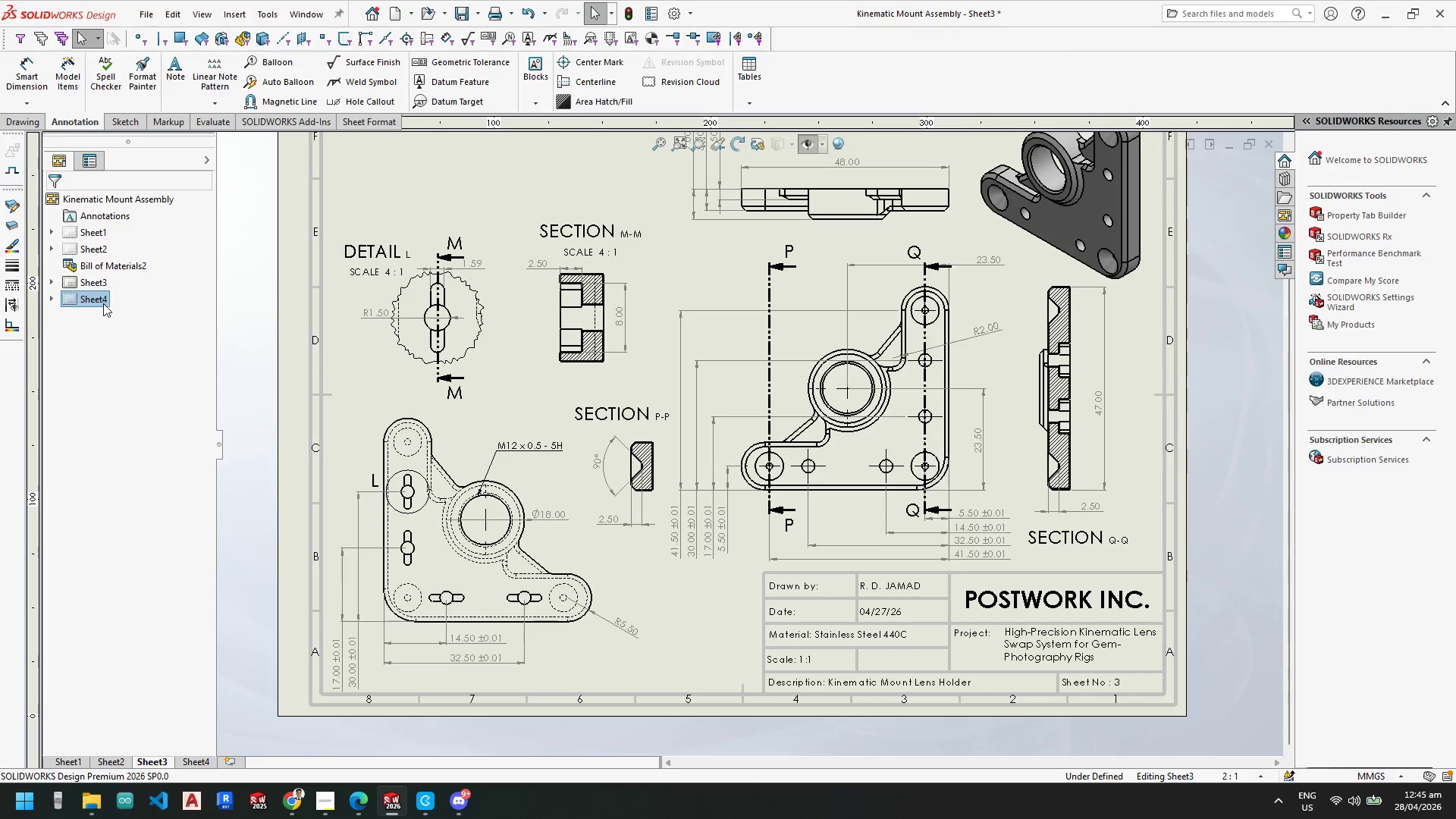 
double_click([89, 300])
 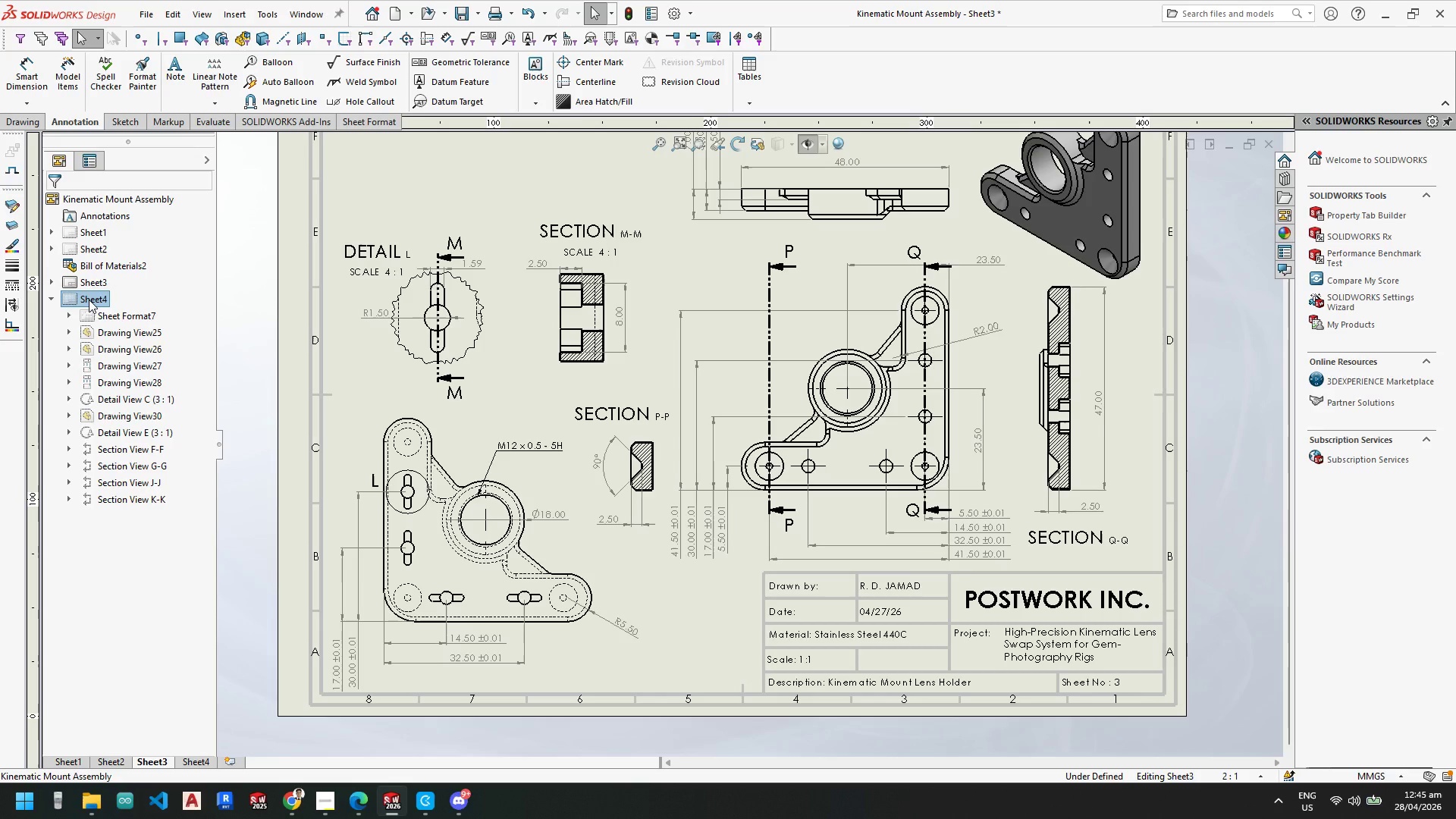 
left_click([89, 300])
 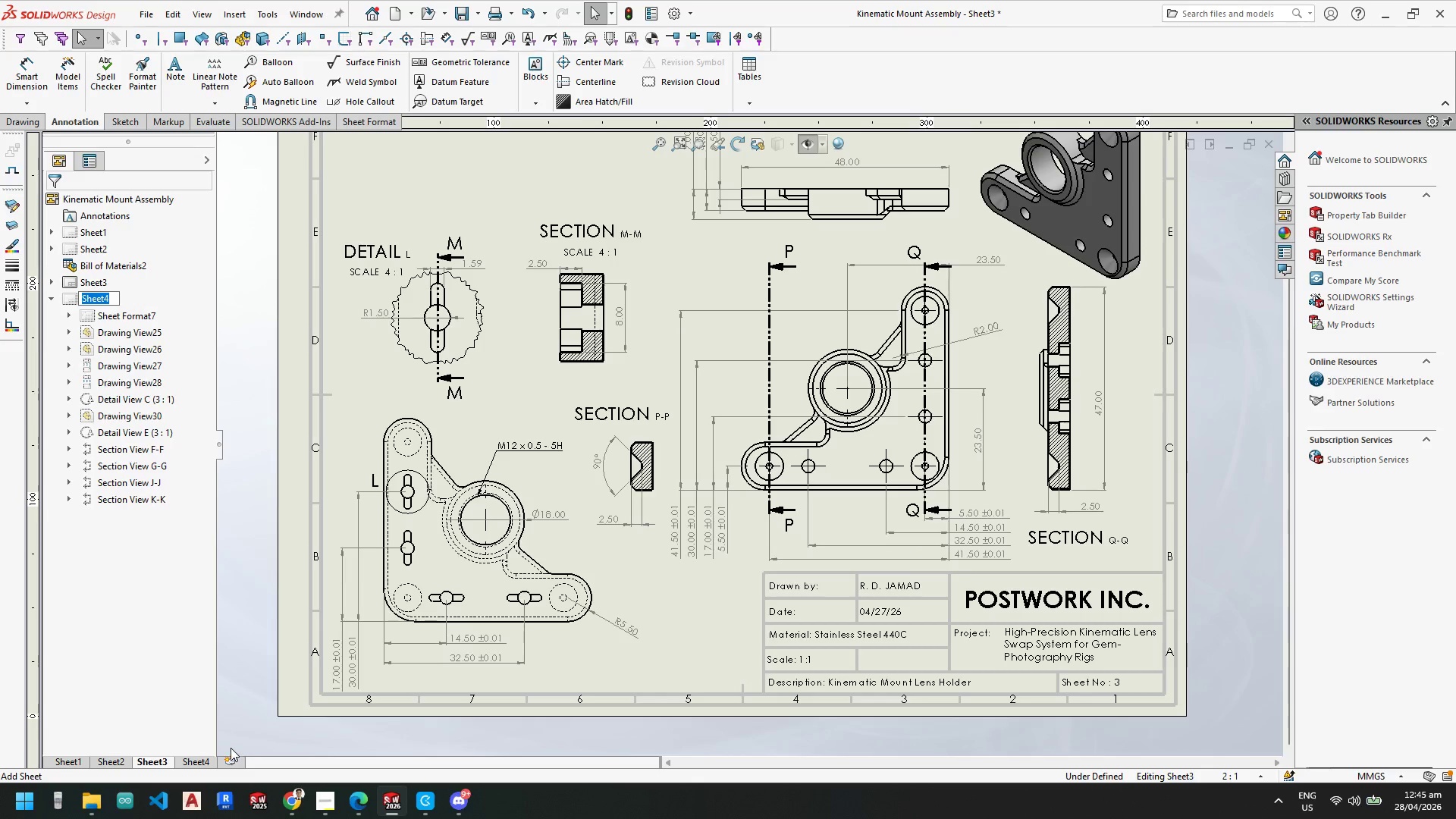 
left_click([202, 762])
 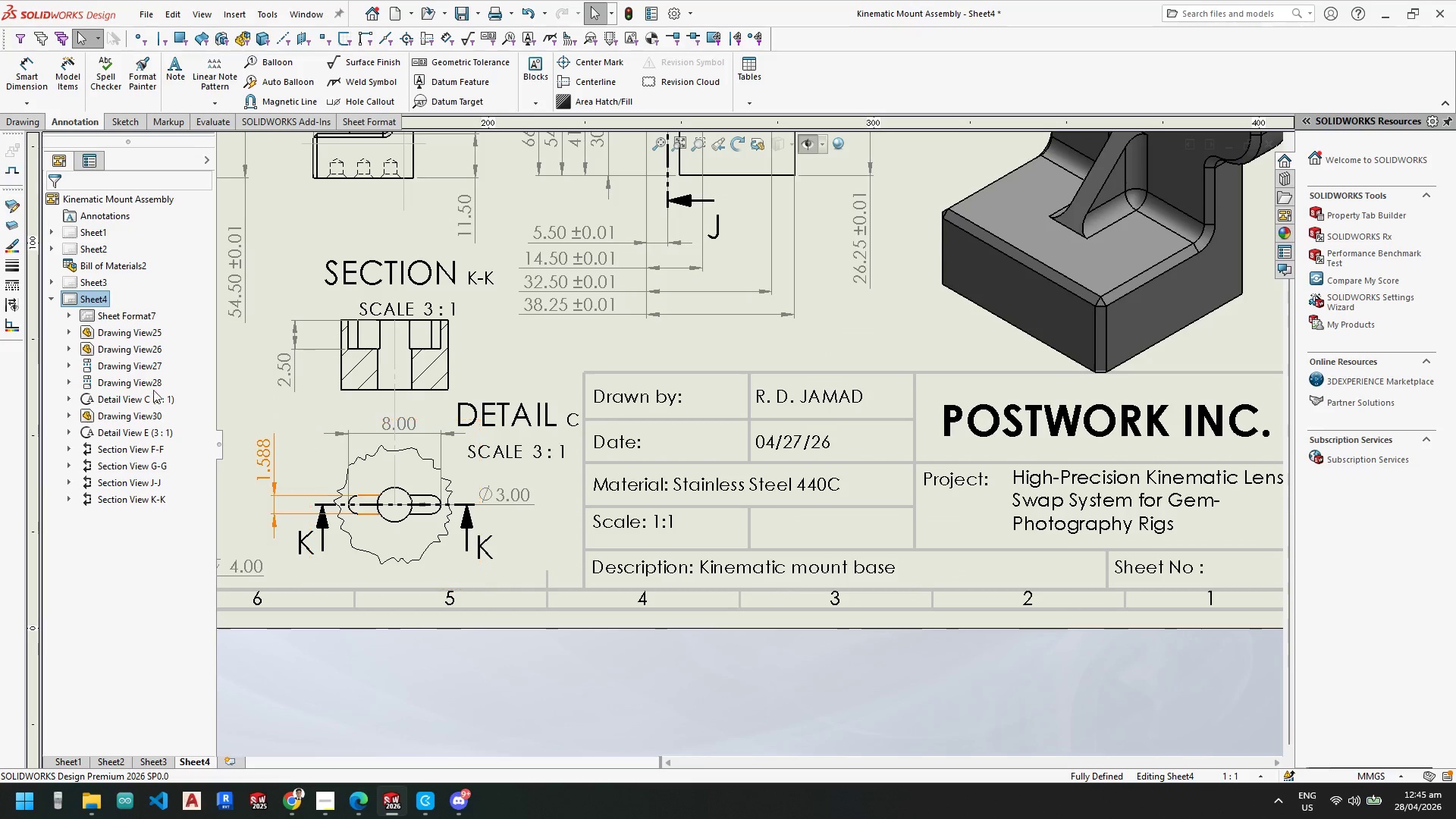 
left_click([49, 302])
 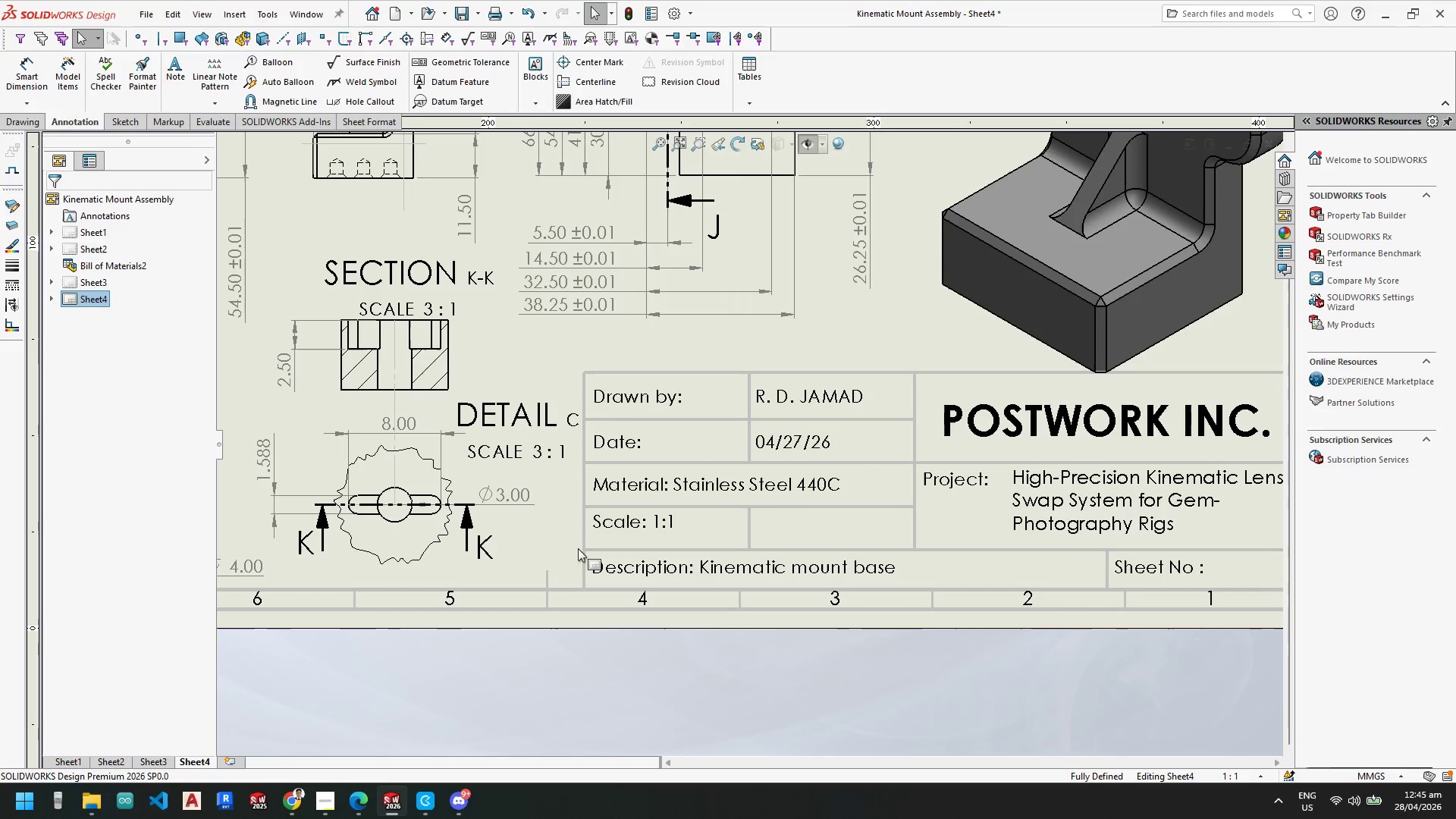 
scroll: coordinate [580, 554], scroll_direction: up, amount: 5.0
 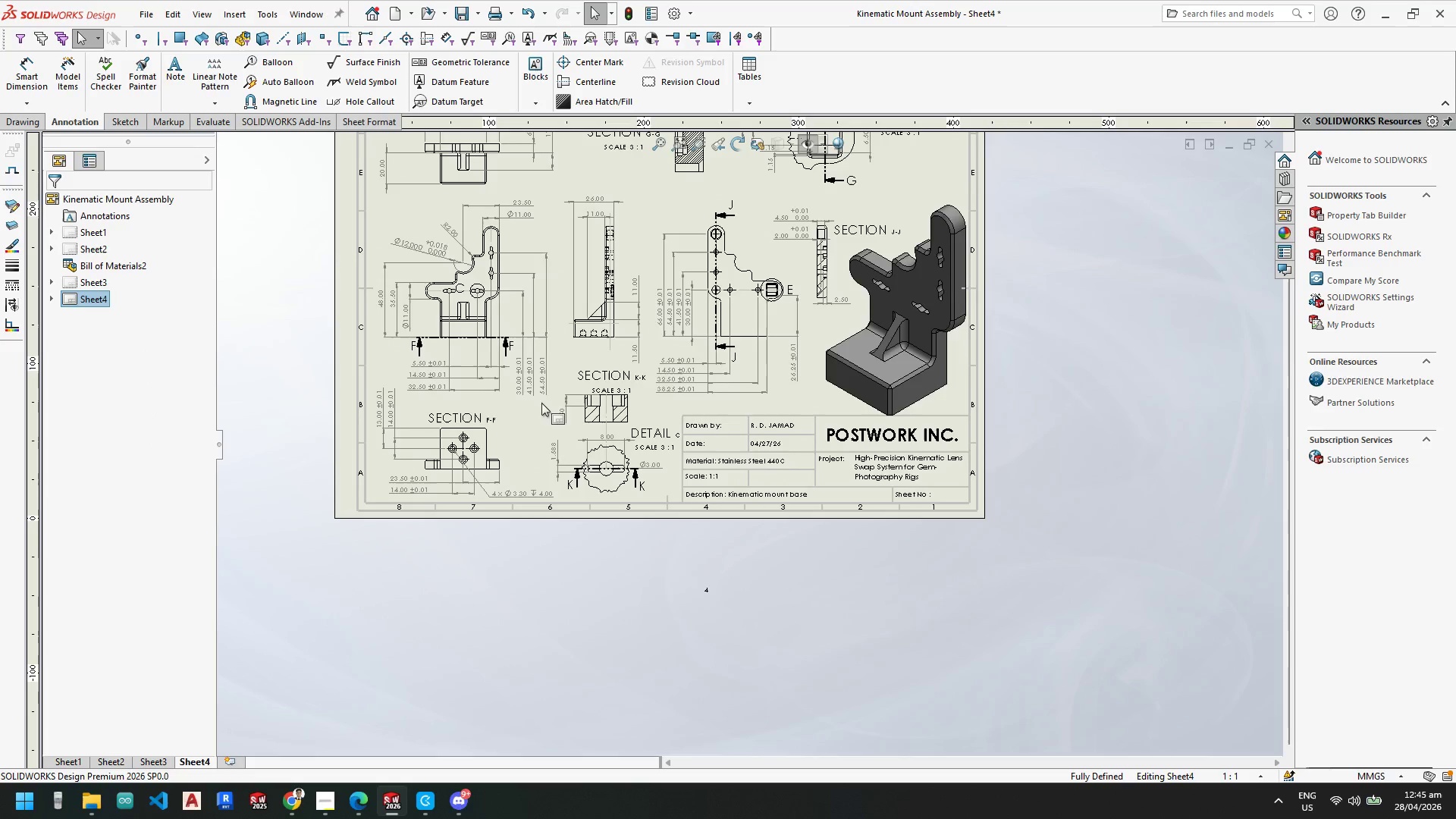 
scroll: coordinate [802, 512], scroll_direction: down, amount: 4.0
 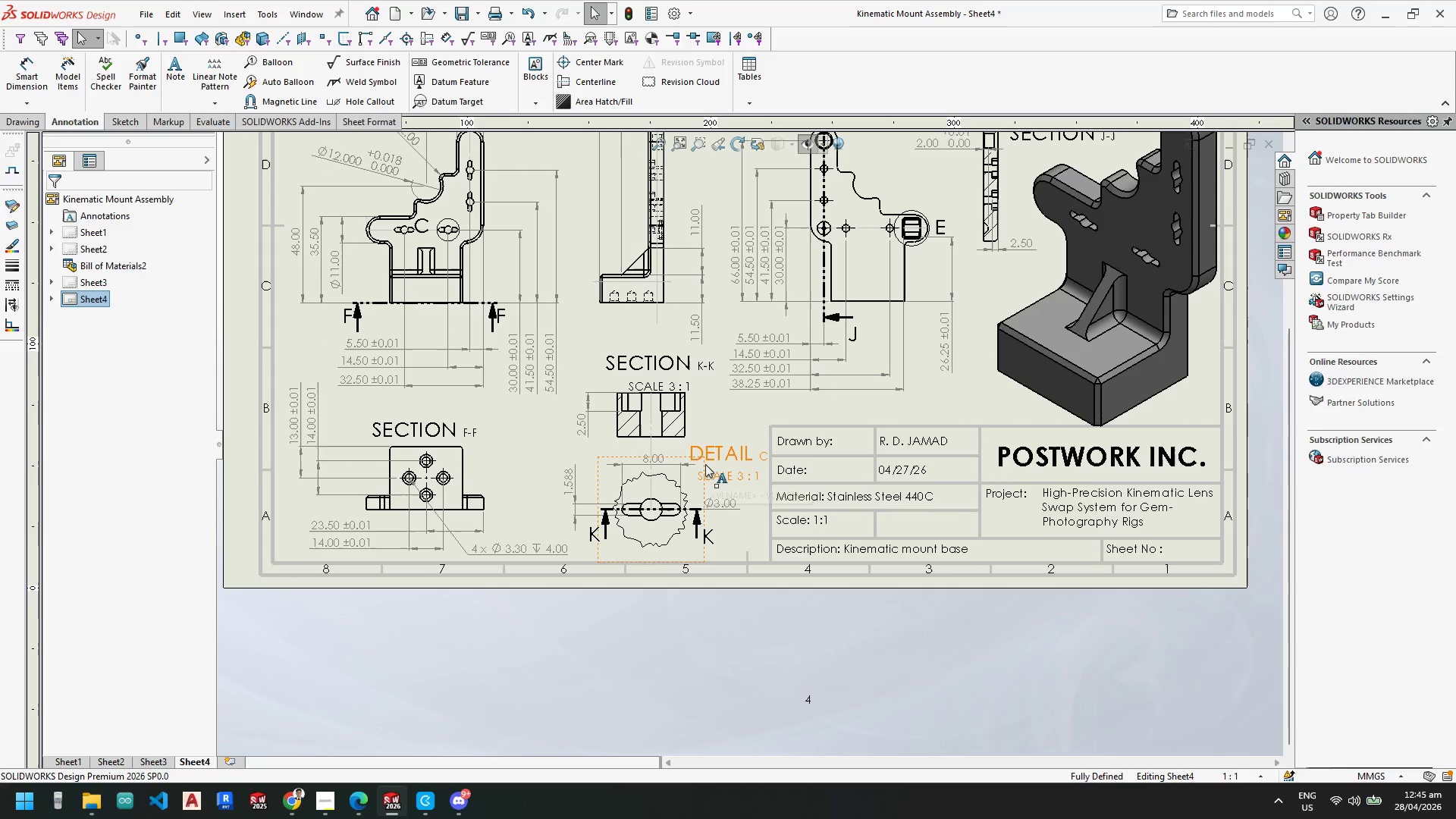 
scroll: coordinate [747, 476], scroll_direction: up, amount: 3.0
 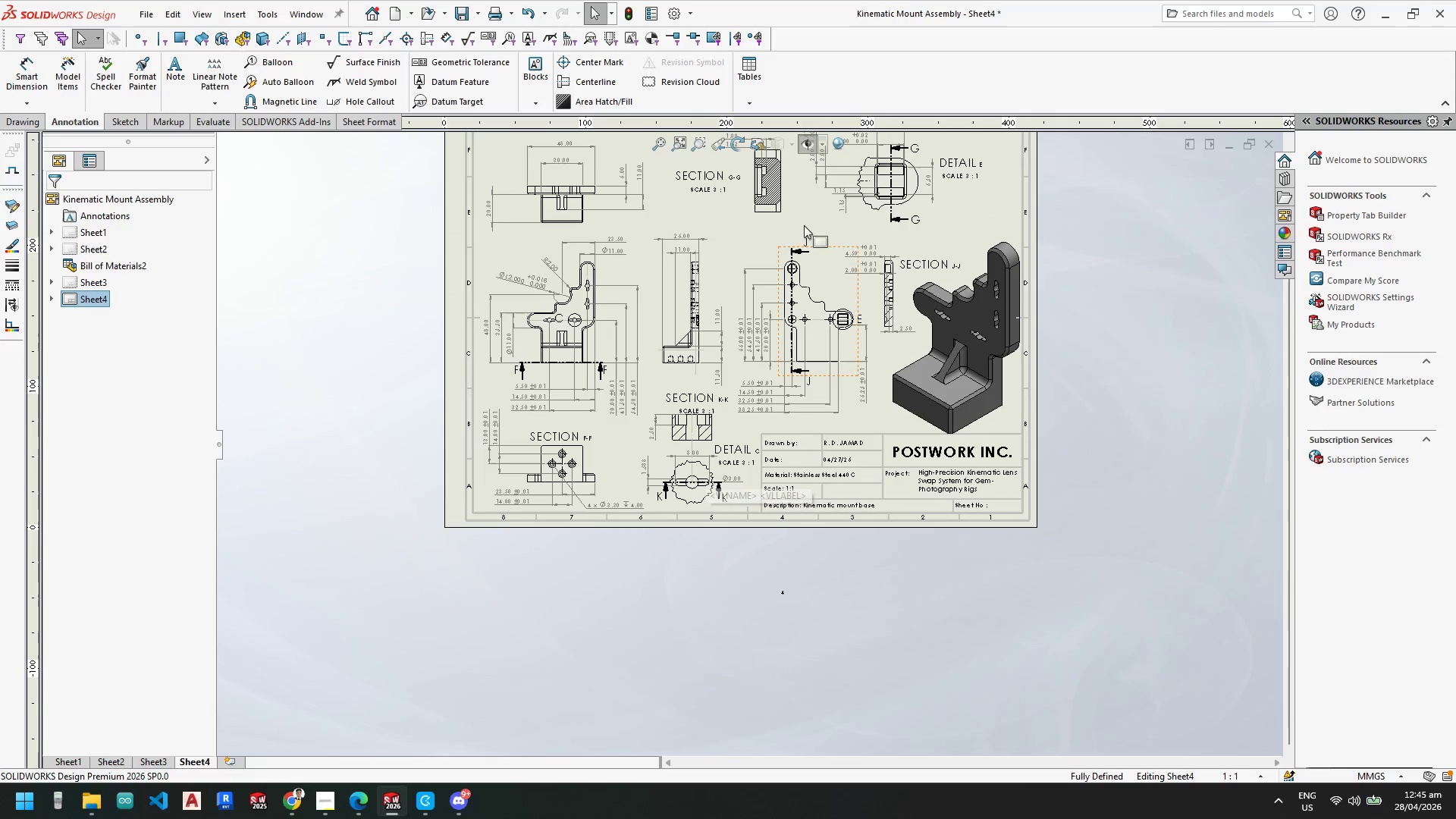 
scroll: coordinate [772, 490], scroll_direction: down, amount: 12.0
 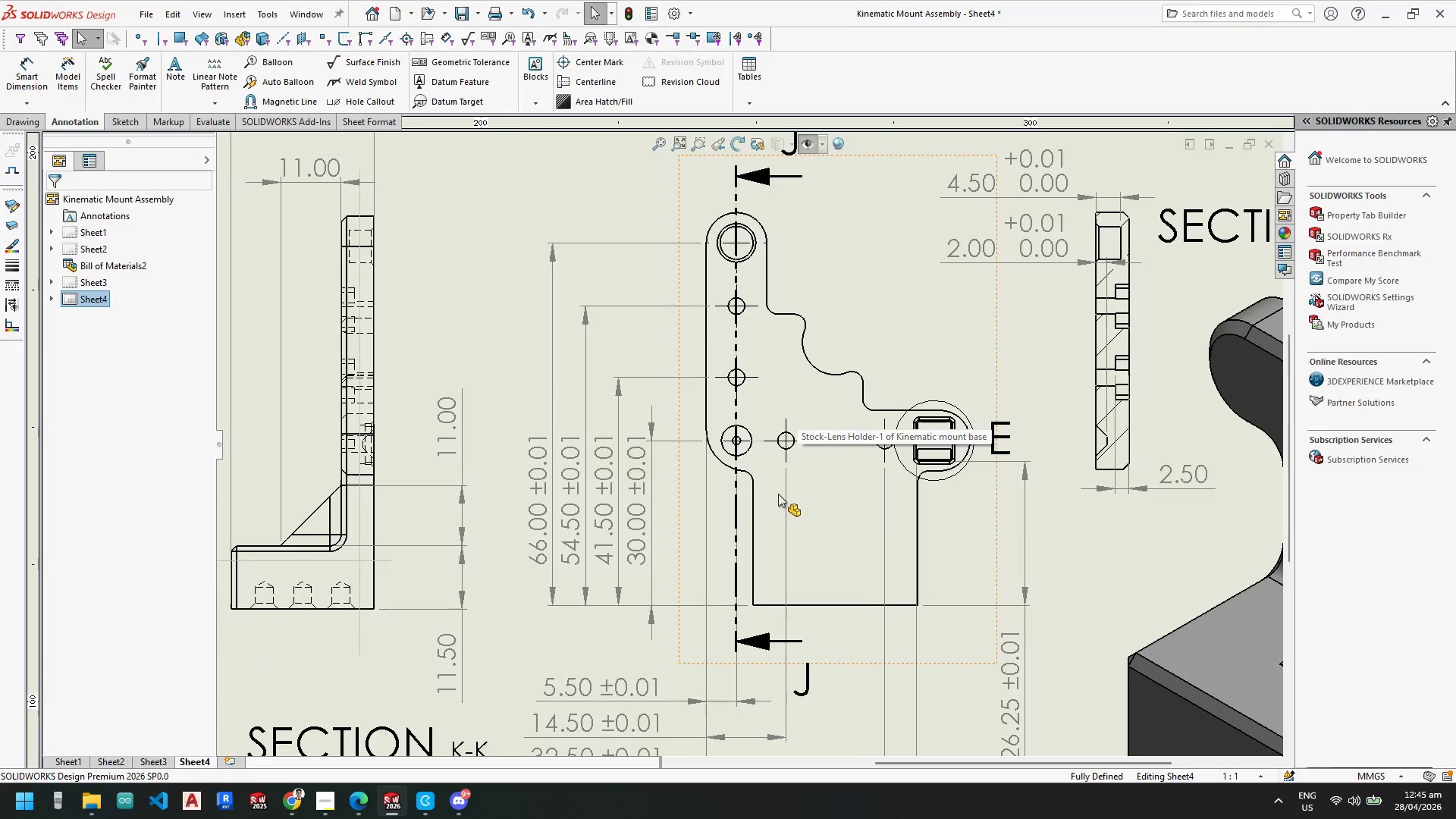 
scroll: coordinate [778, 494], scroll_direction: up, amount: 2.0
 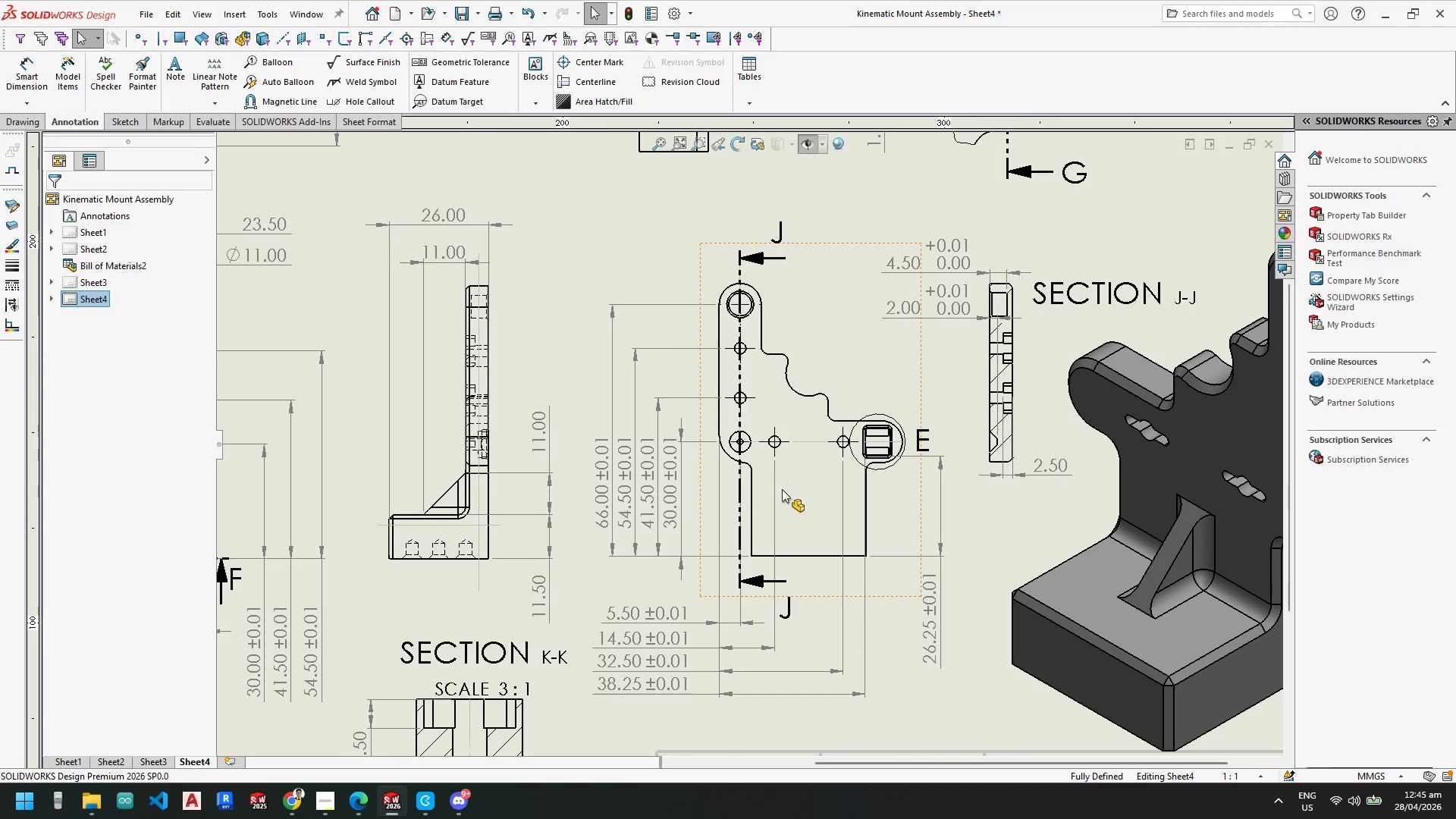 
scroll: coordinate [777, 447], scroll_direction: down, amount: 3.0
 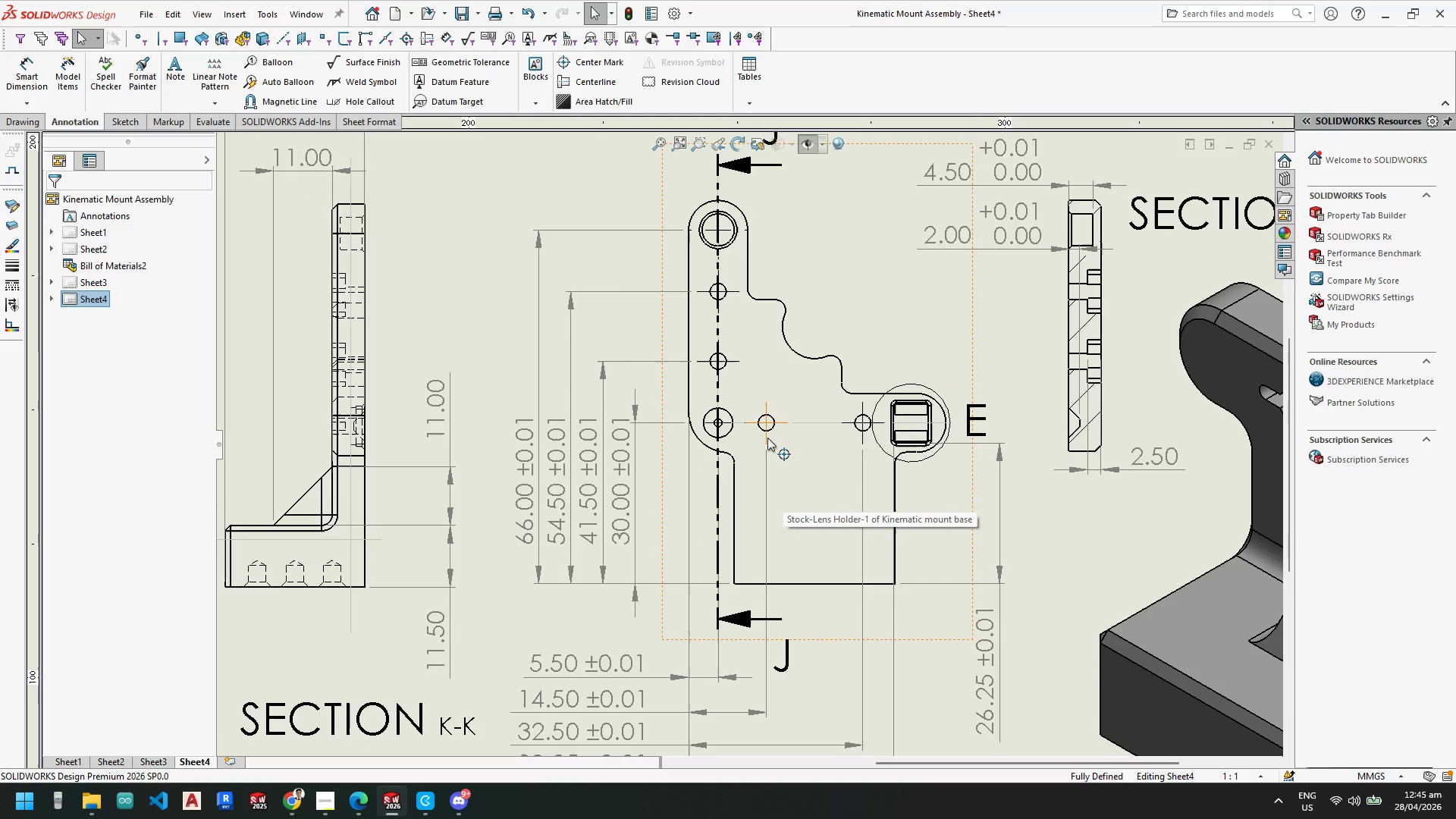 
scroll: coordinate [776, 451], scroll_direction: up, amount: 4.0
 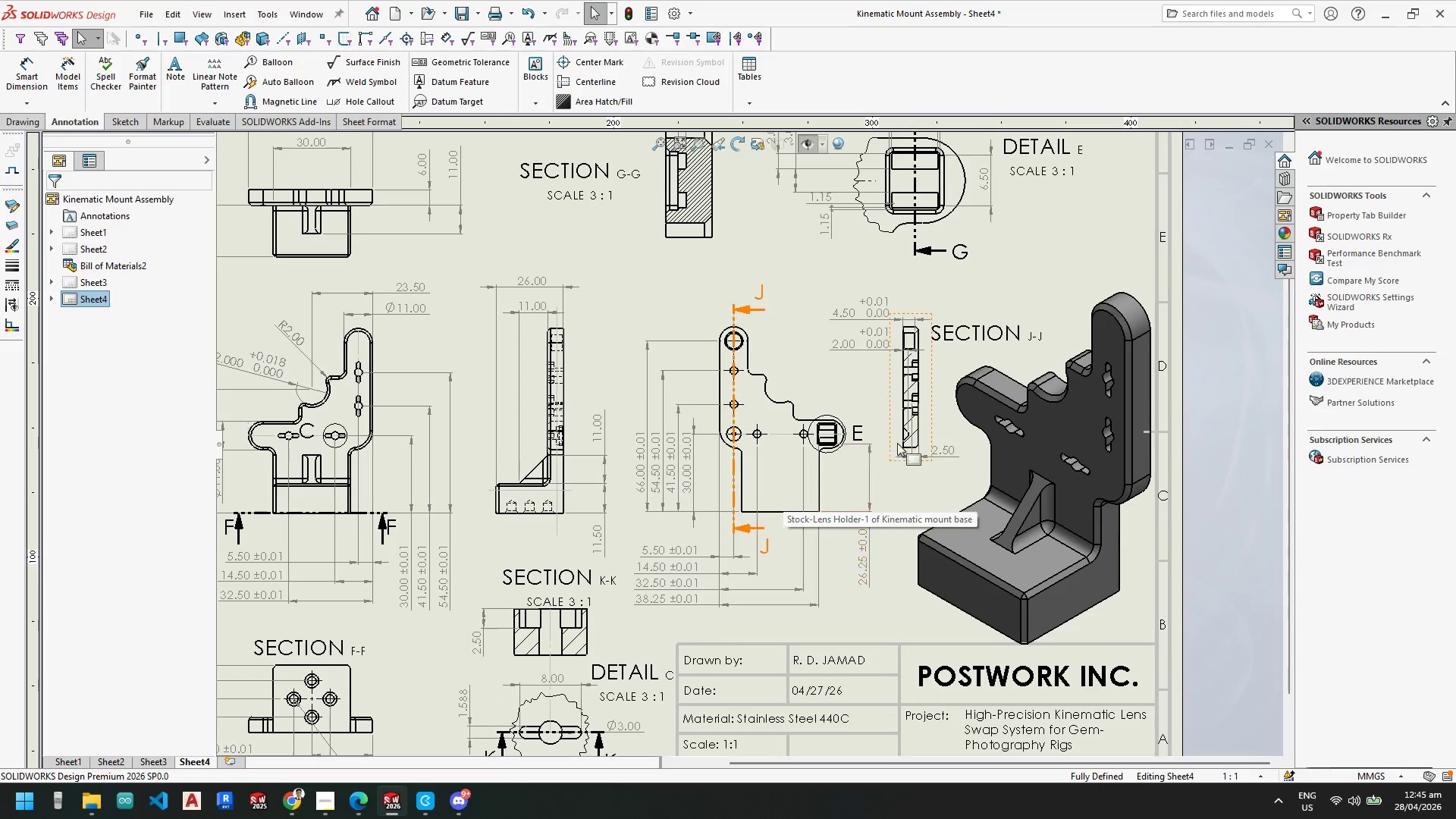 
scroll: coordinate [860, 456], scroll_direction: down, amount: 12.0
 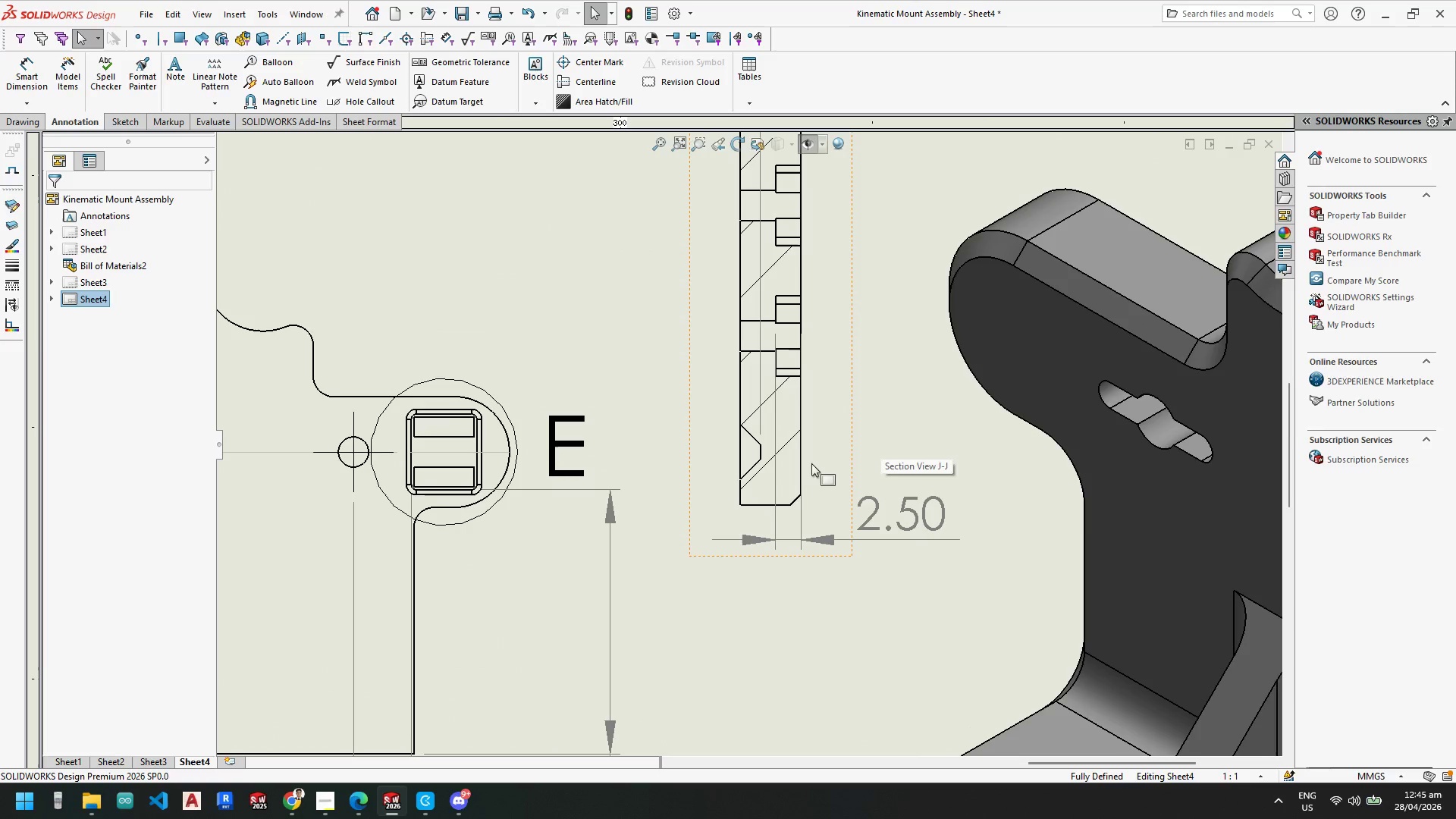 
scroll: coordinate [770, 276], scroll_direction: up, amount: 1.0
 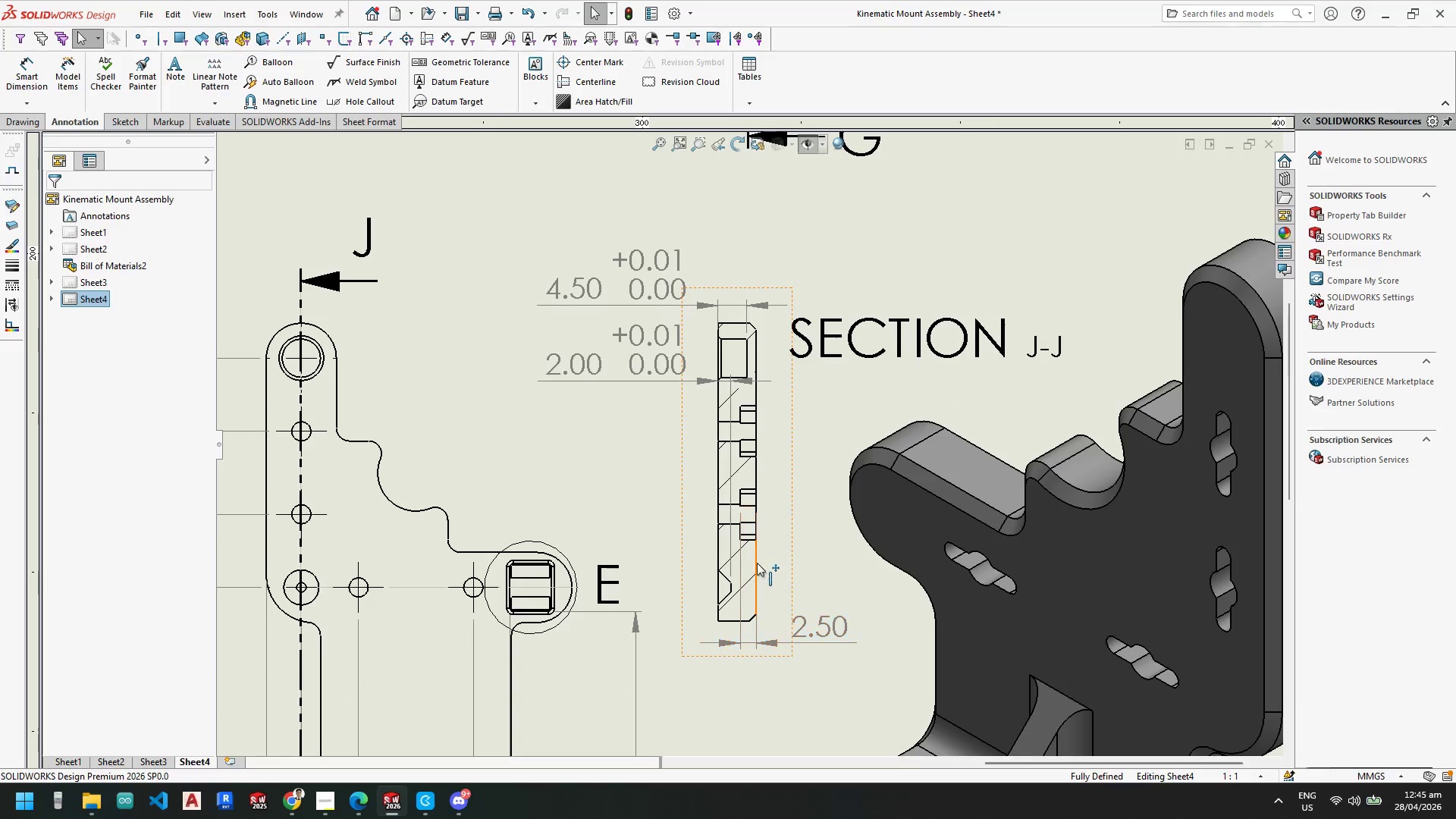 
left_click([792, 554])
 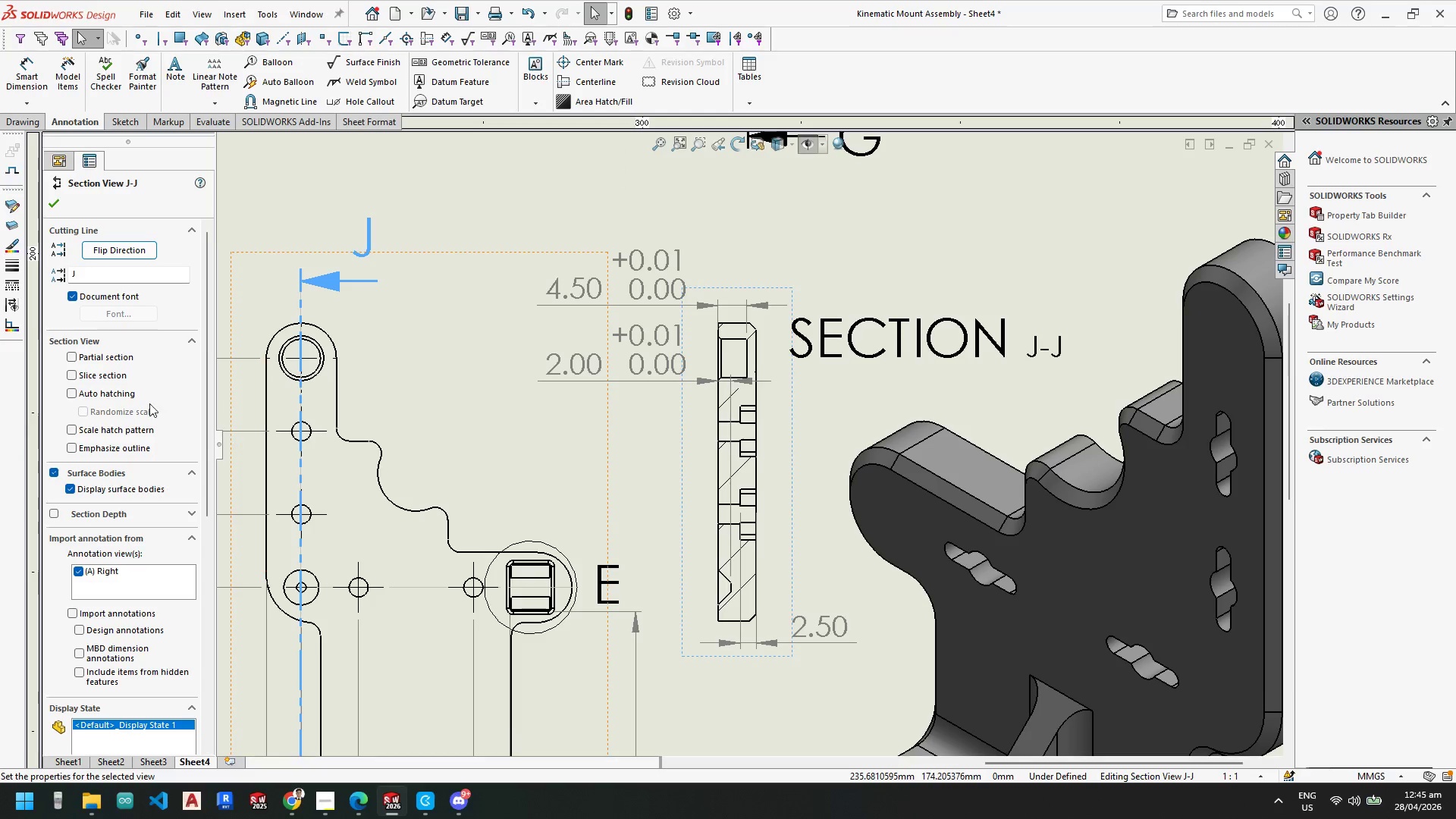 
left_click([71, 447])
 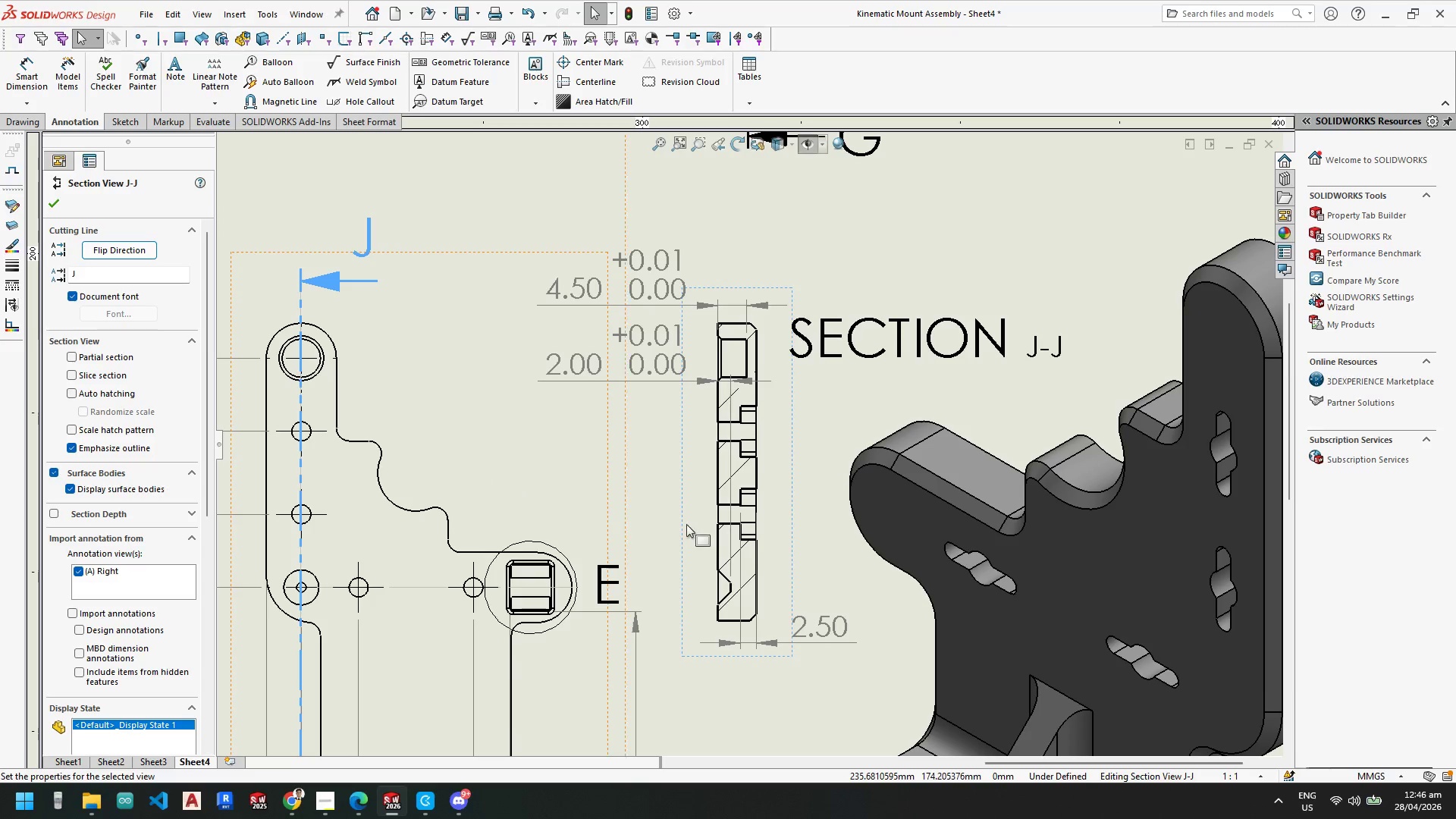 
left_click([726, 557])
 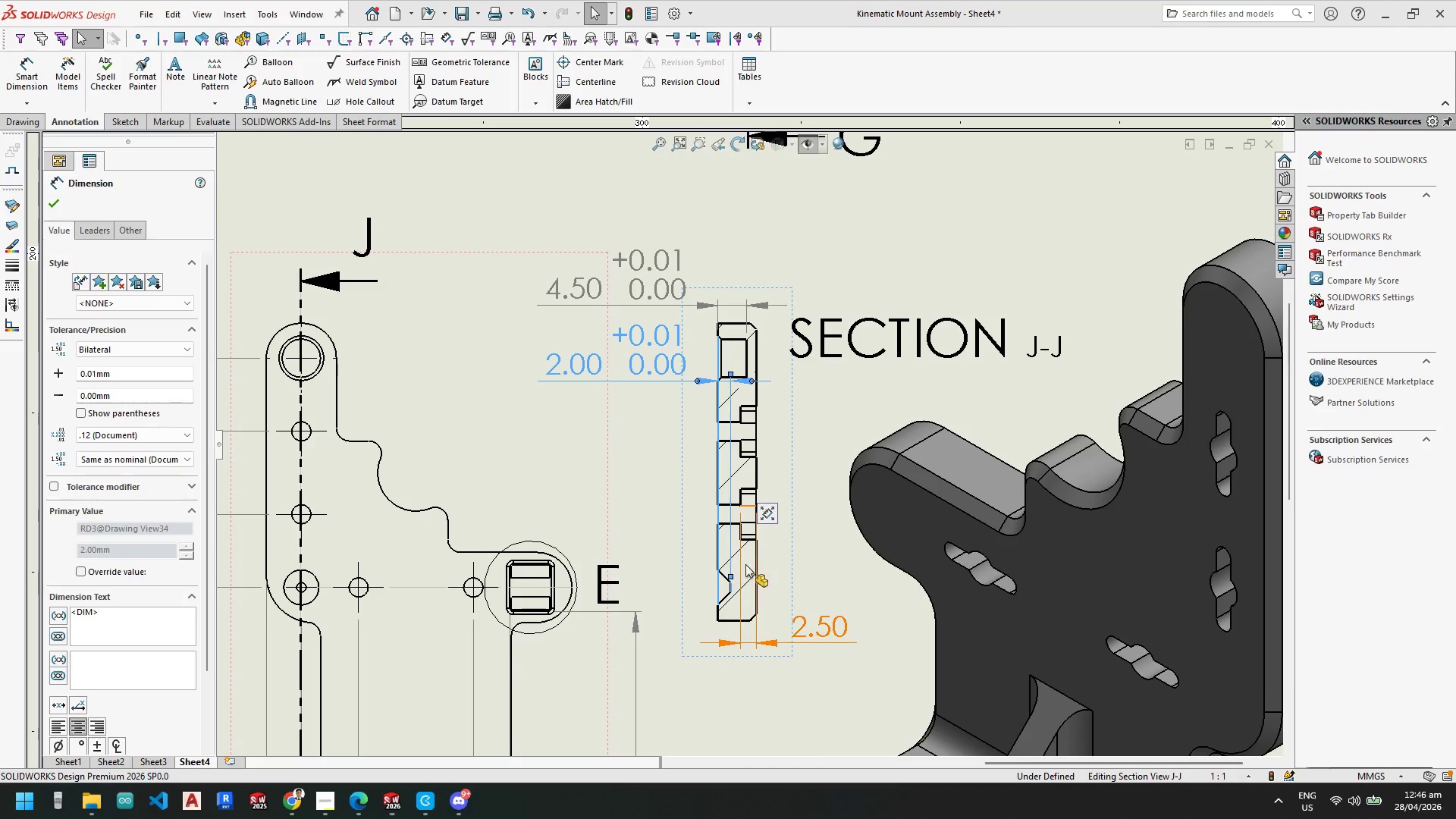 
left_click([746, 570])
 